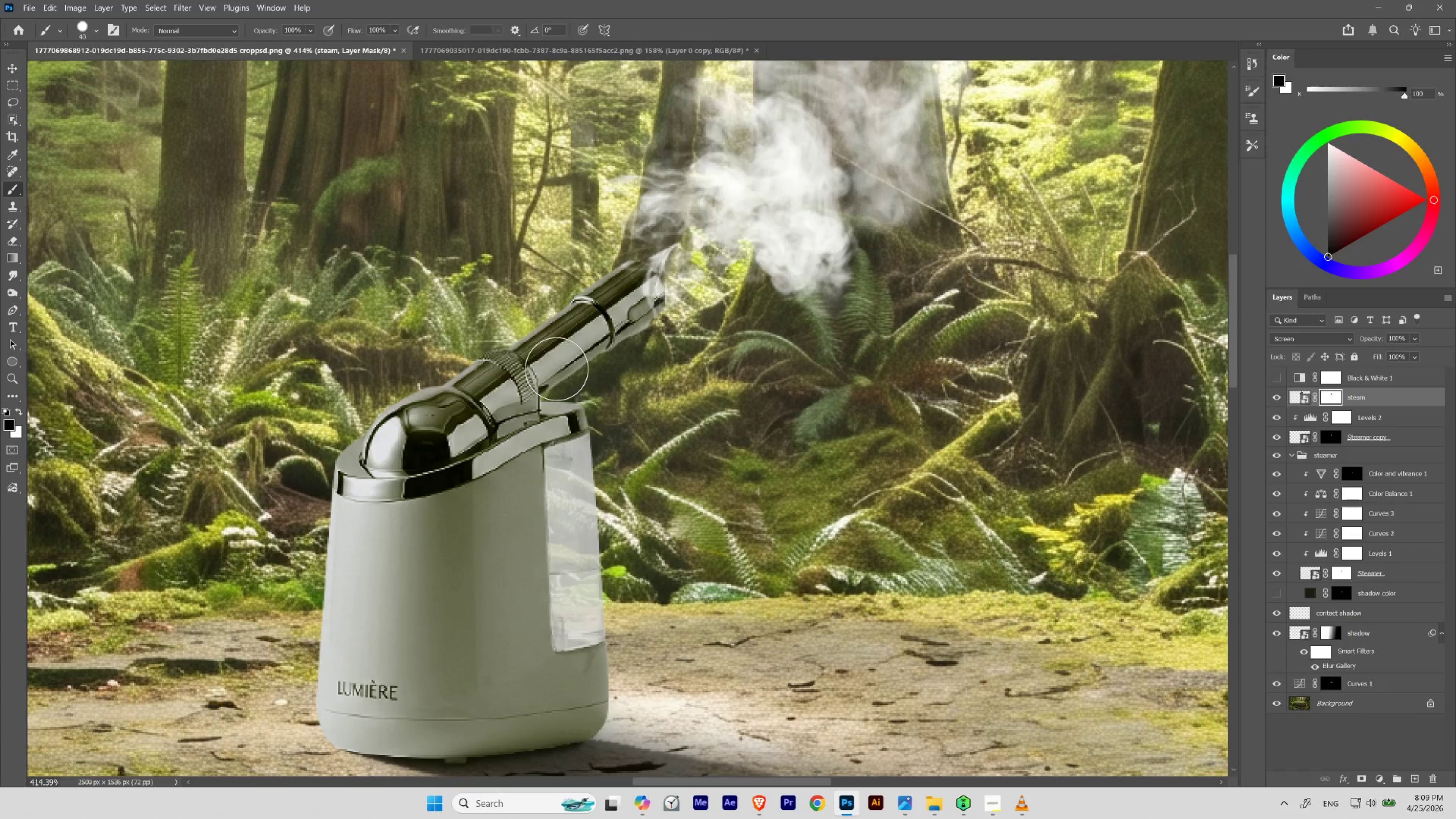 
key(BracketLeft)
 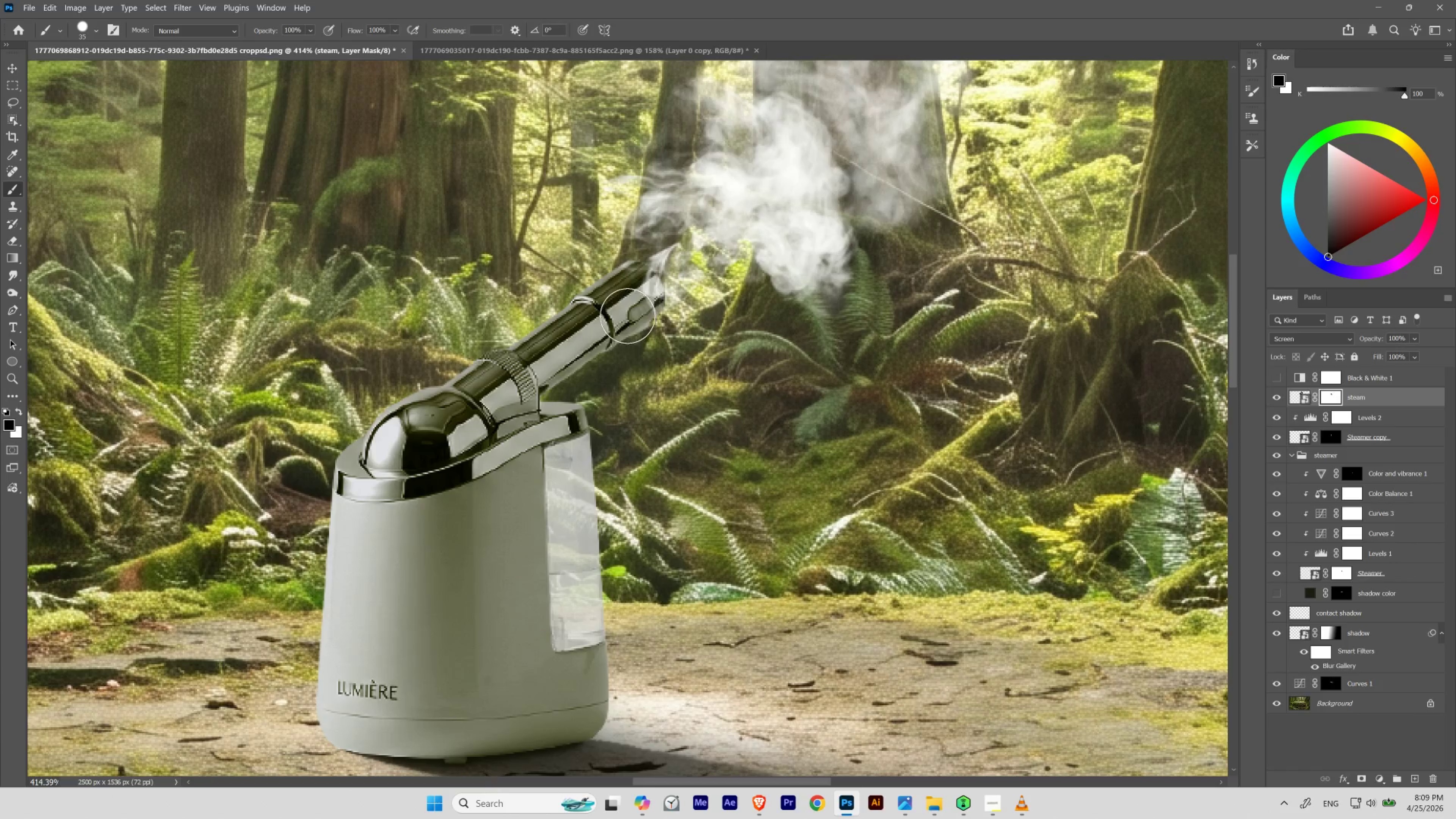 
key(BracketLeft)
 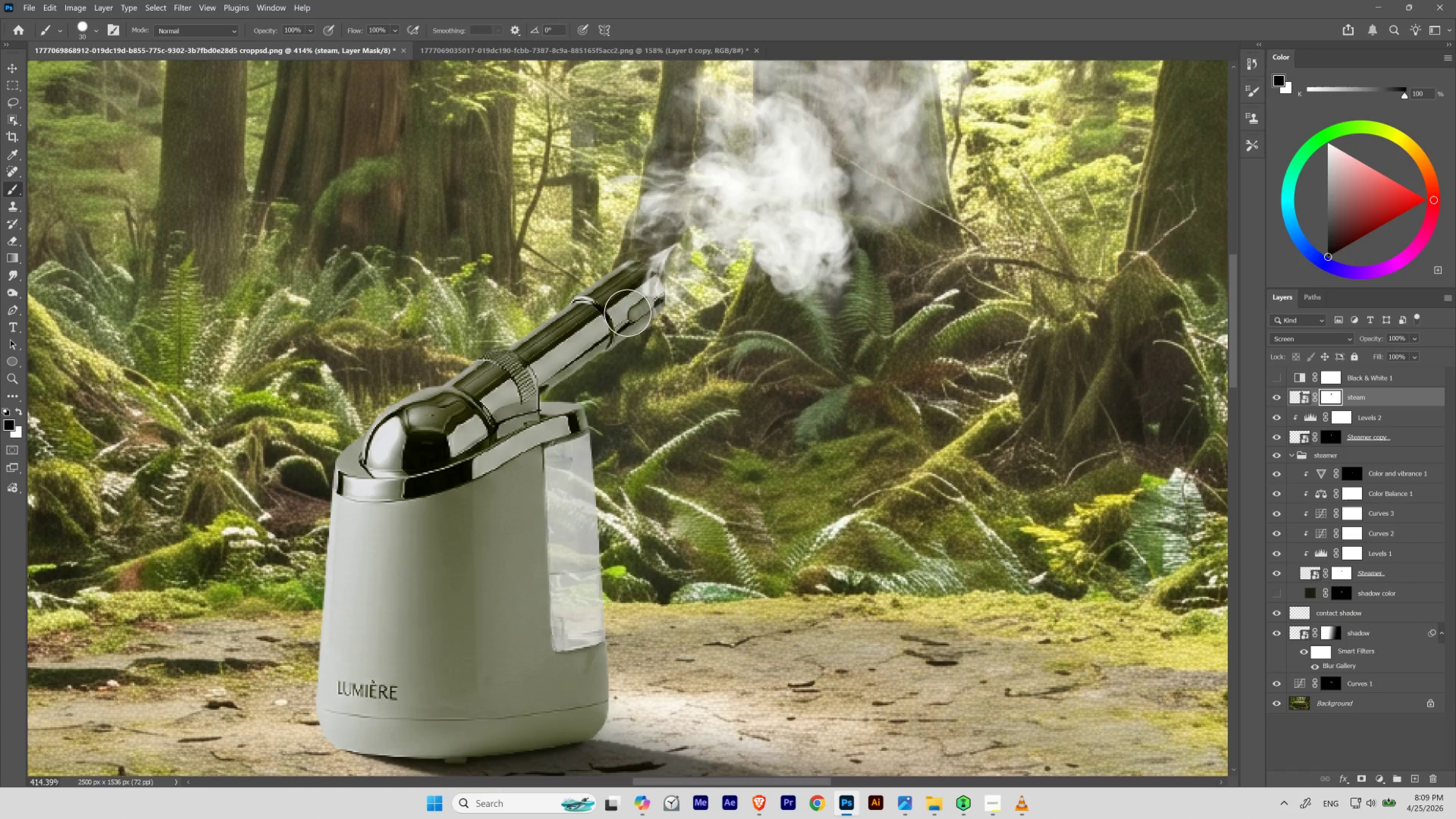 
key(BracketLeft)
 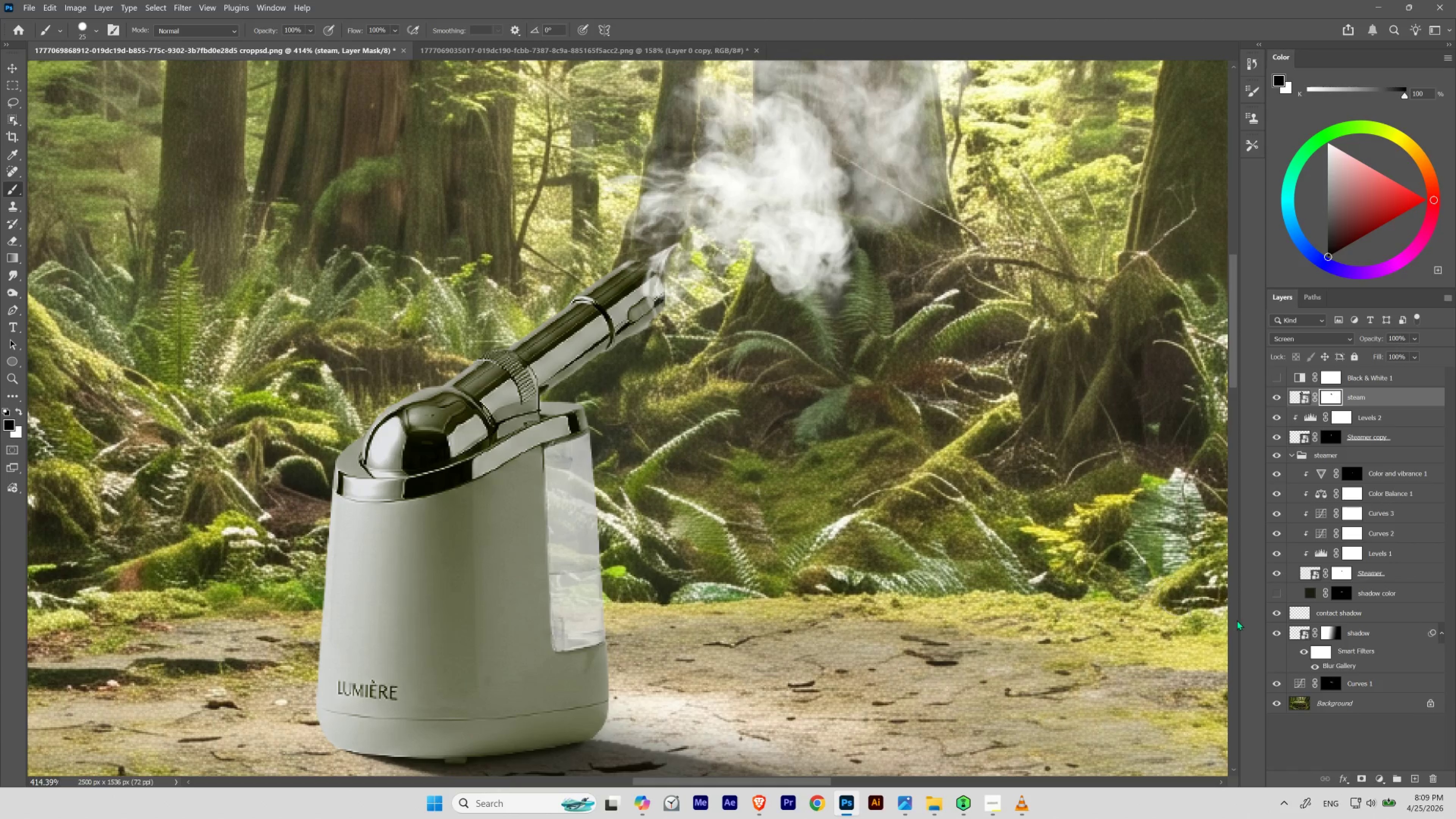 
hold_key(key=ControlLeft, duration=2.39)
left_click([1311, 574])
 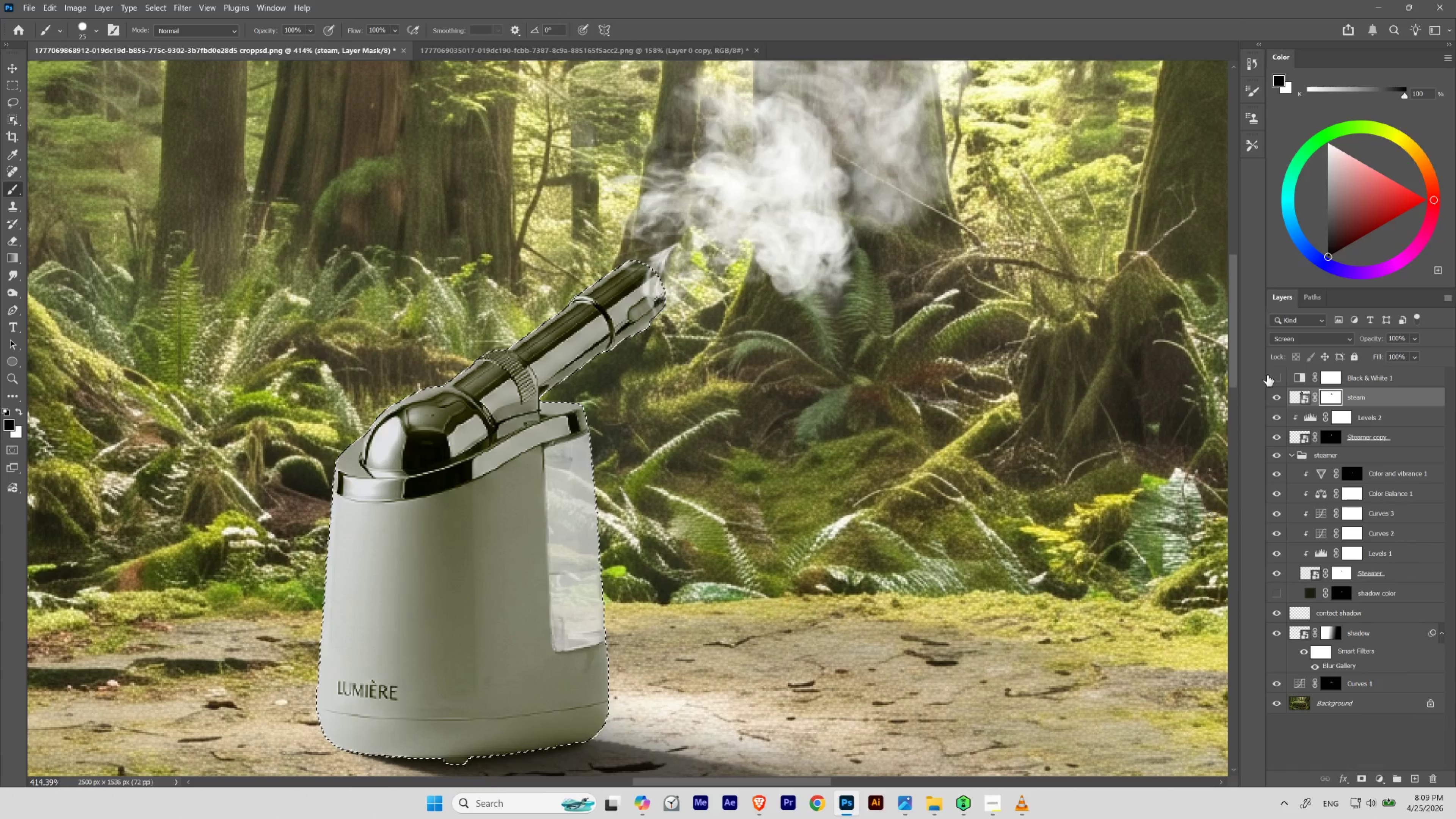 
left_click([1332, 405])
 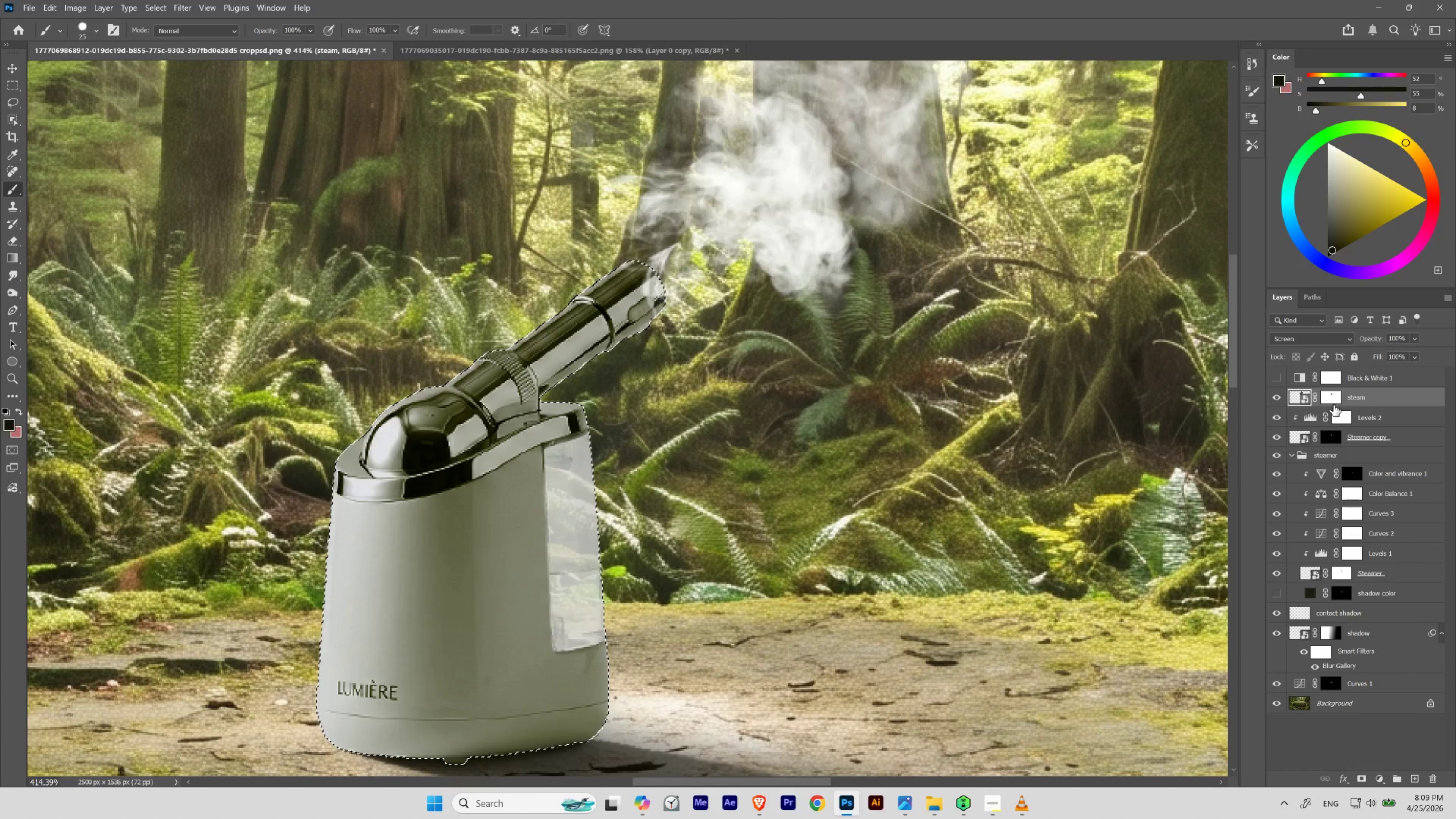 
left_click([1335, 399])
 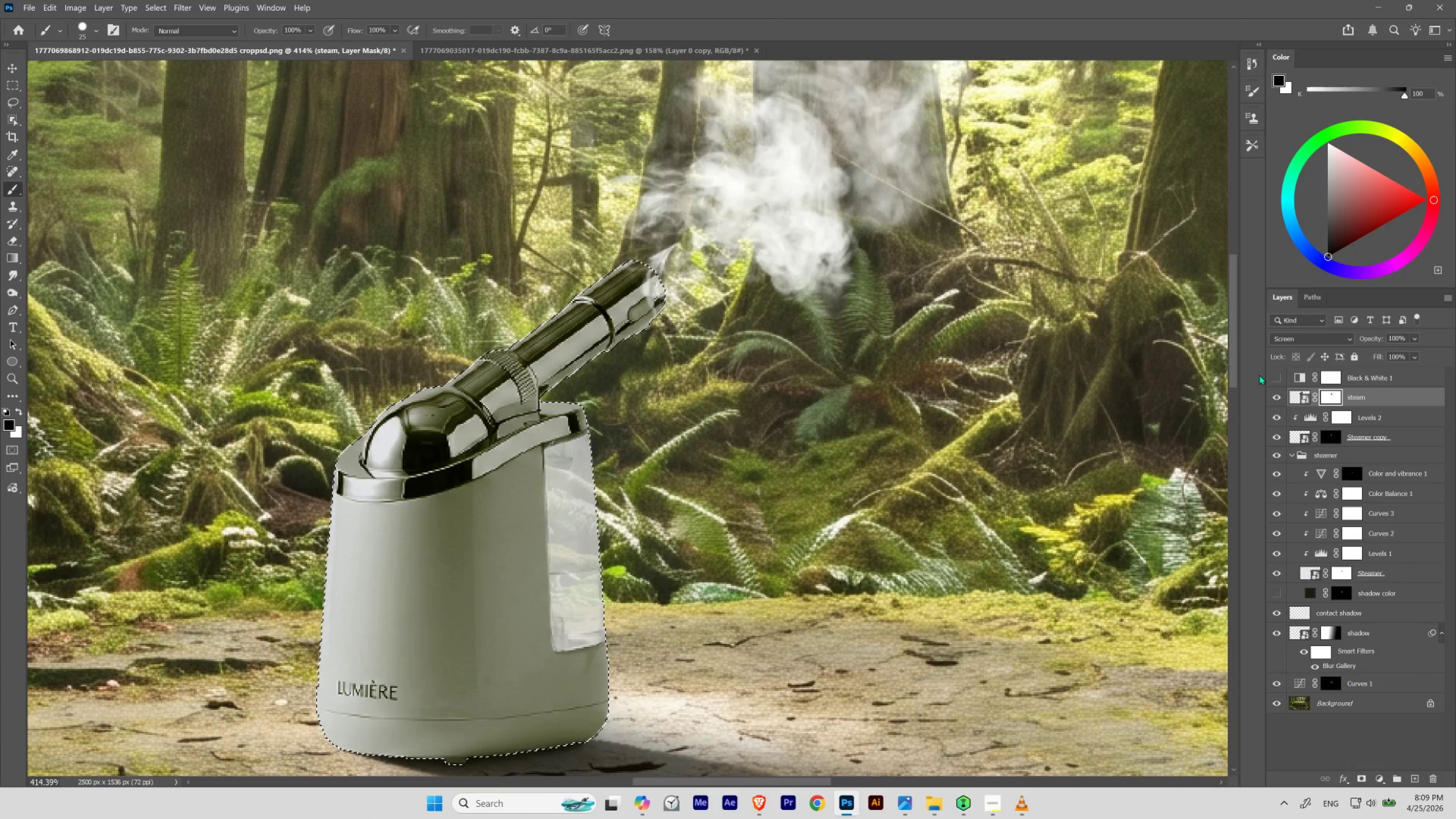 
key(Alt+Backspace)
 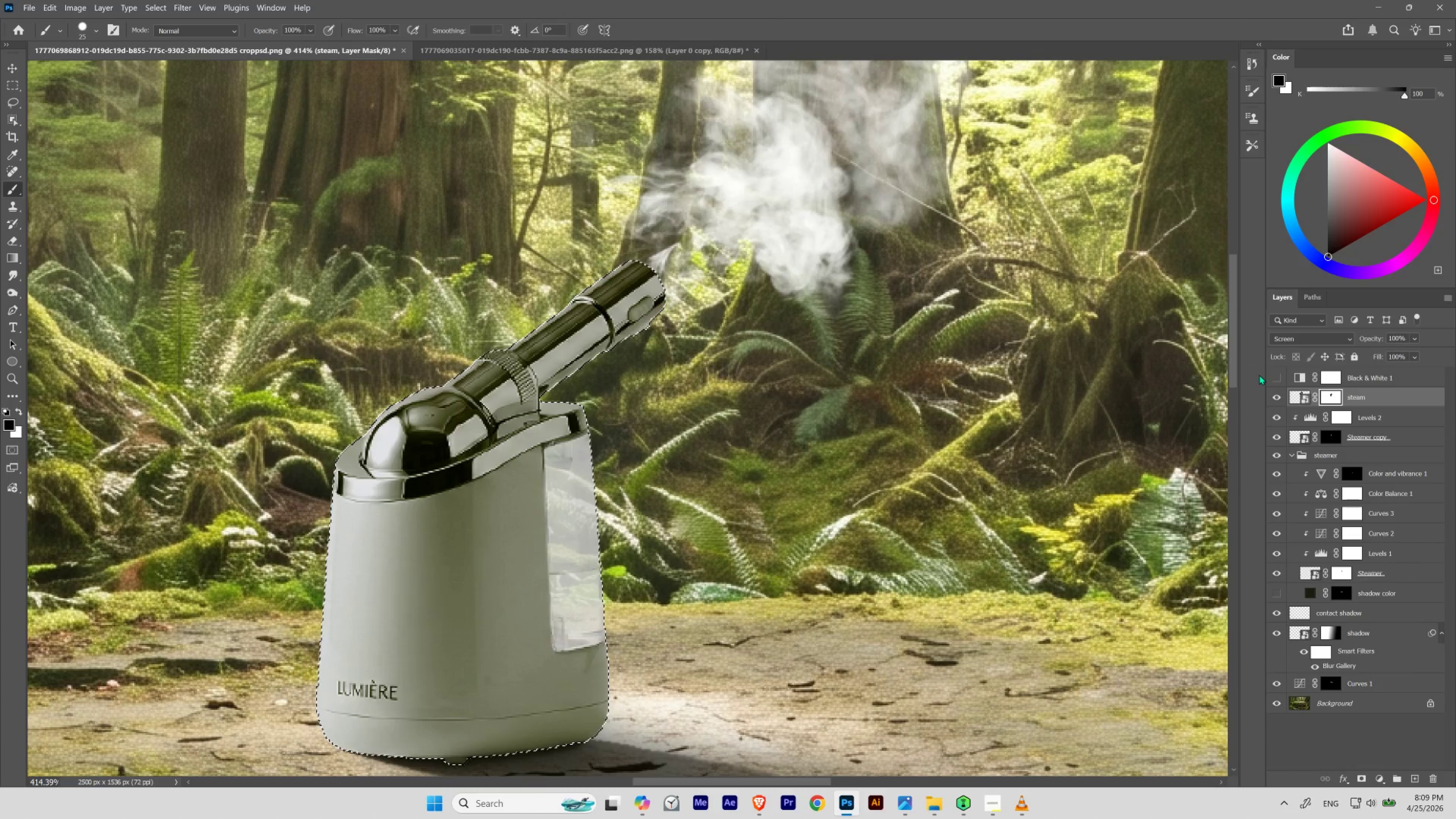 
key(Control+D)
 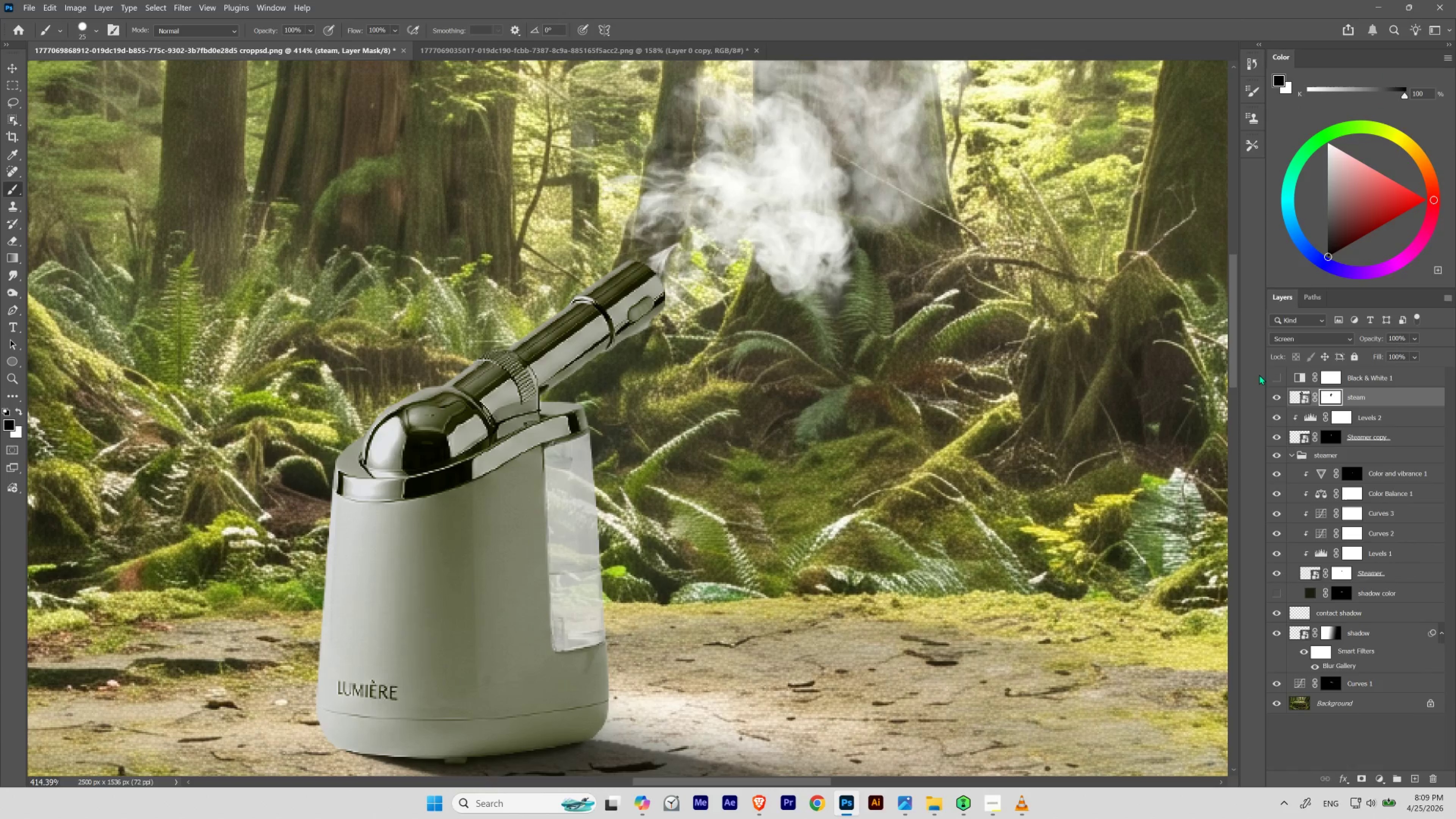 
hold_key(key=Space, duration=1.53)
 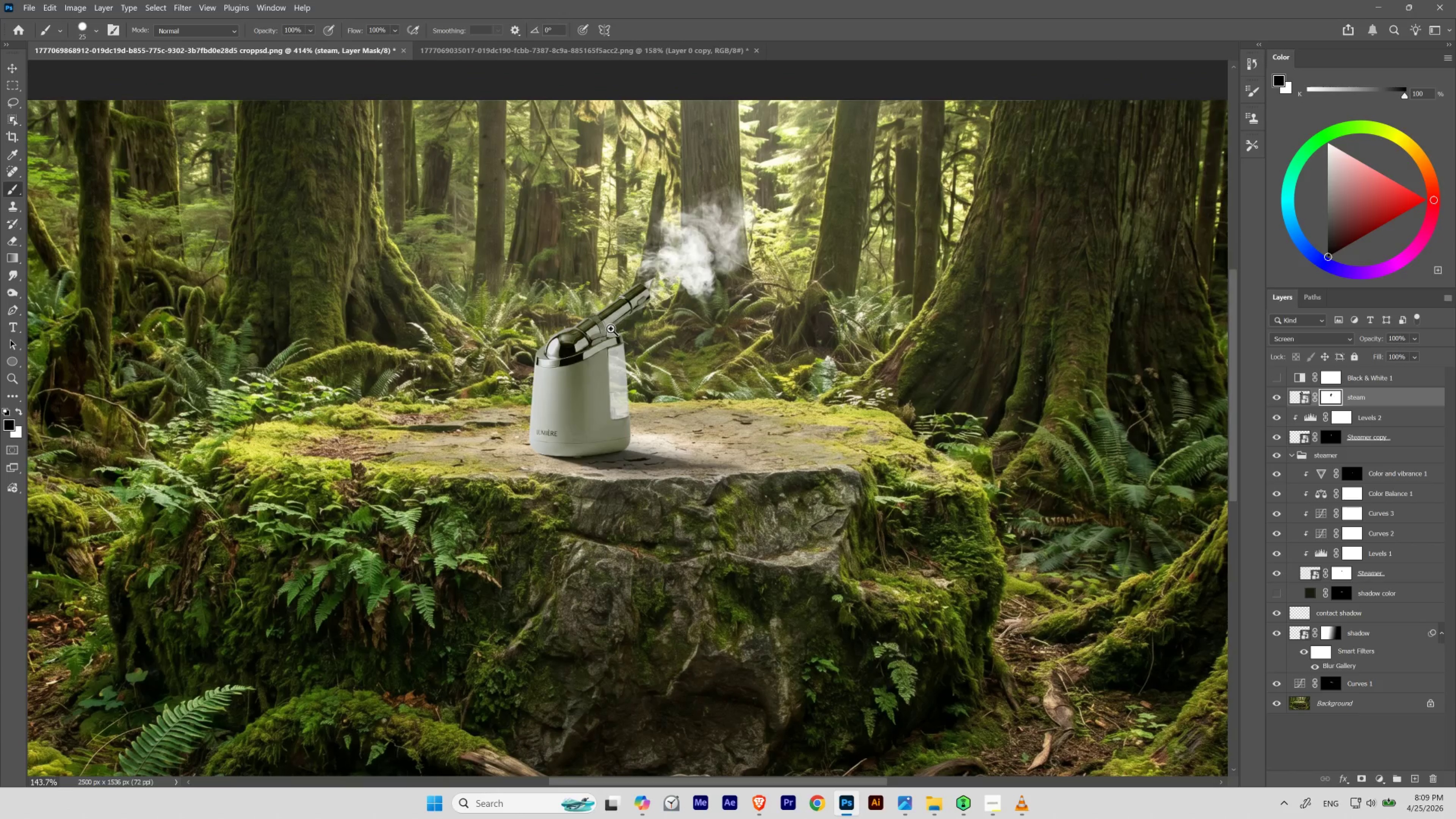 
left_click_drag(start_coordinate=[642, 296], to_coordinate=[613, 331])
 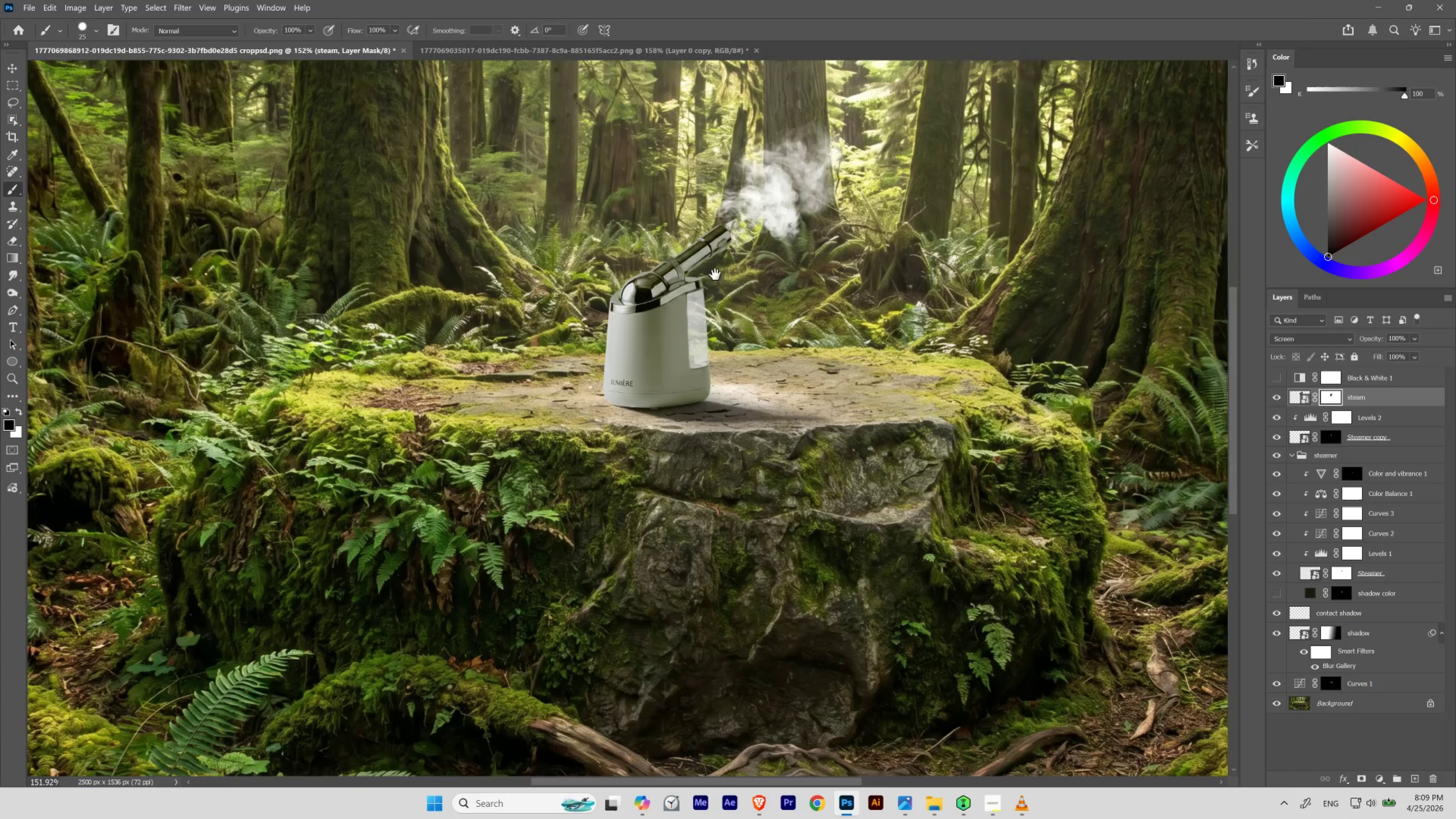 
hold_key(key=Space, duration=1.61)
 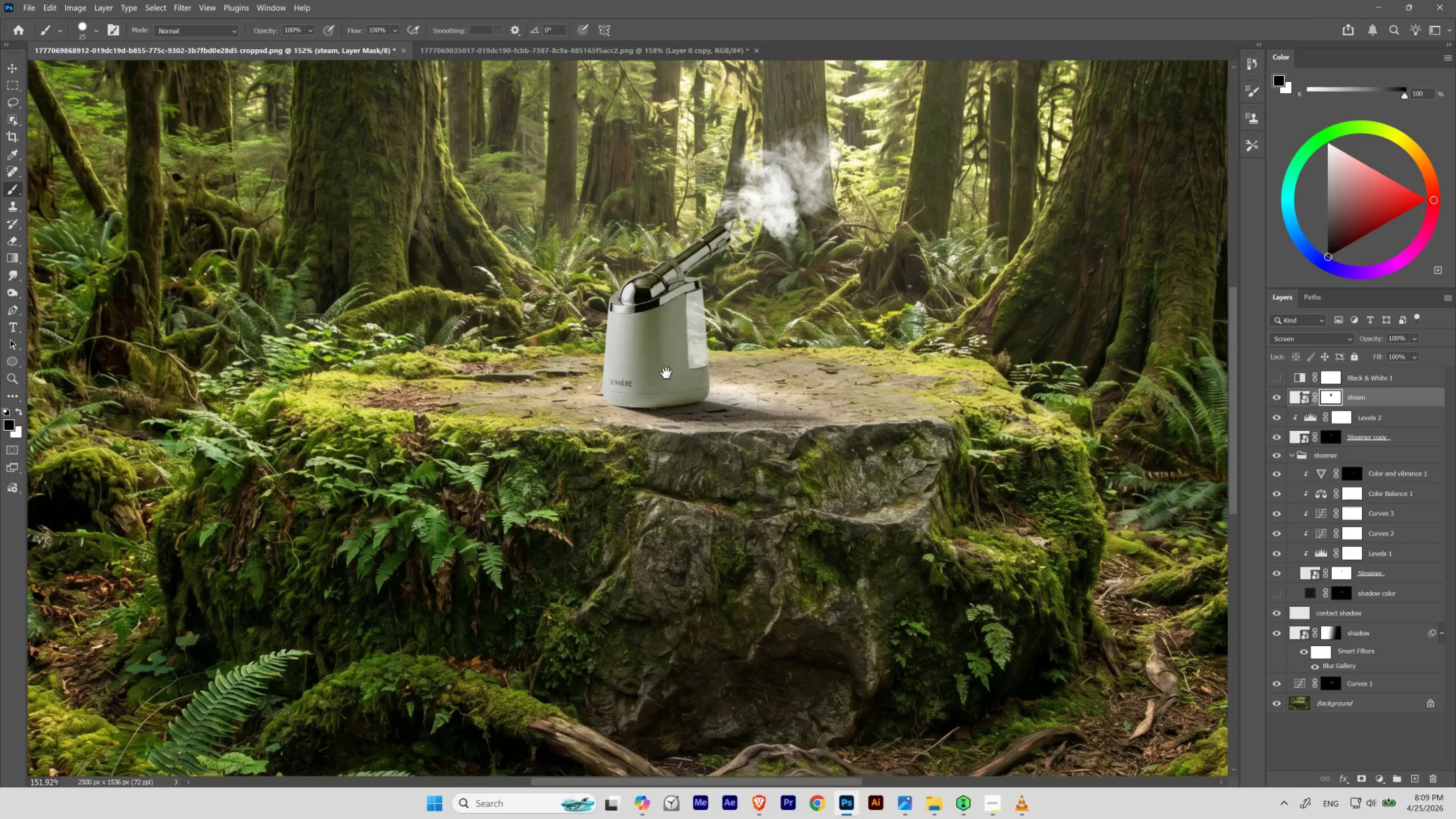 
left_click_drag(start_coordinate=[634, 332], to_coordinate=[714, 274])
 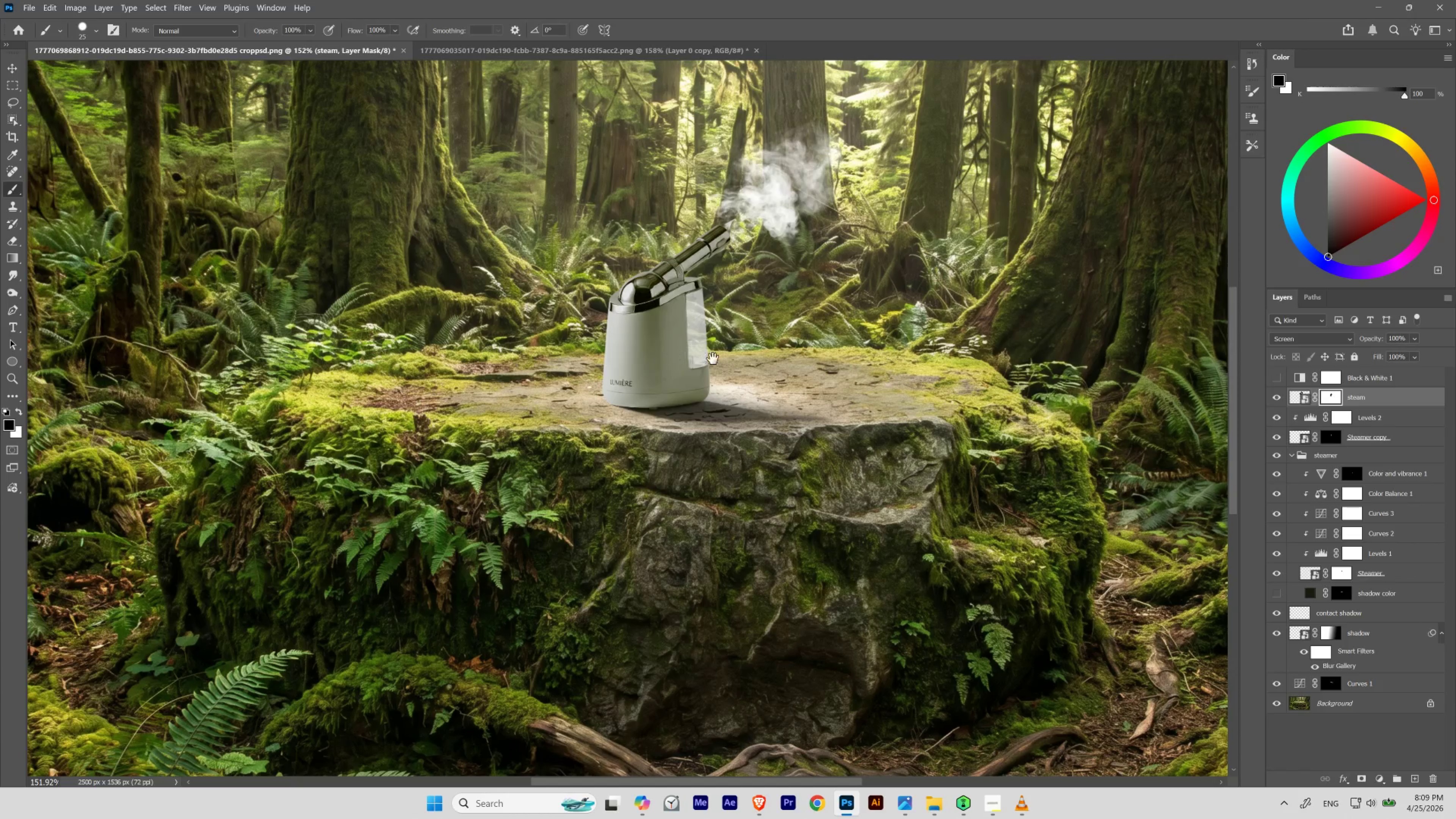 
hold_key(key=Space, duration=1.53)
 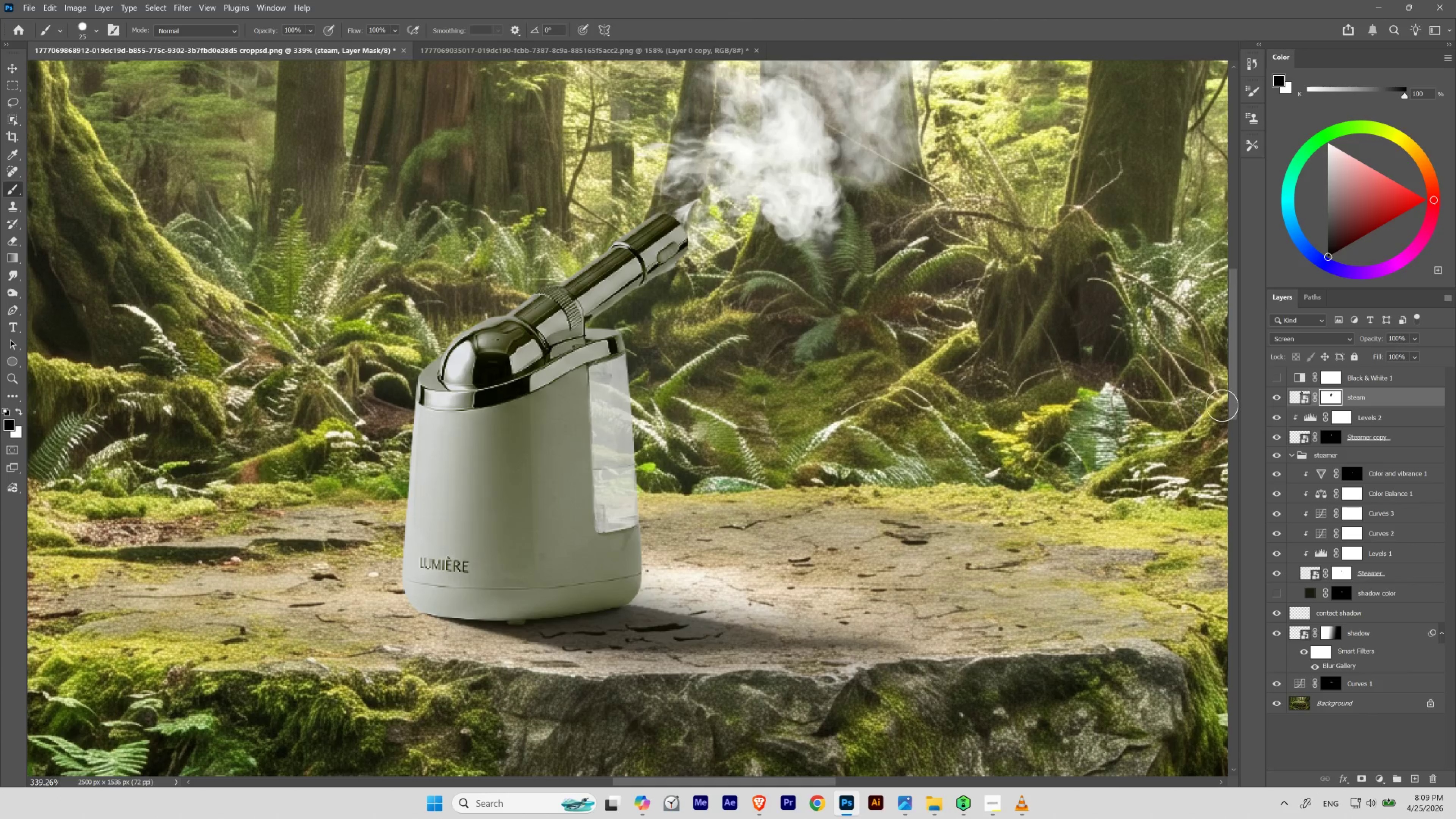 
hold_key(key=ControlLeft, duration=0.72)
left_click_drag(start_coordinate=[765, 235], to_coordinate=[791, 266])
 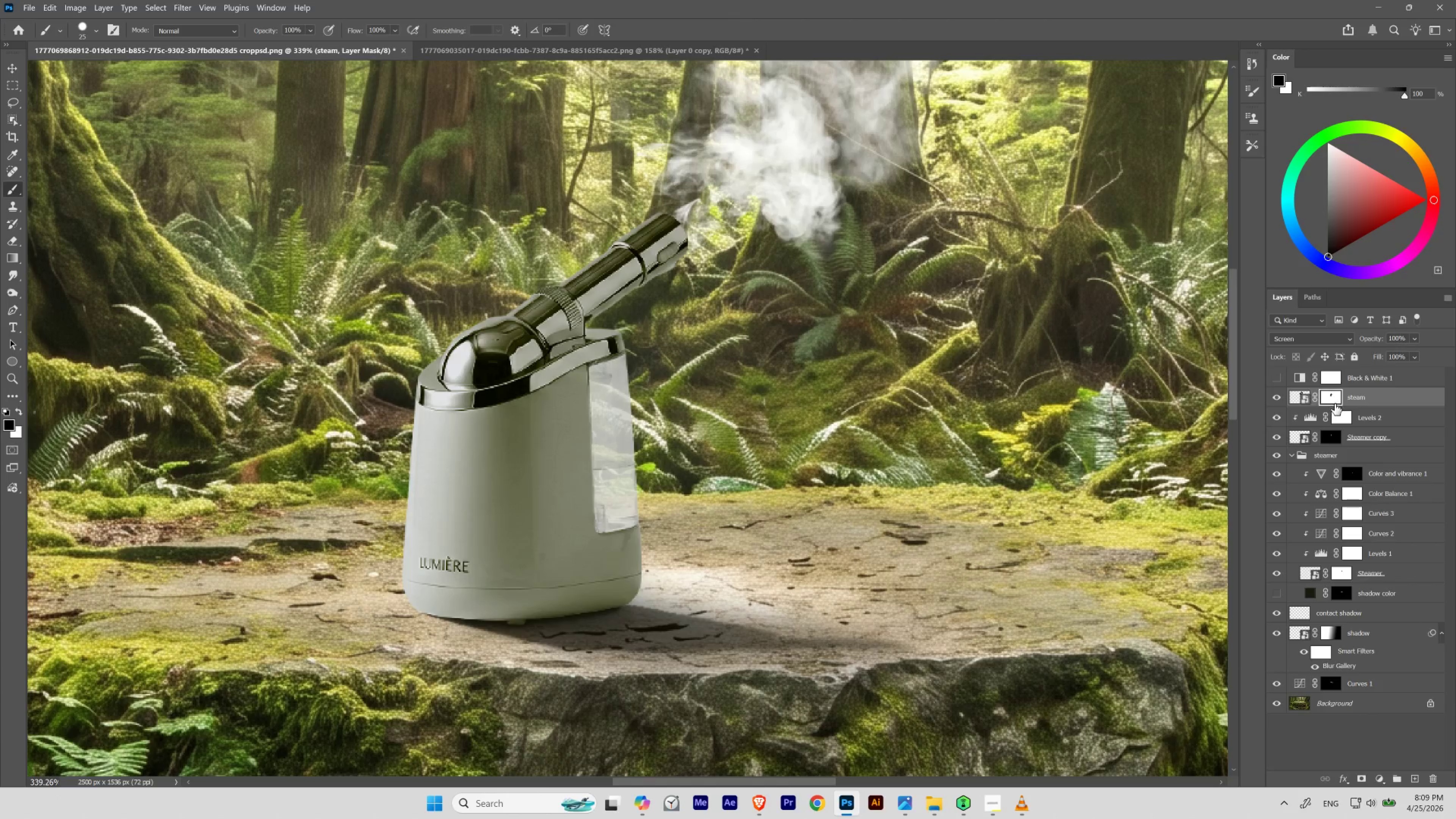 
left_click([1333, 400])
 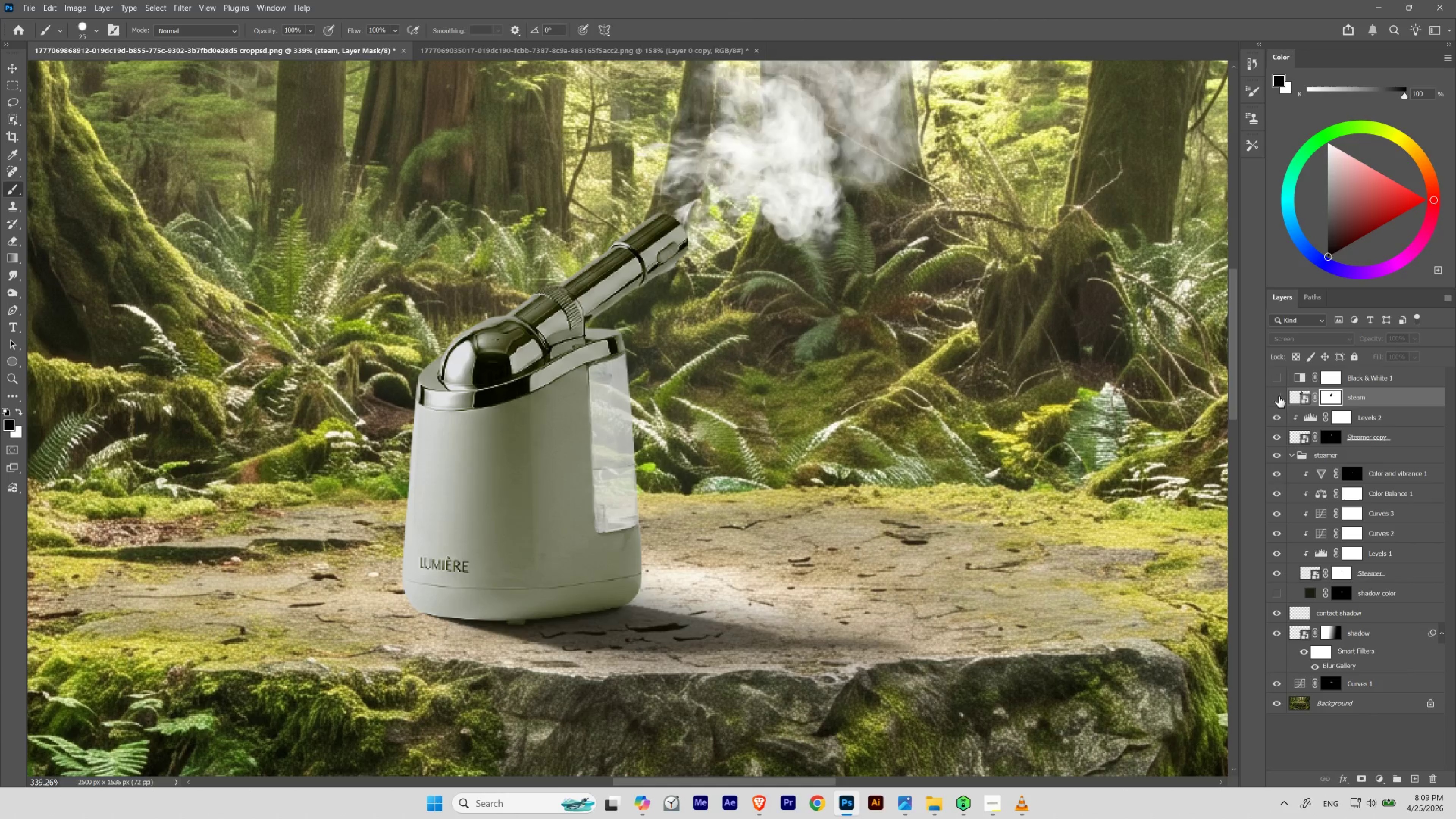 
double_click([1278, 397])
 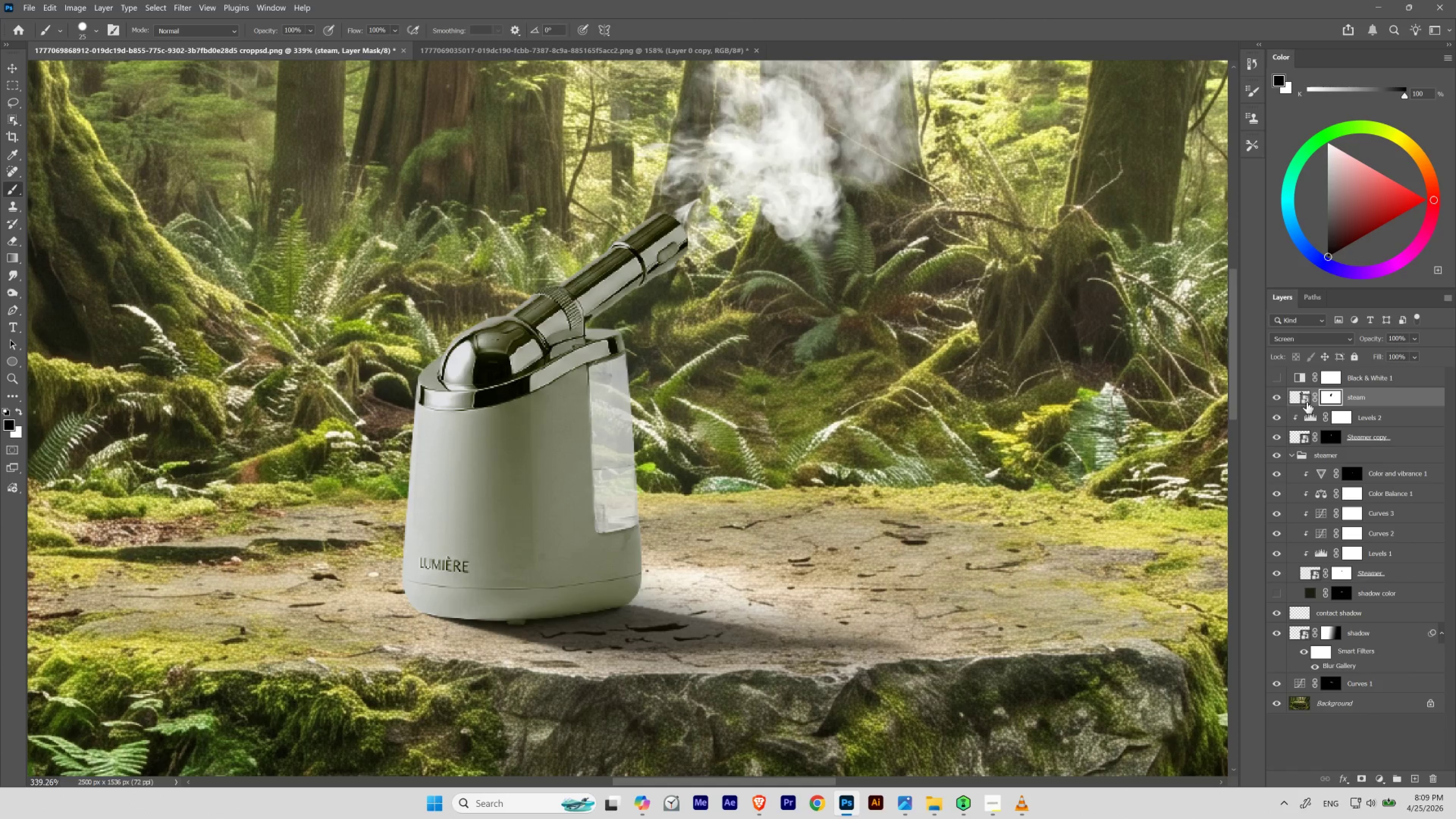 
left_click([1332, 398])
 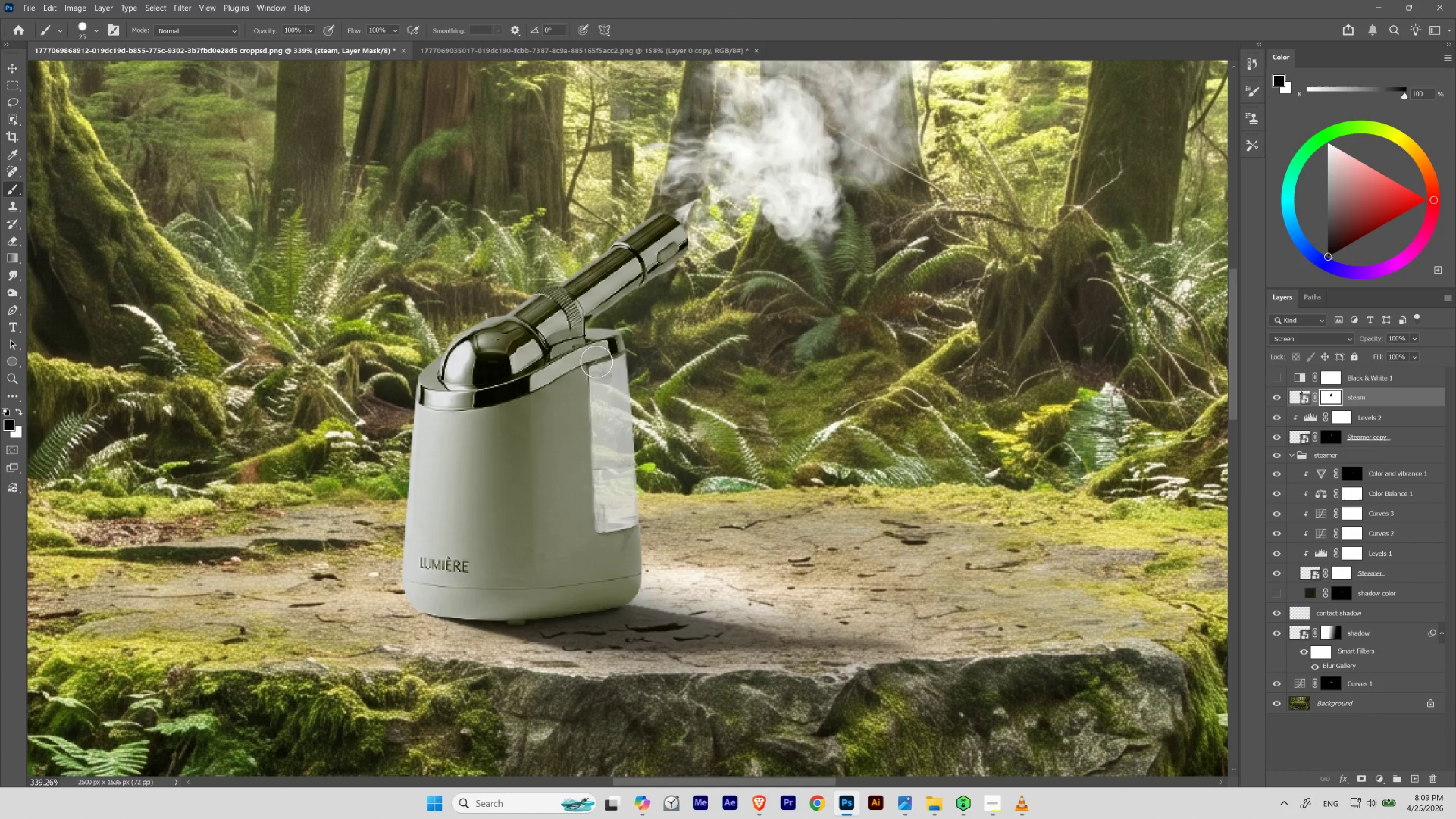 
key(B)
 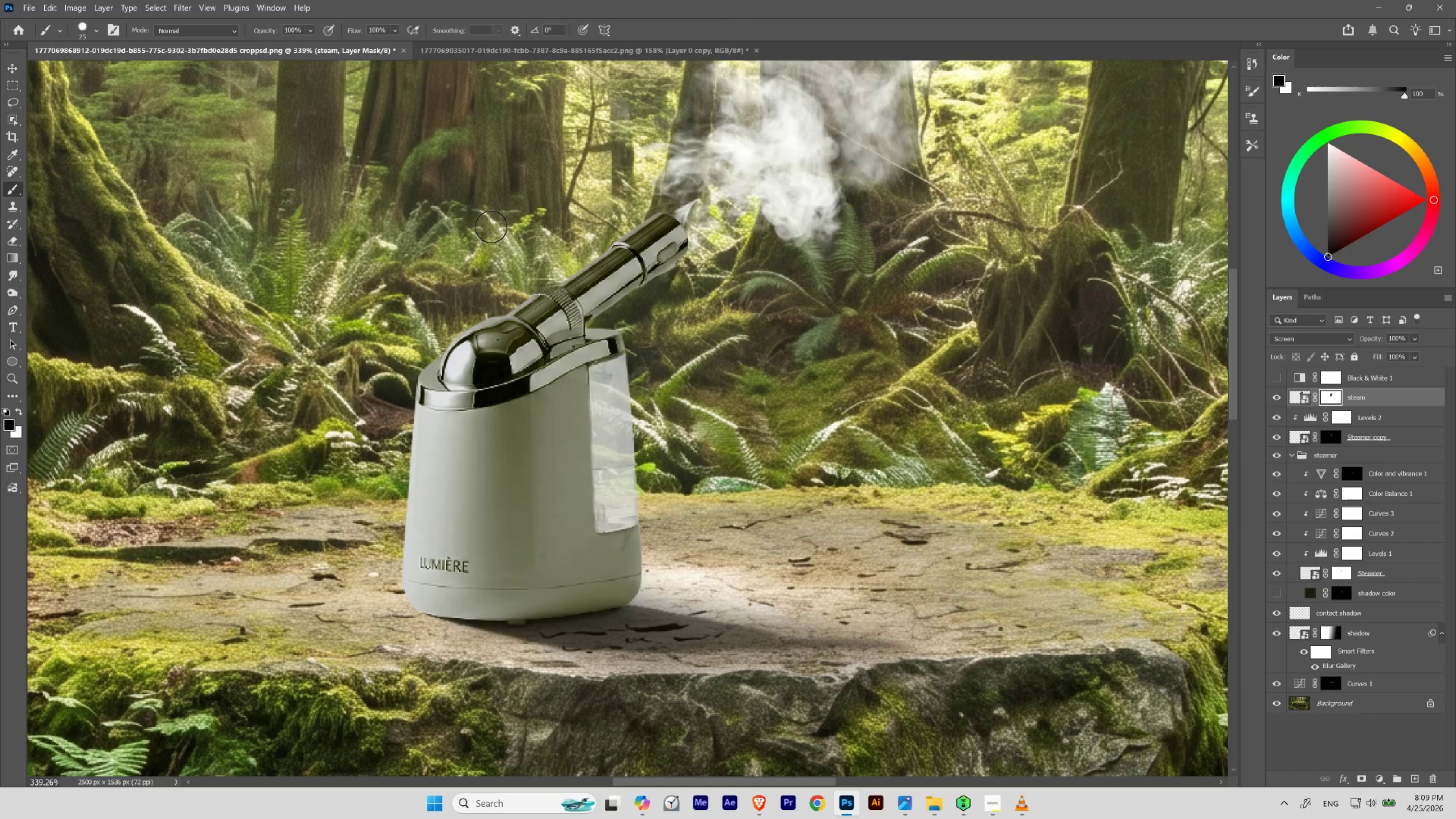 
key(BracketRight)
 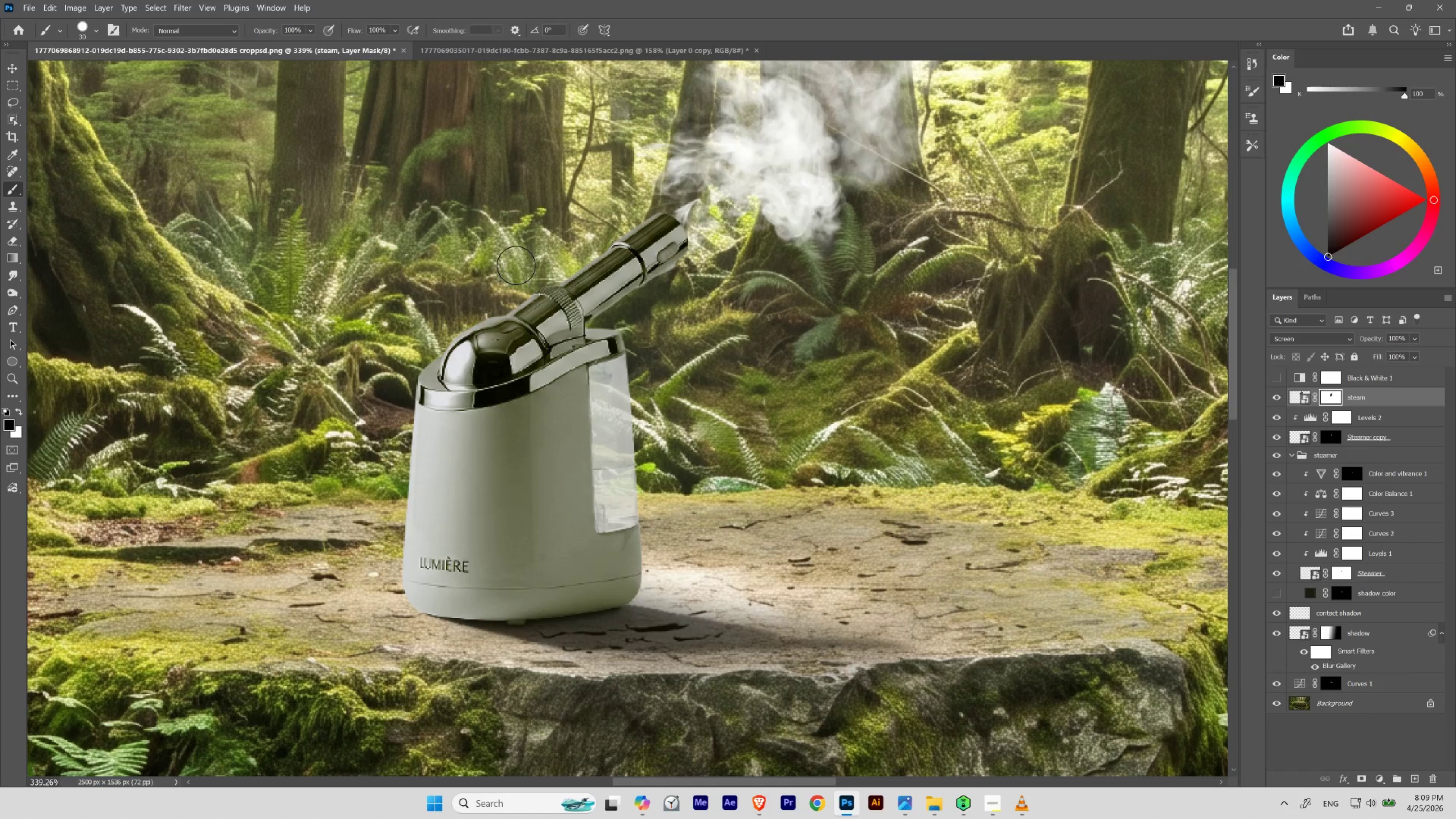 
key(BracketRight)
 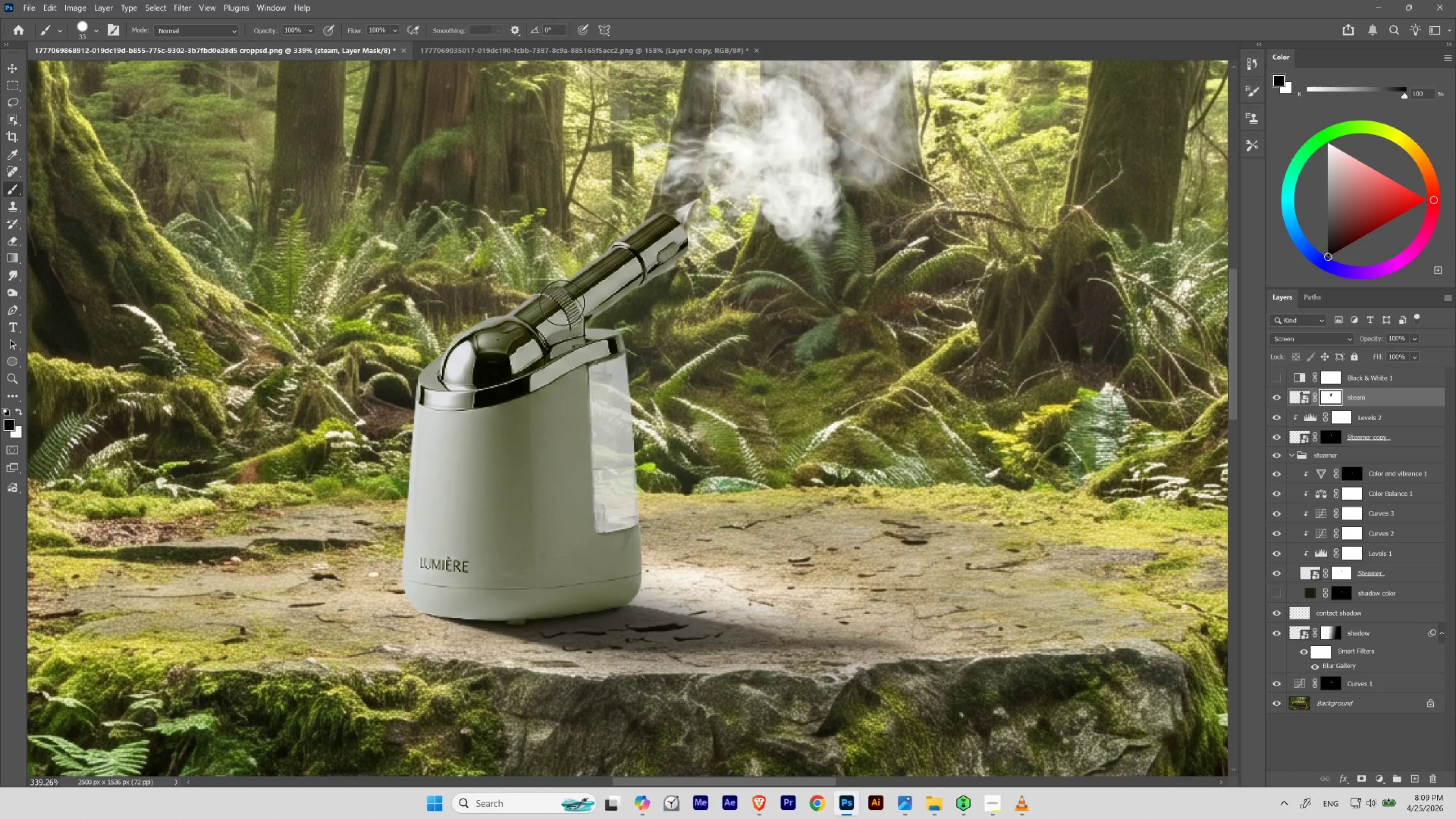 
key(BracketRight)
 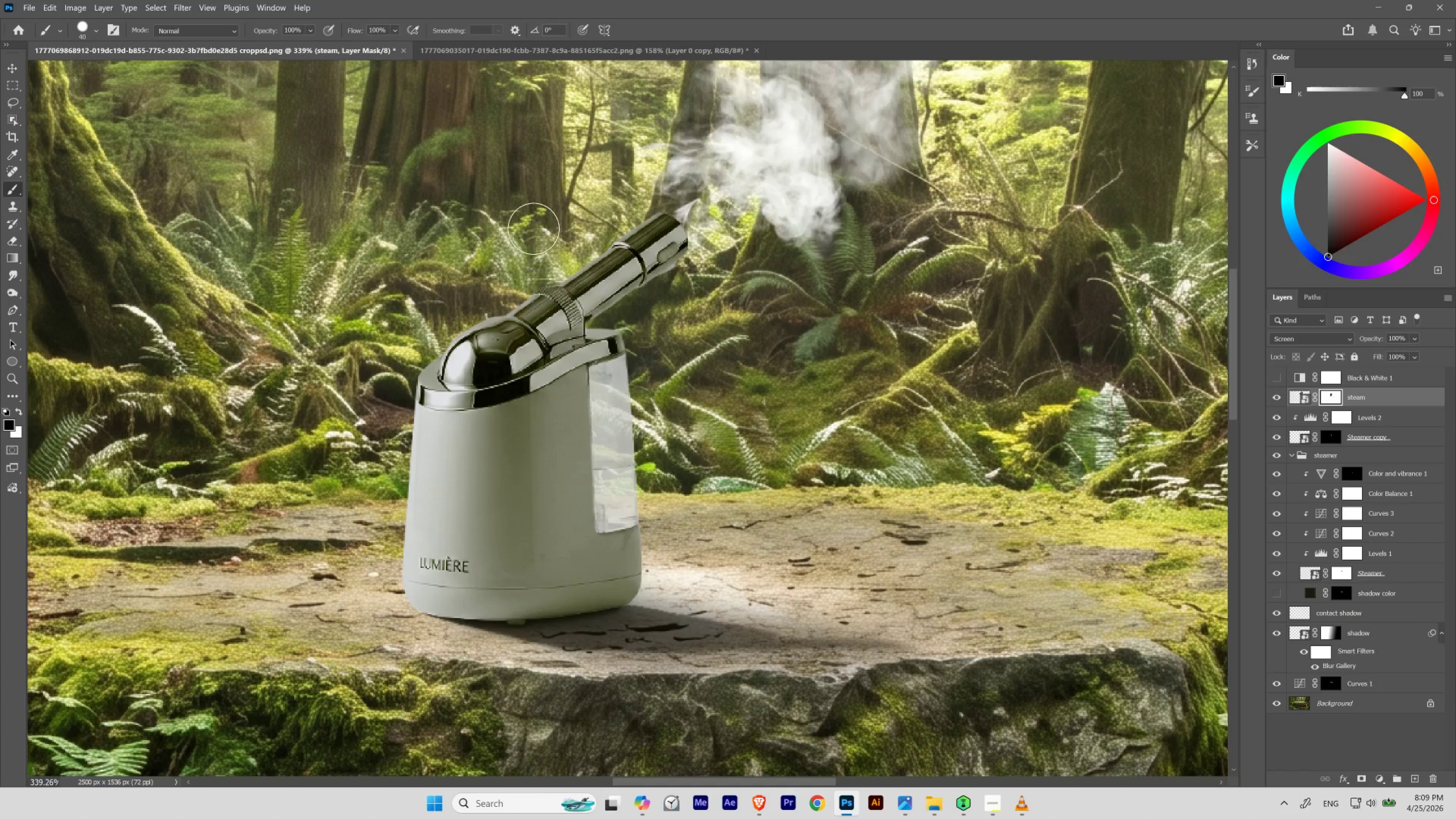 
key(BracketRight)
 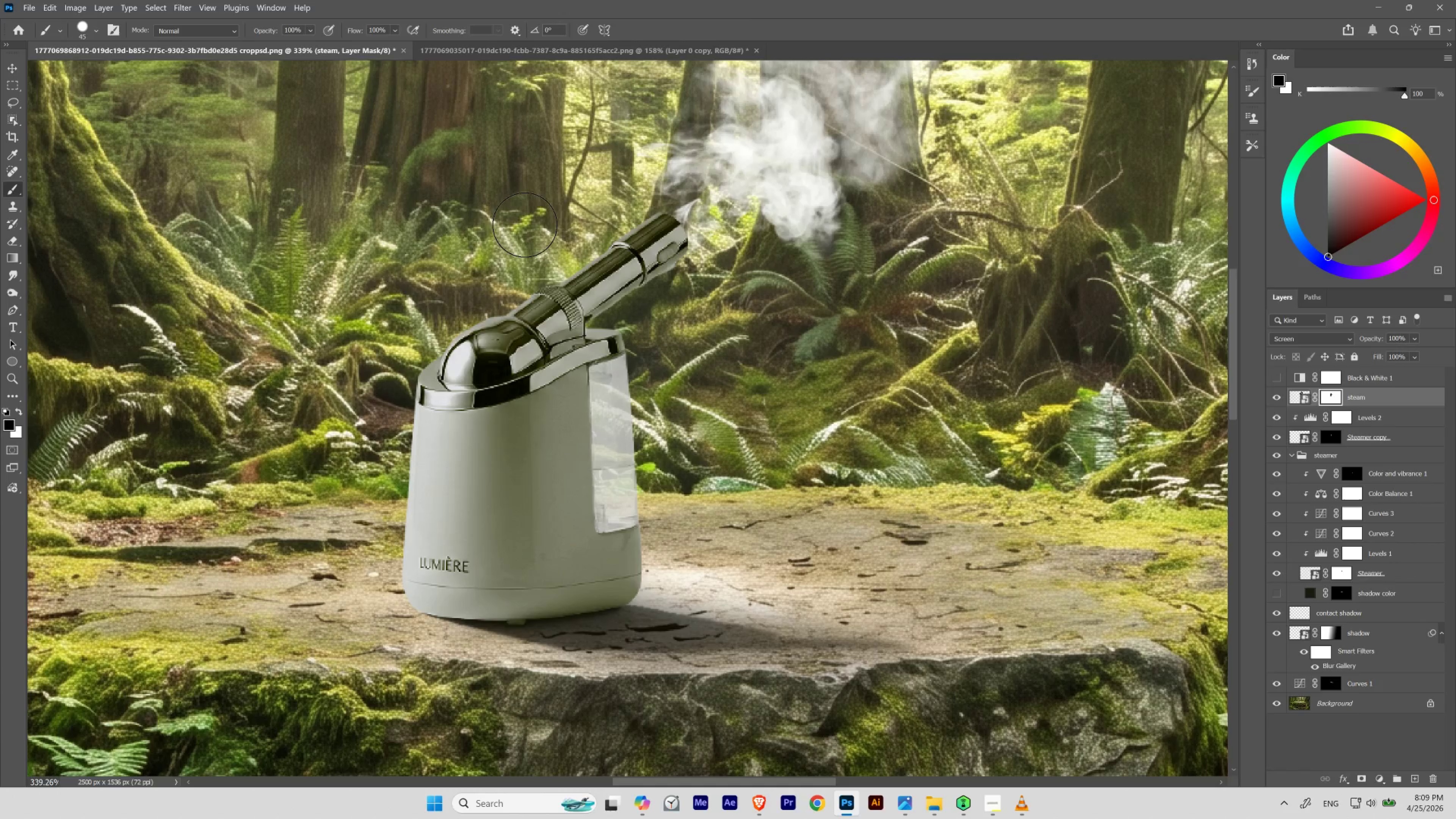 
key(BracketRight)
 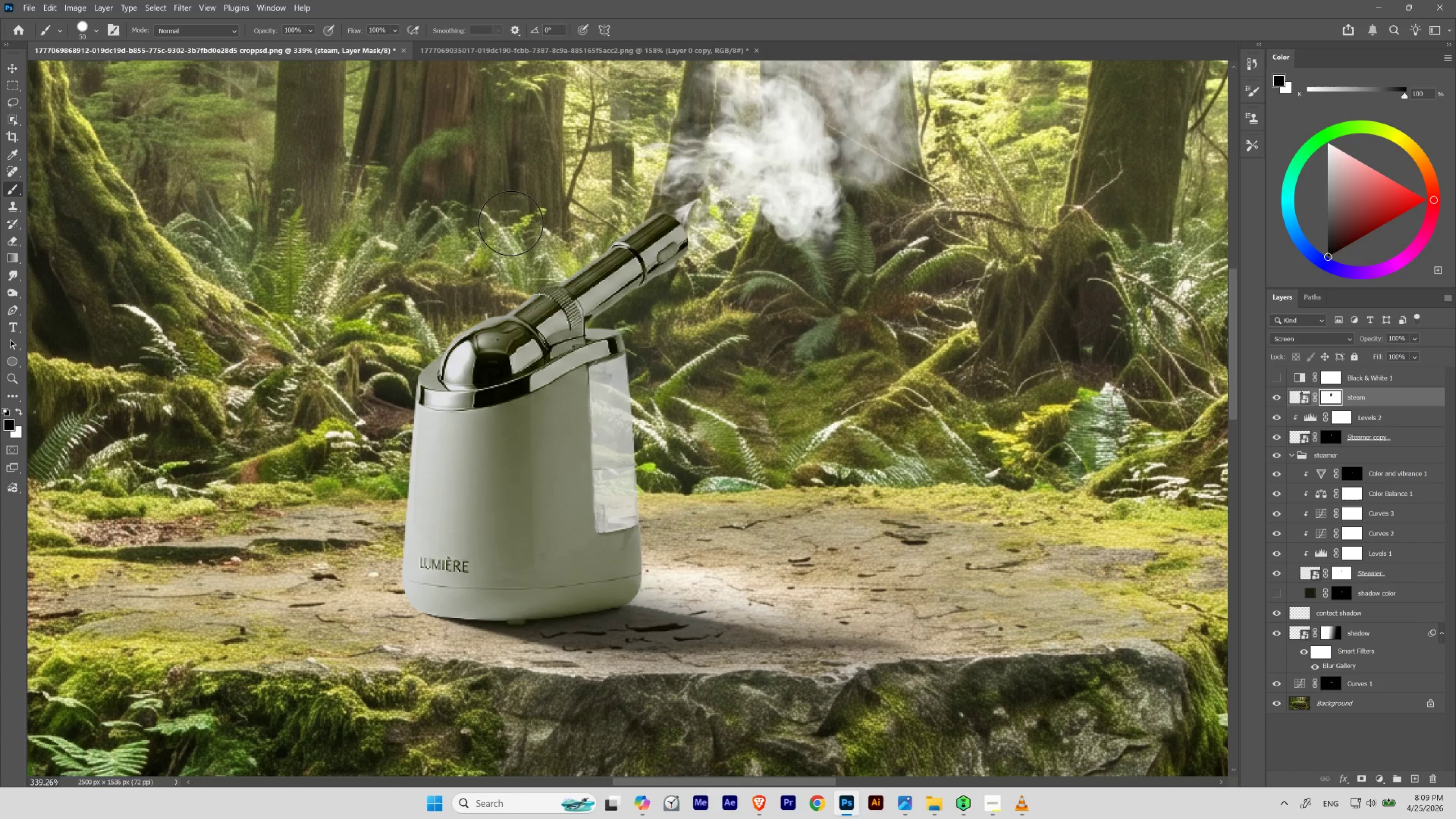 
key(BracketRight)
 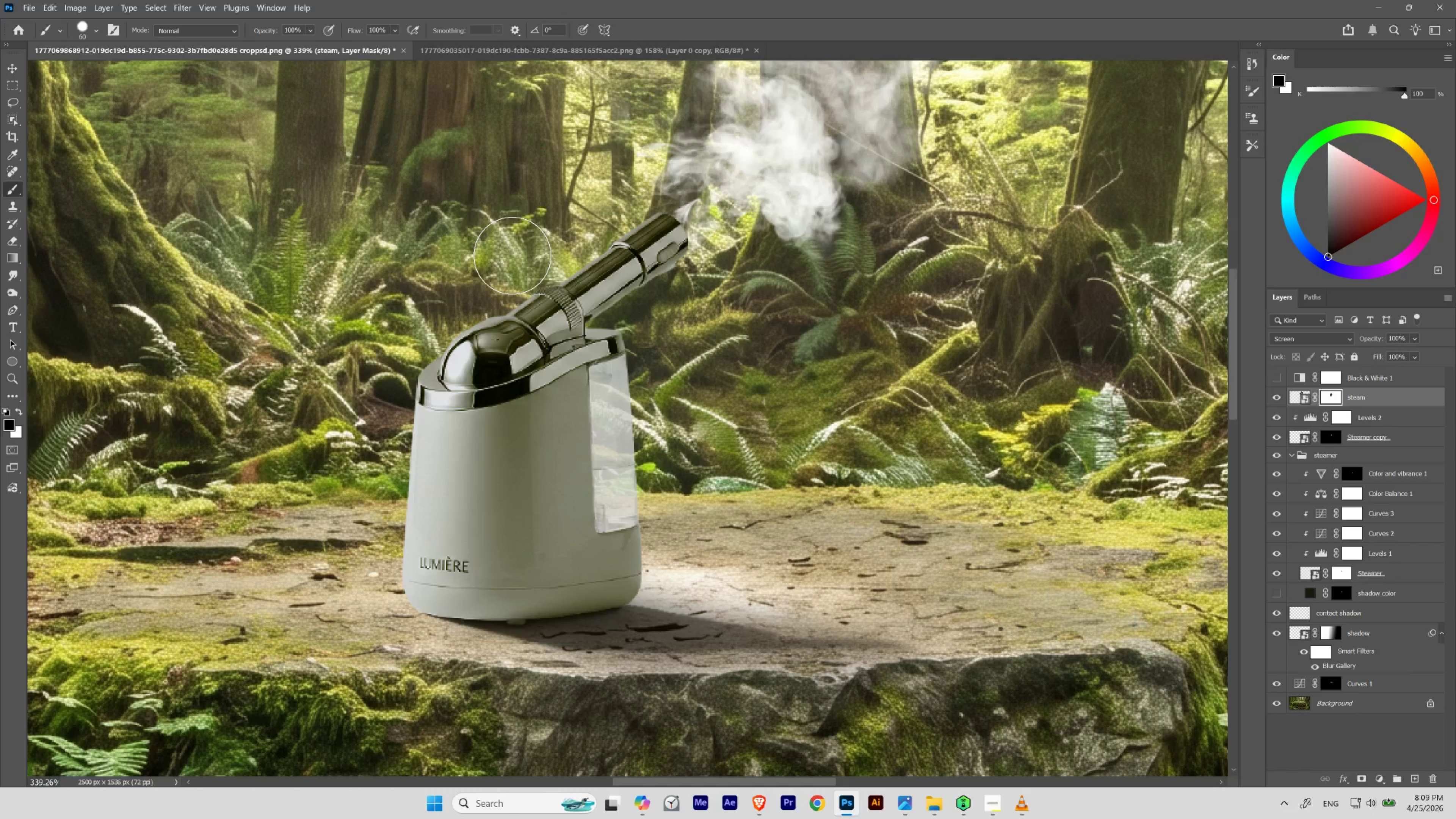 
wait(5.22)
 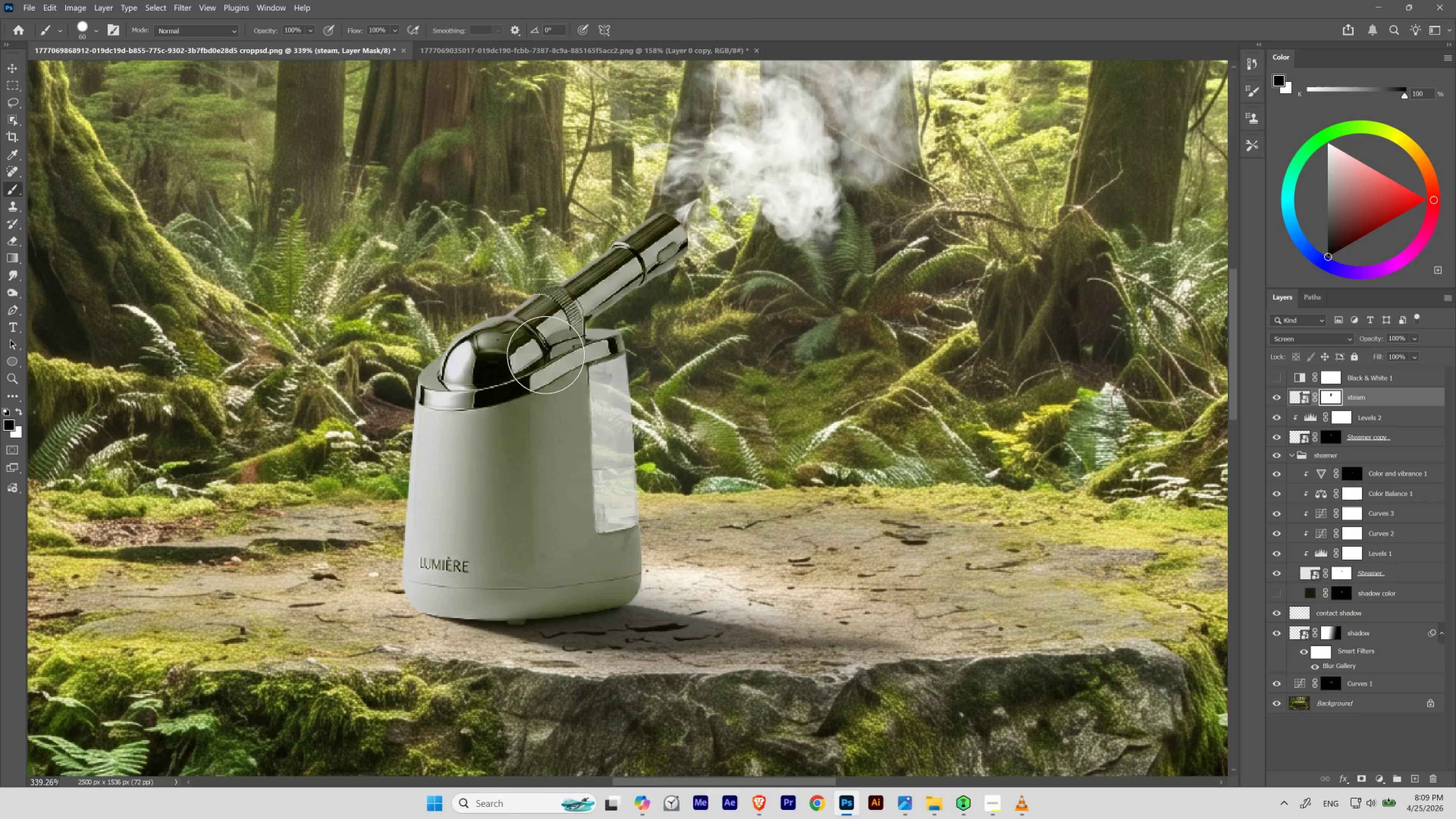 
hold_key(key=ControlLeft, duration=0.5)
 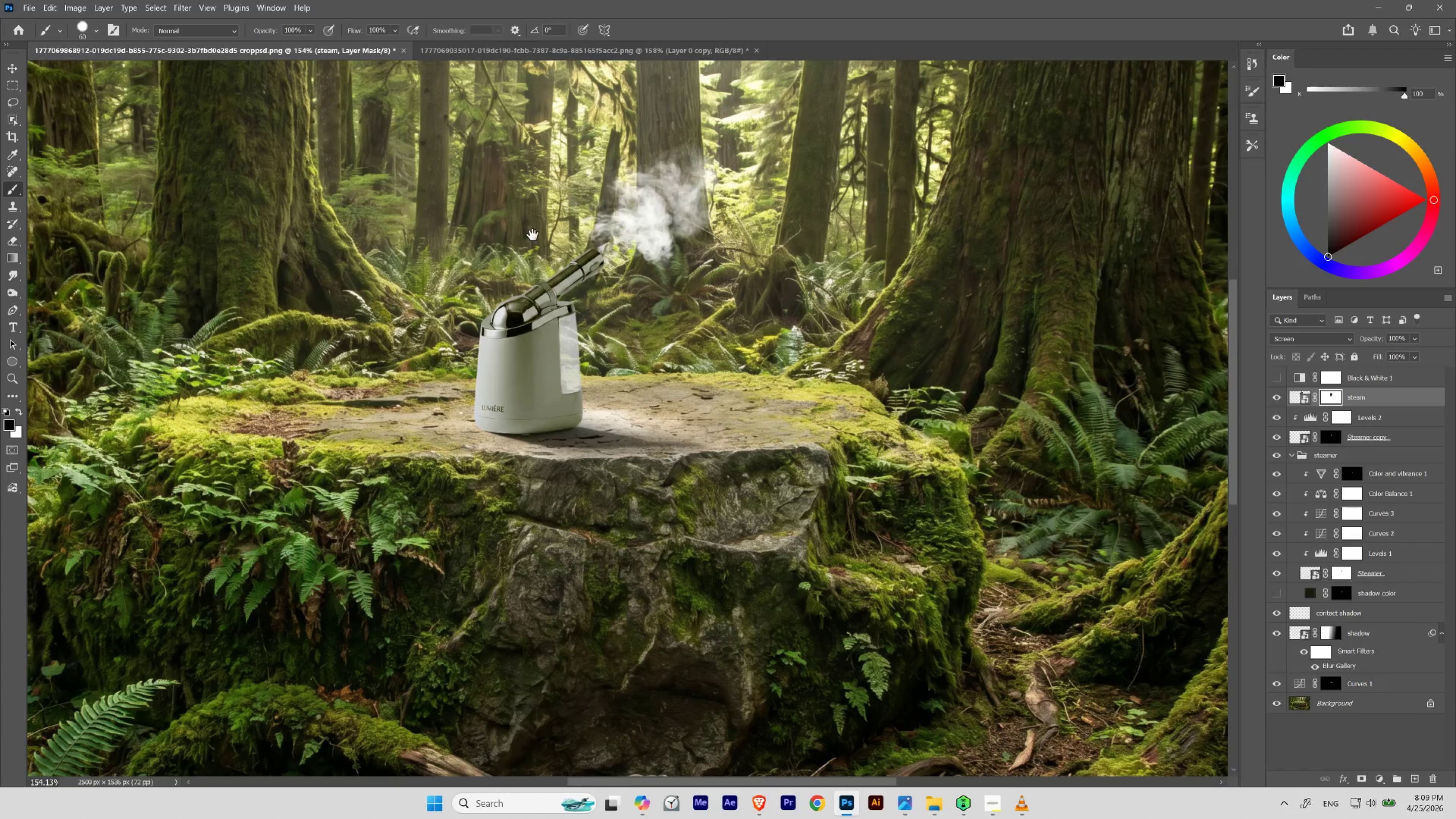 
hold_key(key=Space, duration=1.73)
 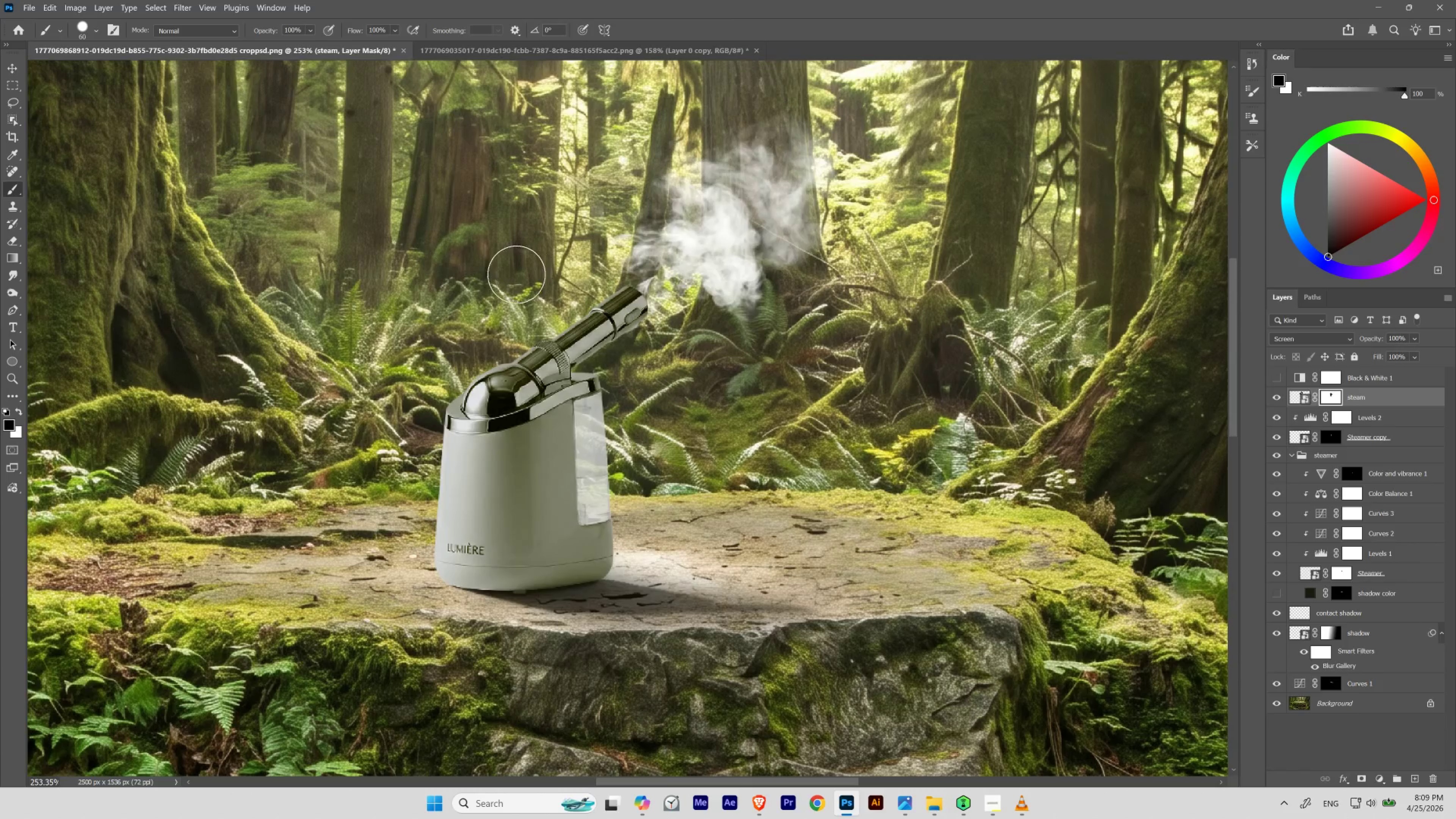 
left_click_drag(start_coordinate=[564, 192], to_coordinate=[538, 216])
 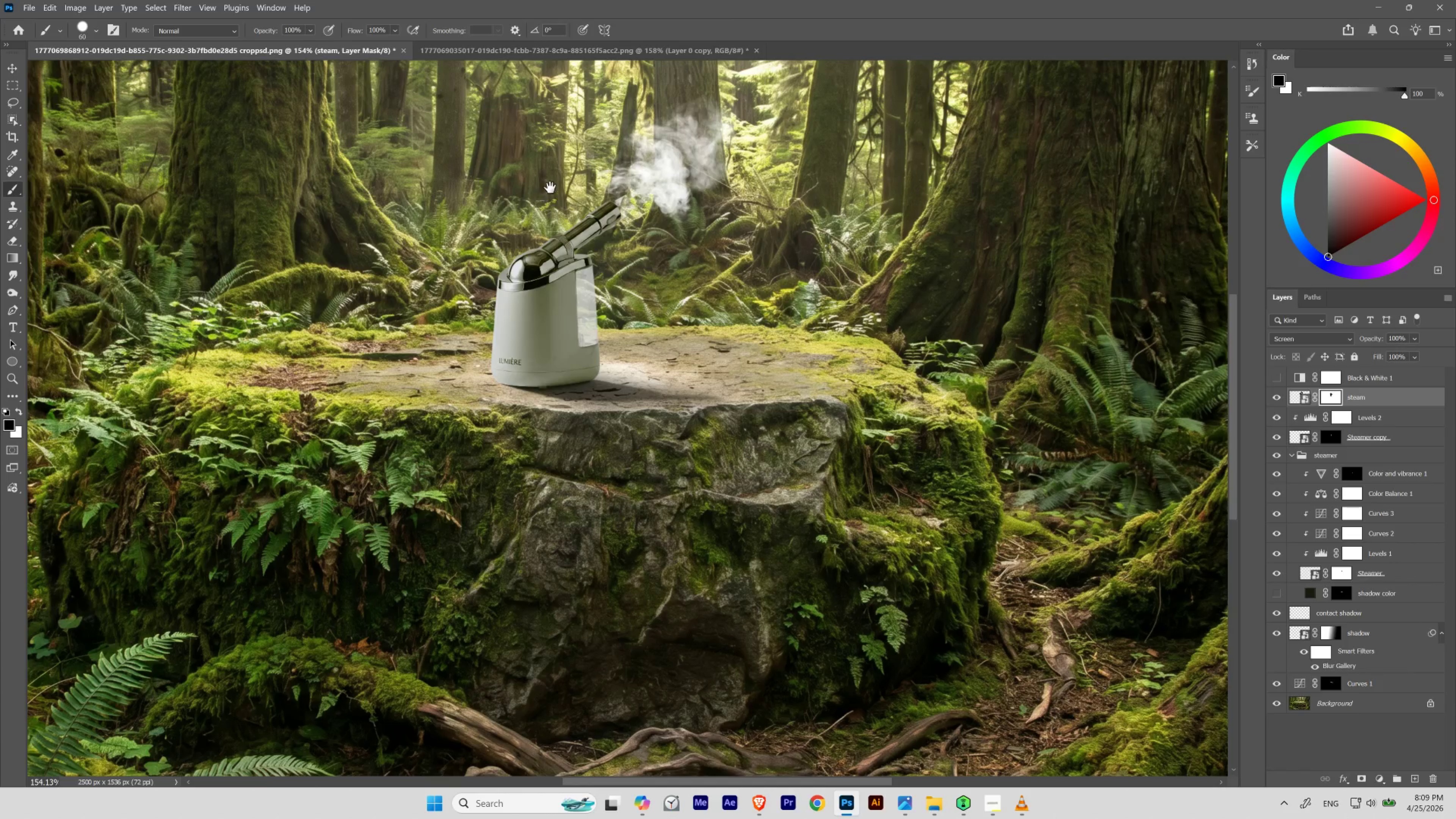 
left_click_drag(start_coordinate=[549, 188], to_coordinate=[533, 234])
 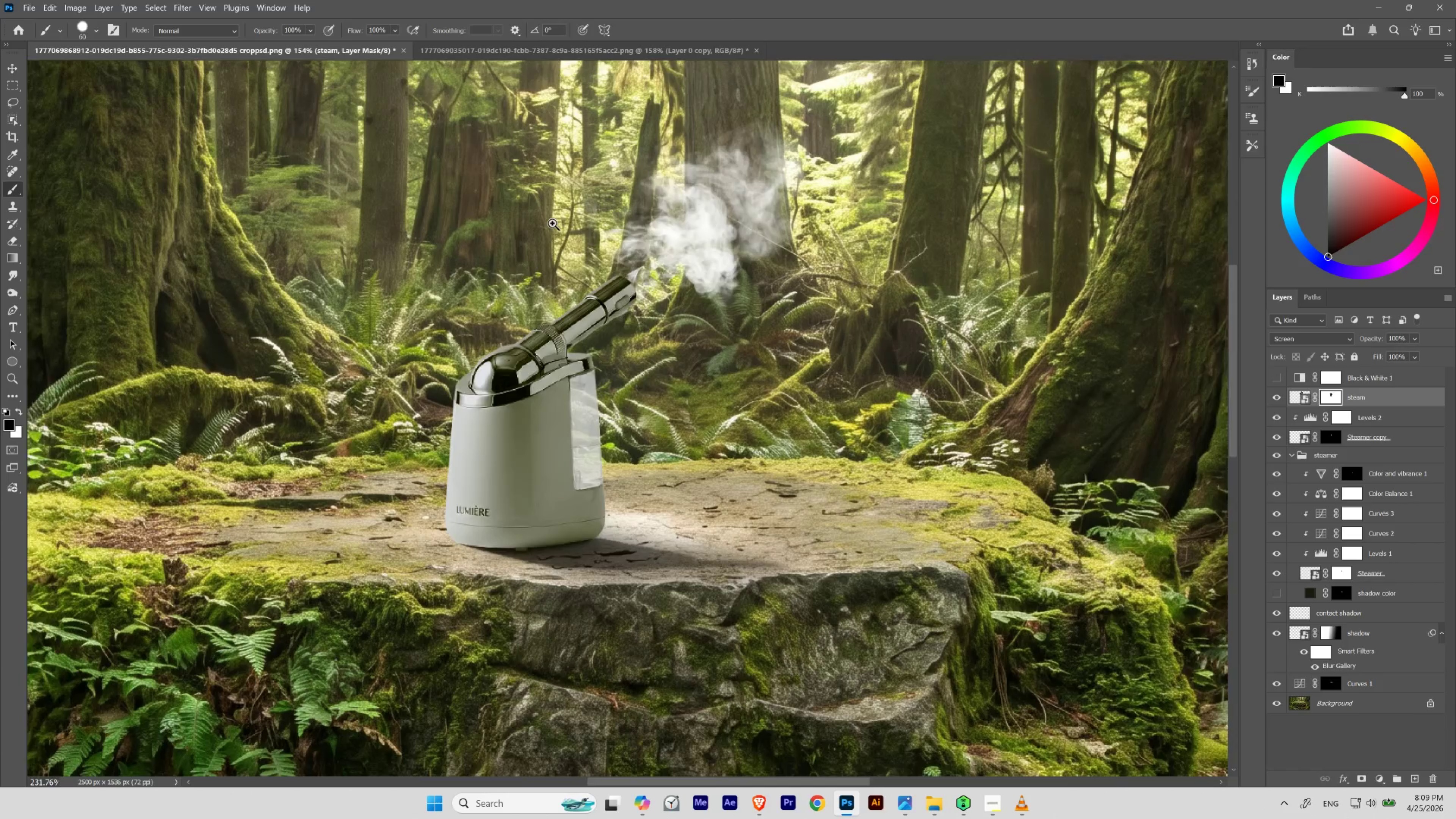 
hold_key(key=ControlLeft, duration=0.74)
left_click_drag(start_coordinate=[536, 186], to_coordinate=[554, 232])
 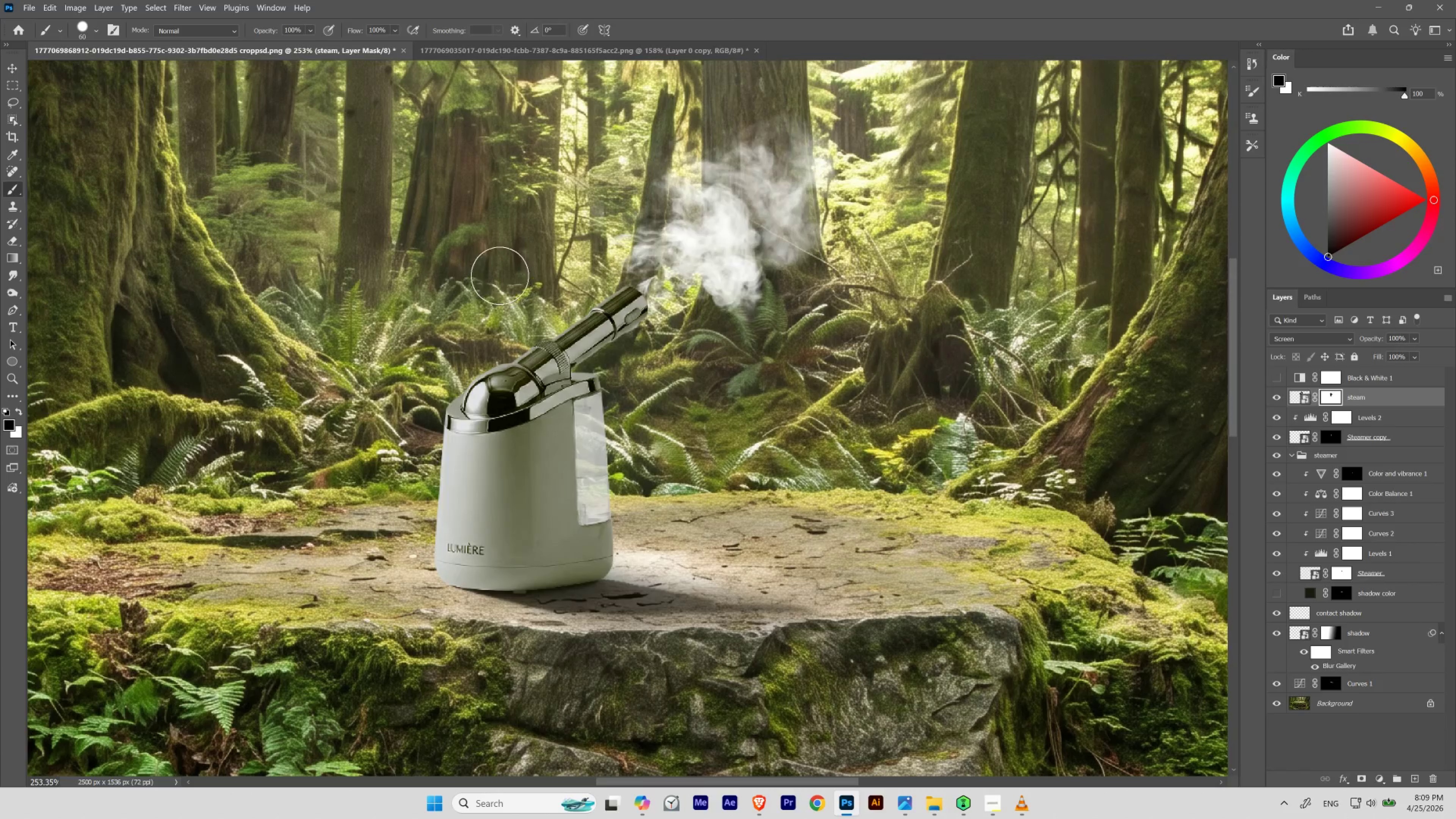 
right_click([516, 254])
 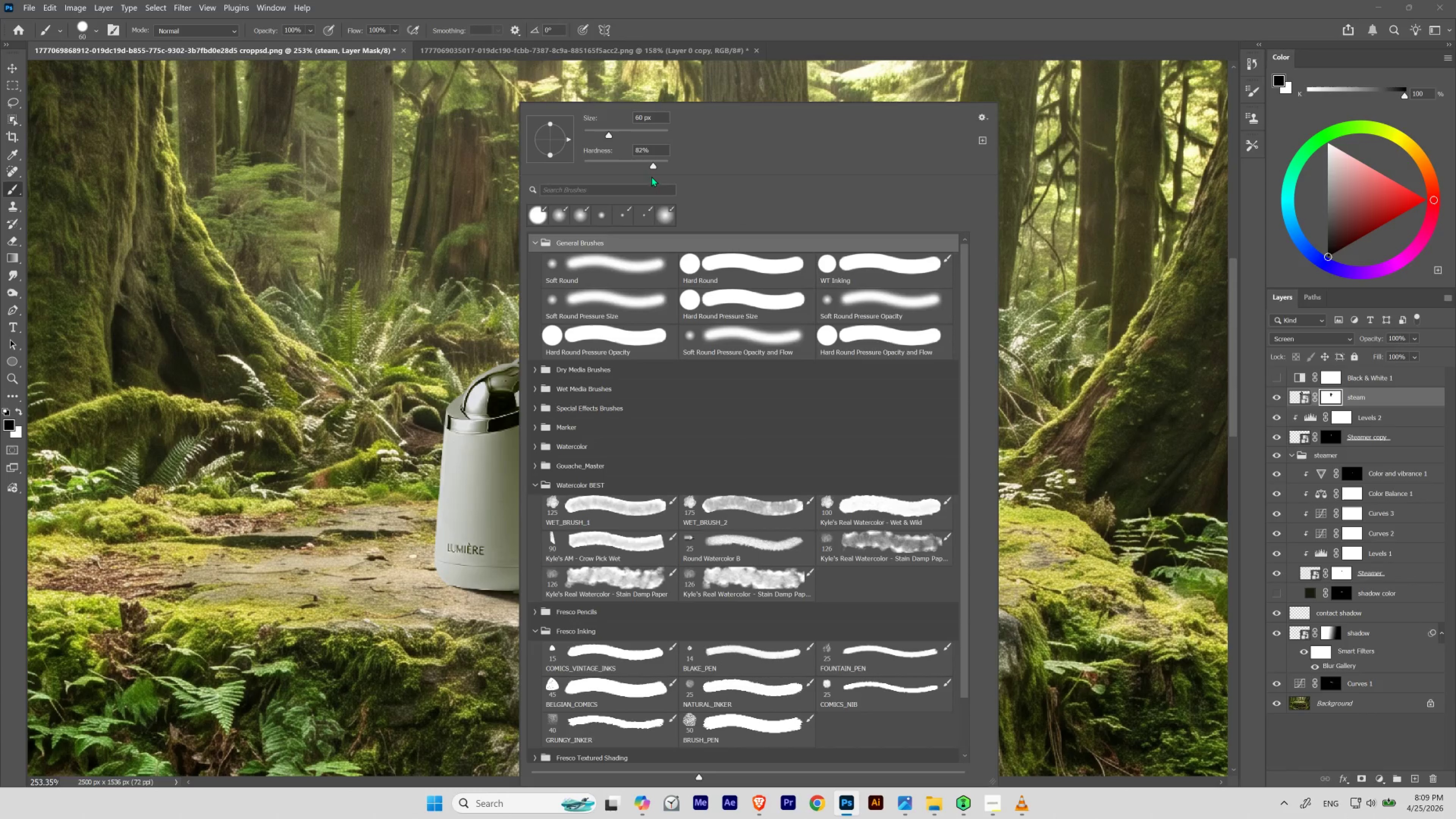 
left_click_drag(start_coordinate=[655, 170], to_coordinate=[515, 211])
 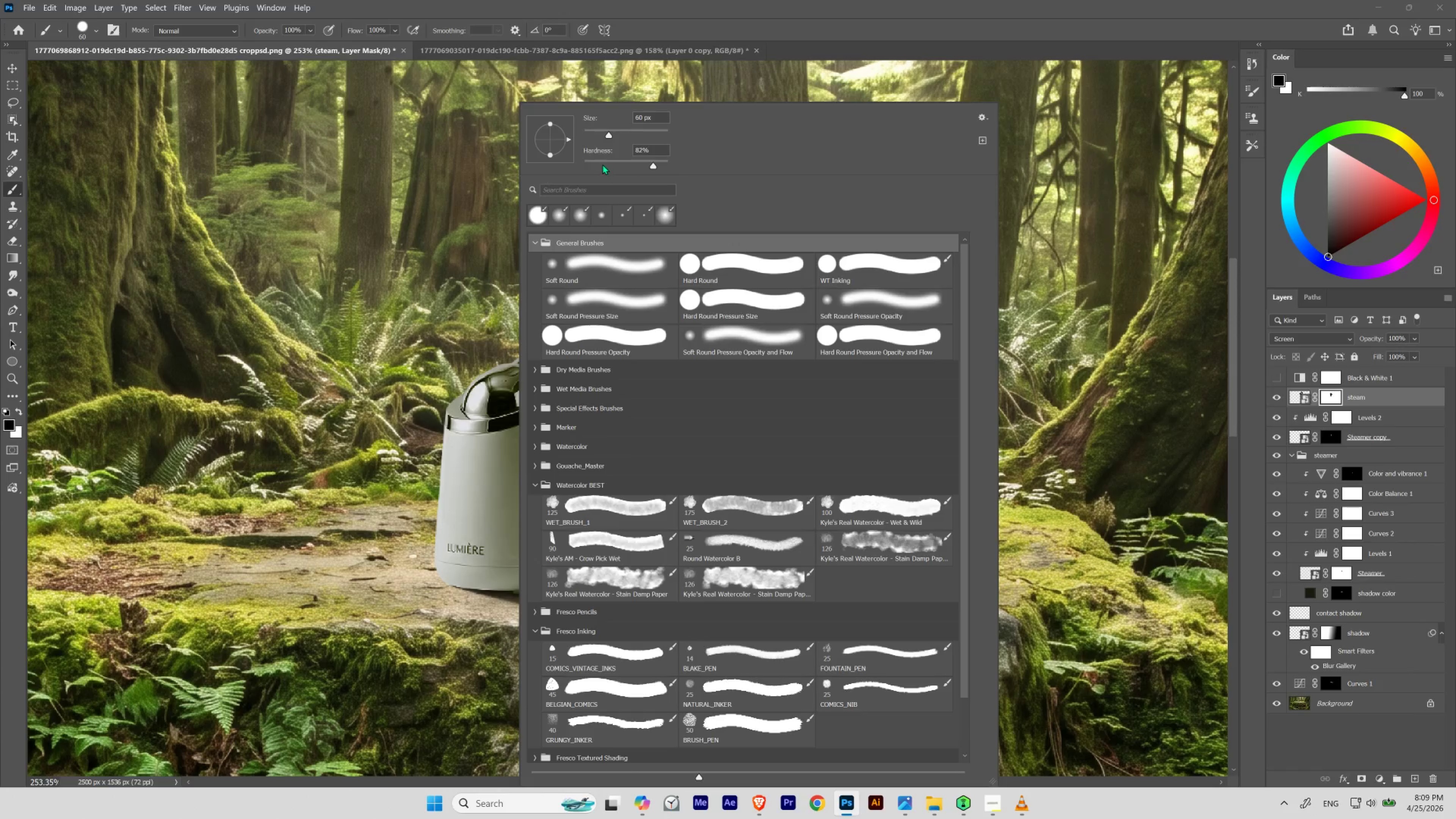 
left_click_drag(start_coordinate=[606, 160], to_coordinate=[510, 186])
 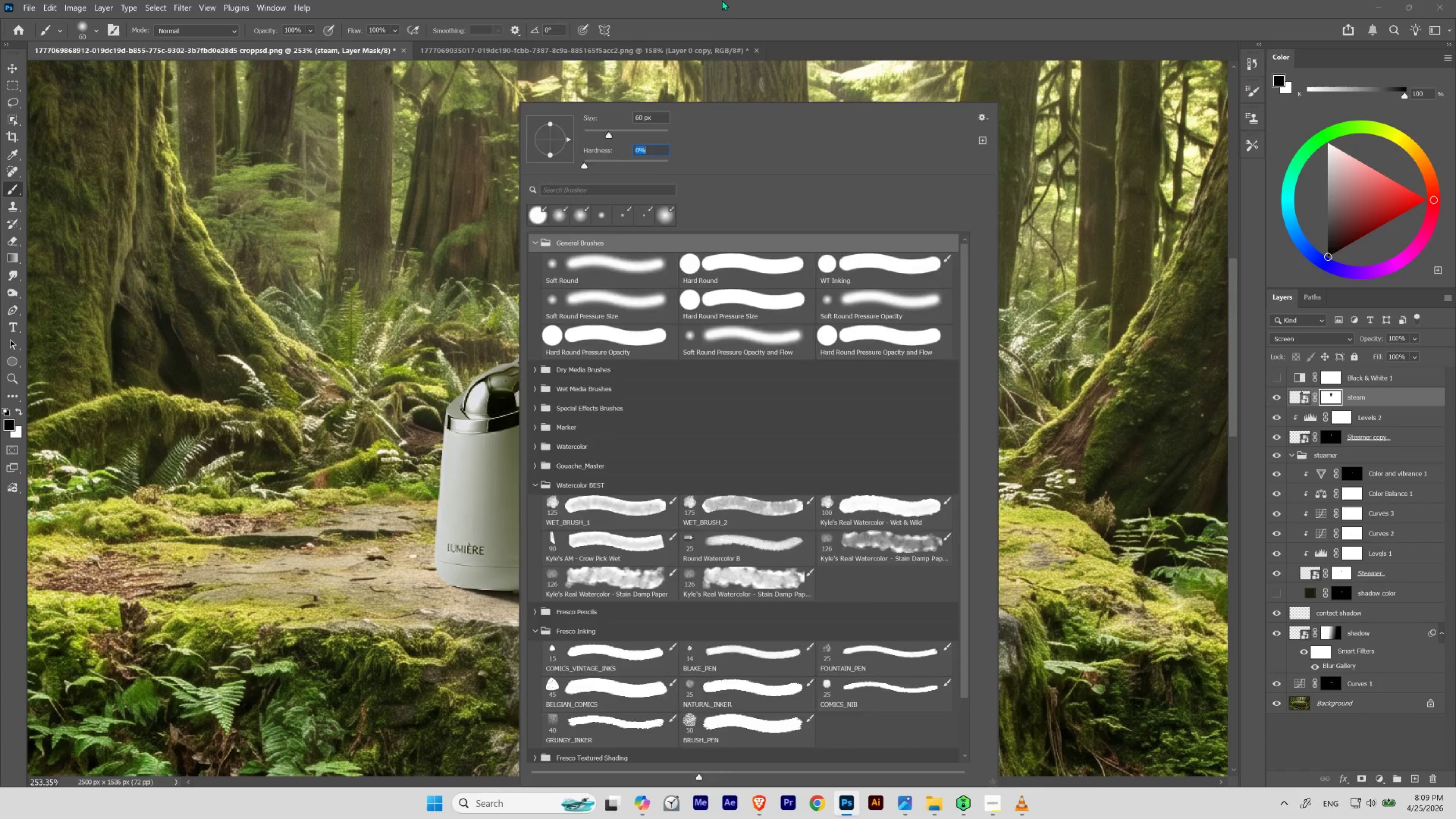 
left_click([724, 0])
 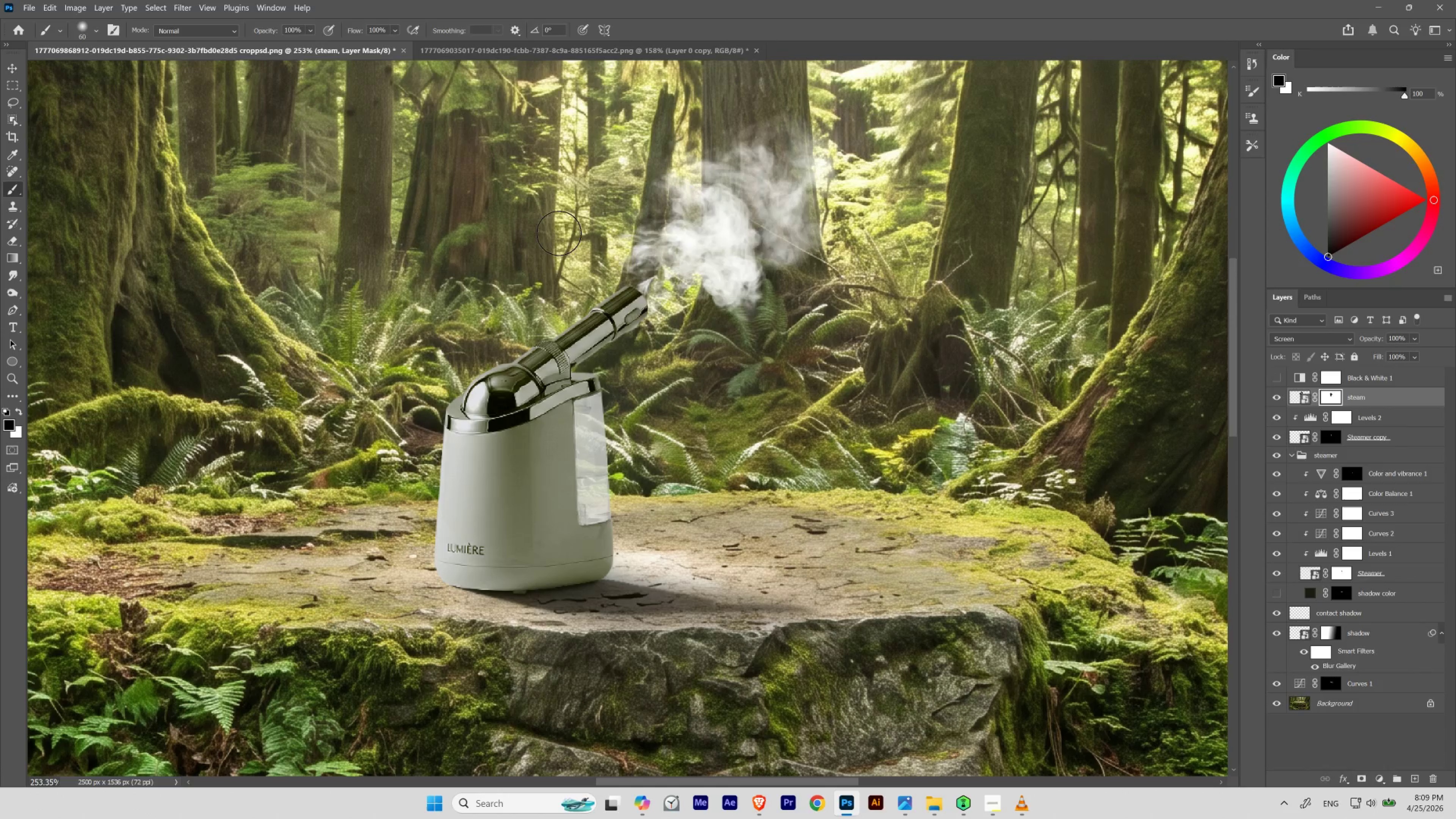 
wait(6.34)
 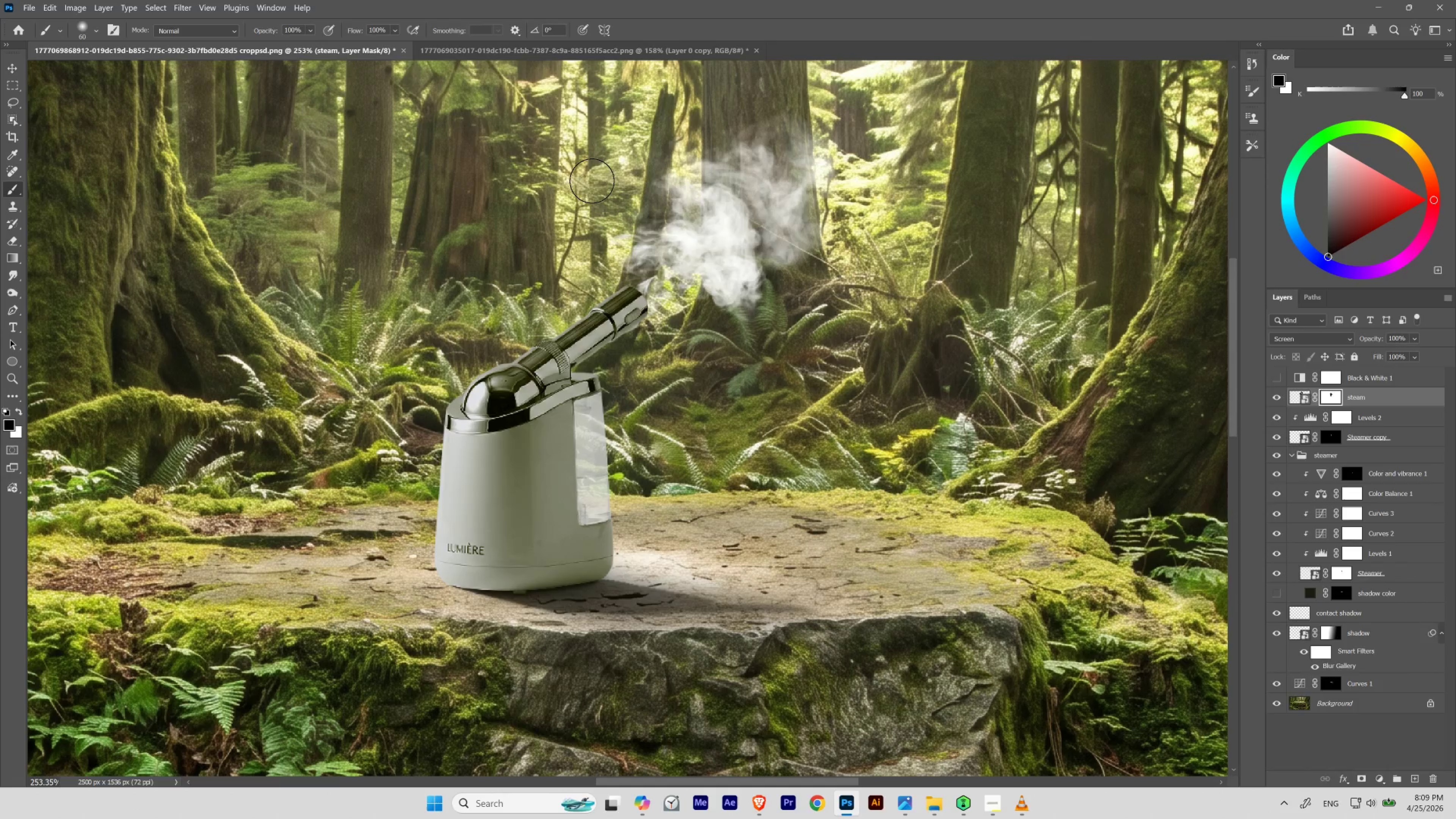 
key(BracketRight)
 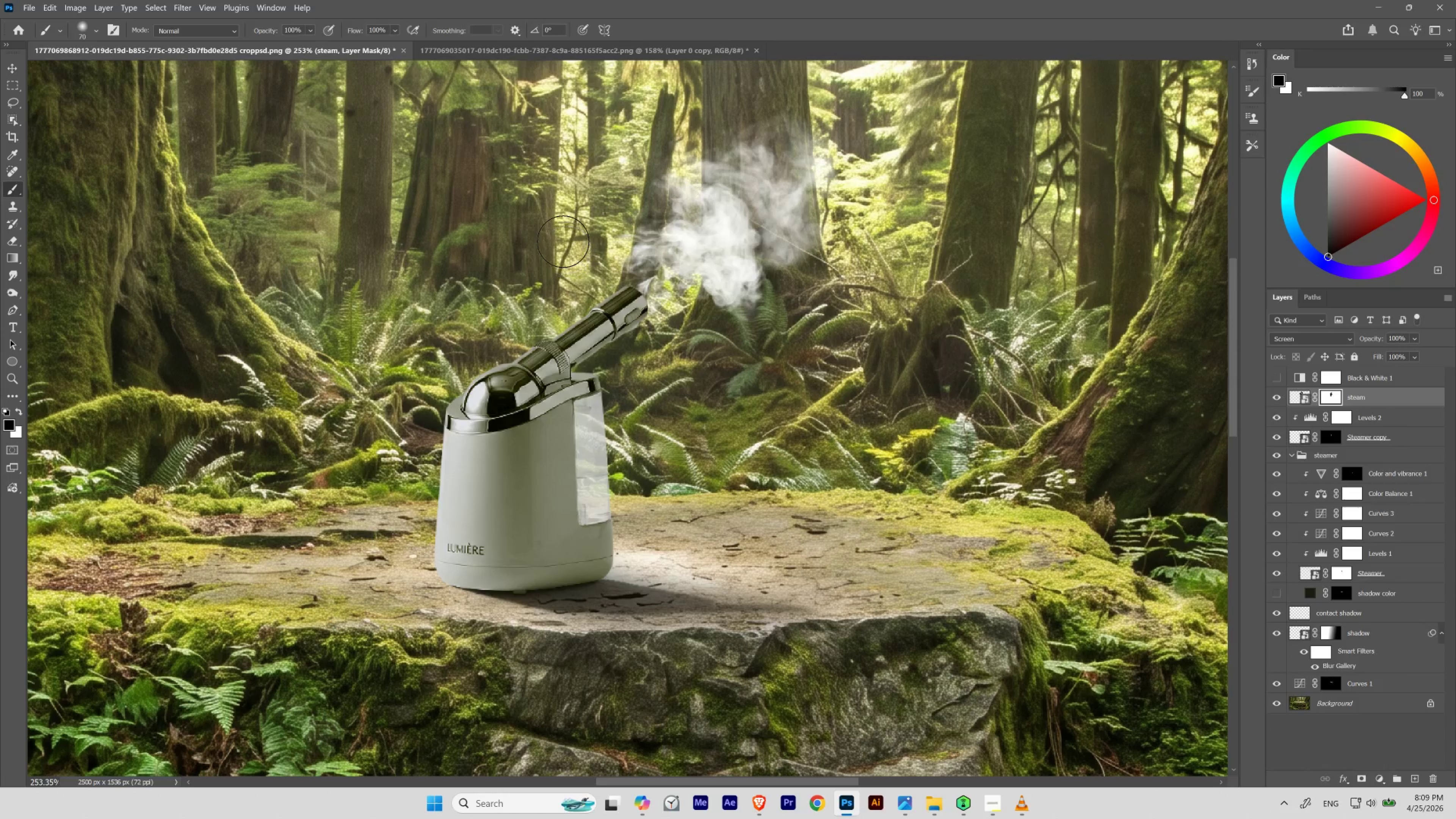 
key(BracketRight)
 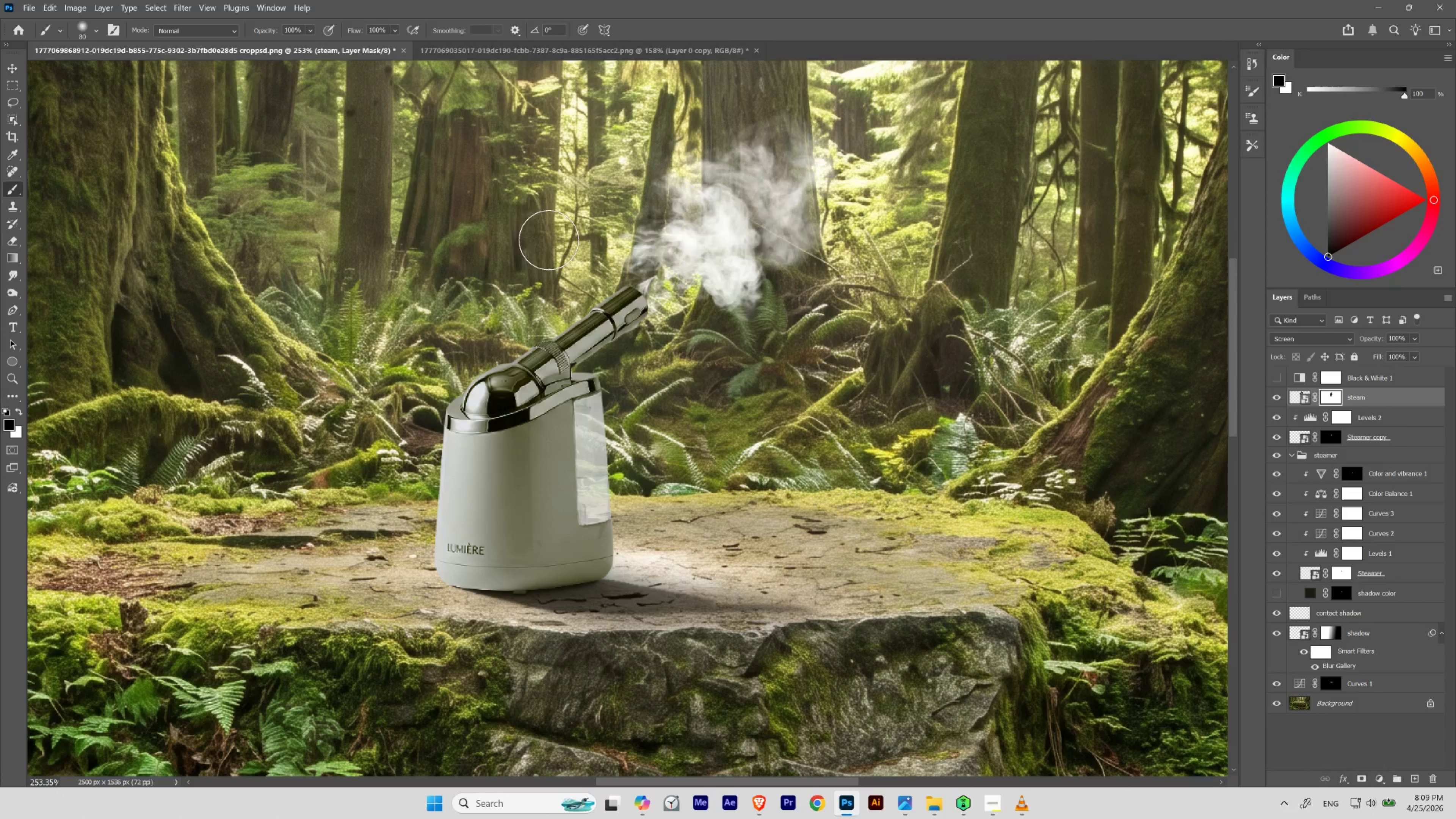 
key(BracketRight)
 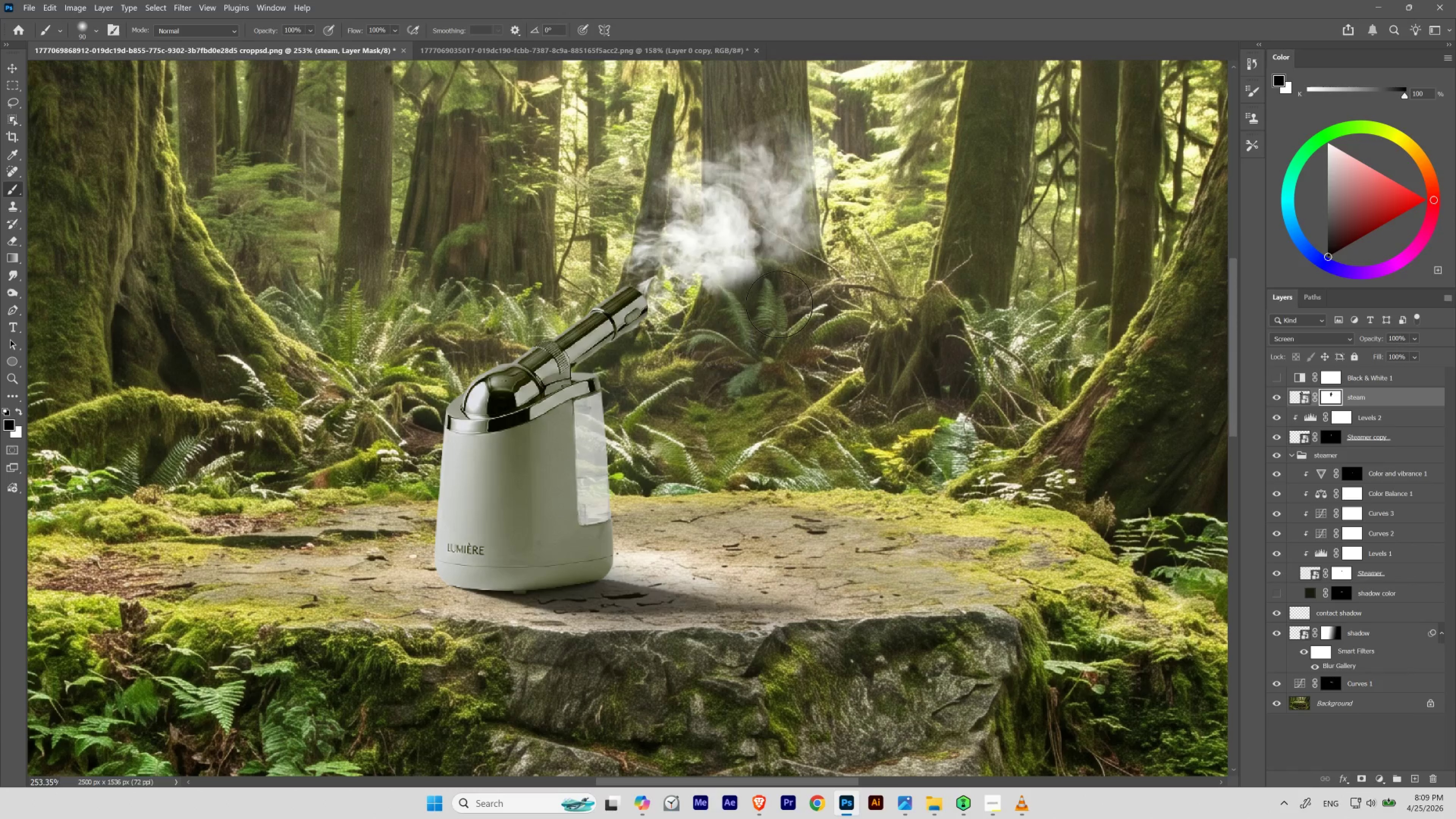 
wait(9.29)
 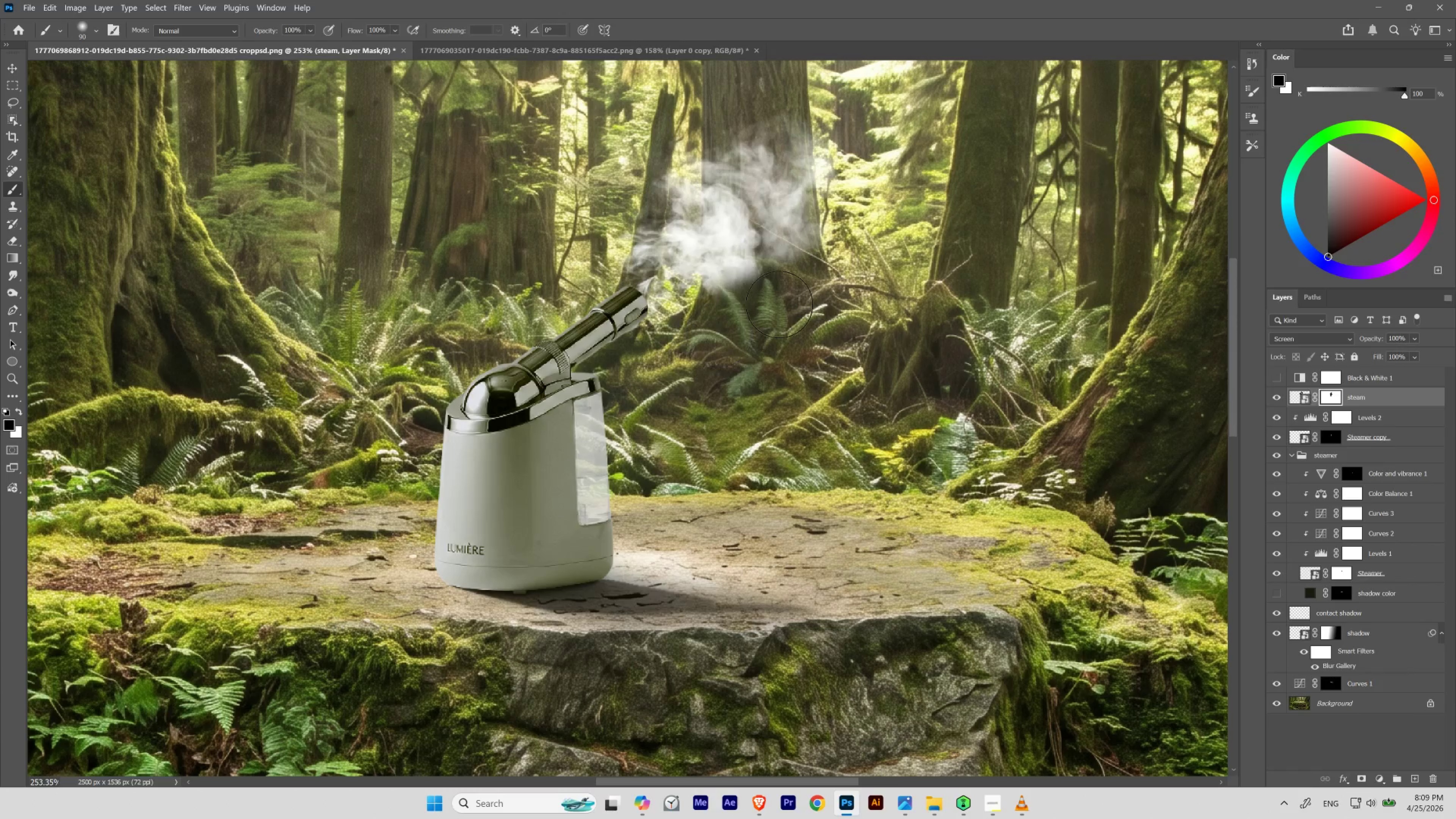 
hold_key(key=Space, duration=1.53)
 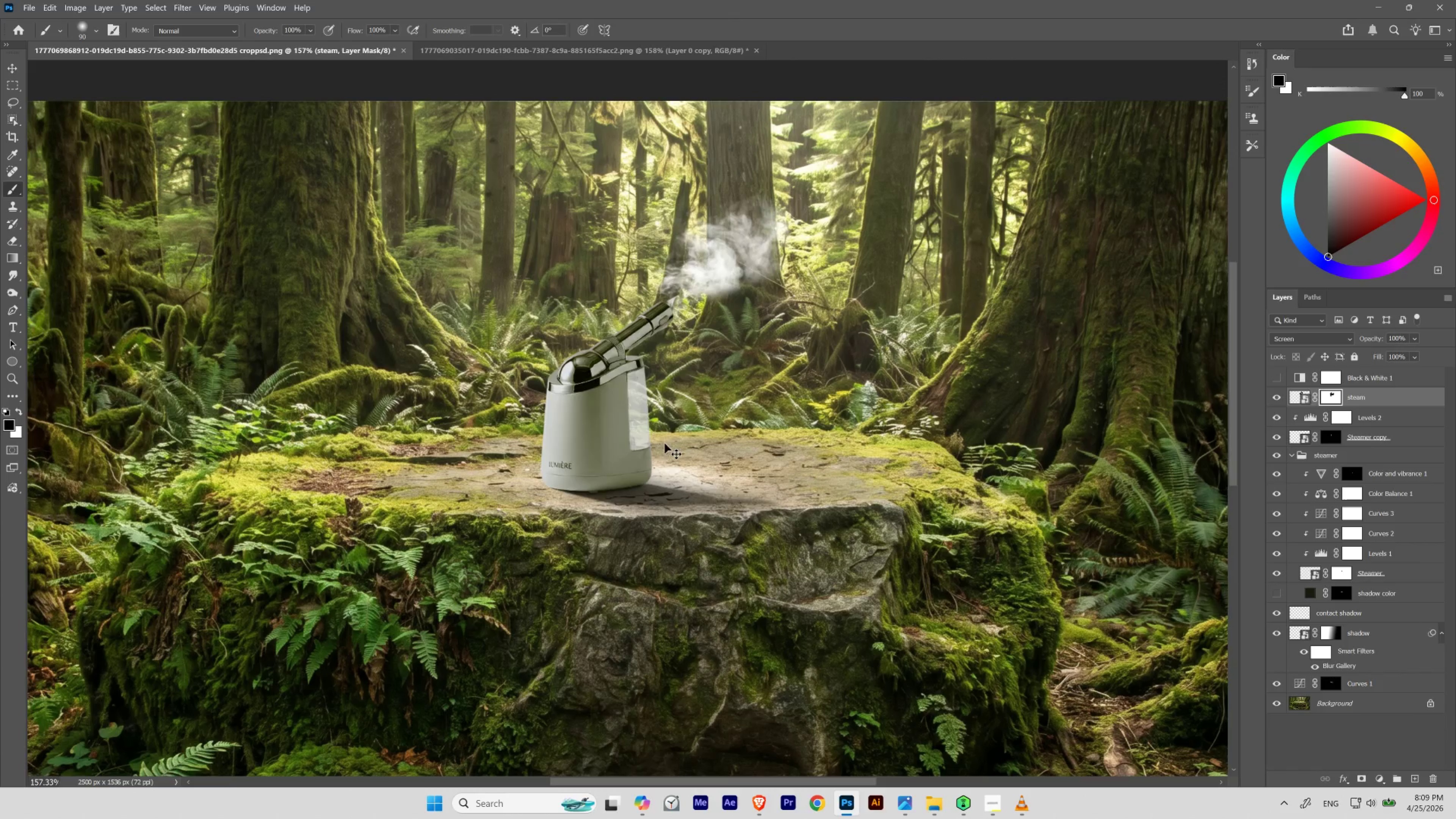 
left_click_drag(start_coordinate=[715, 327], to_coordinate=[698, 352])
 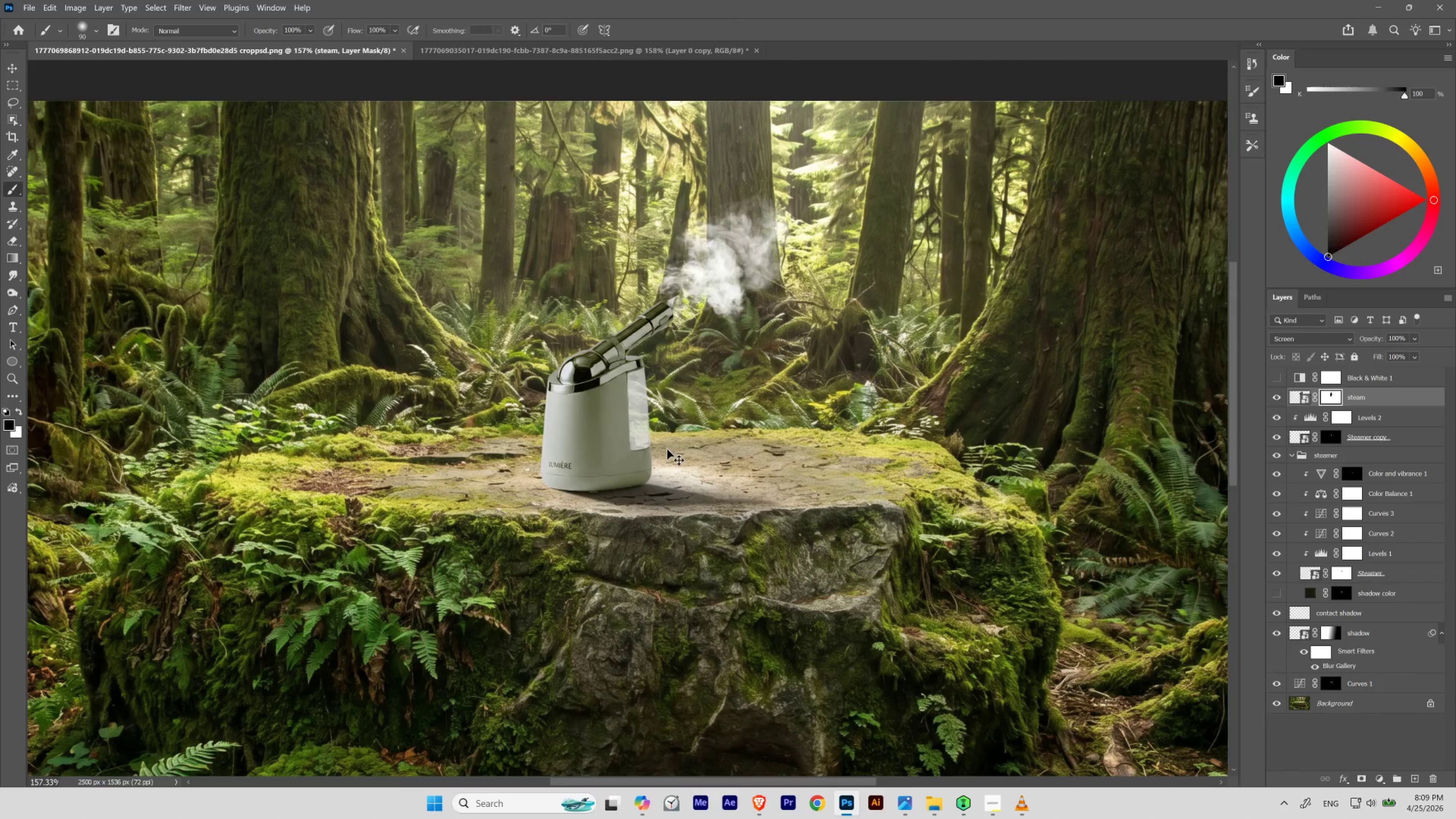 
hold_key(key=Space, duration=0.36)
 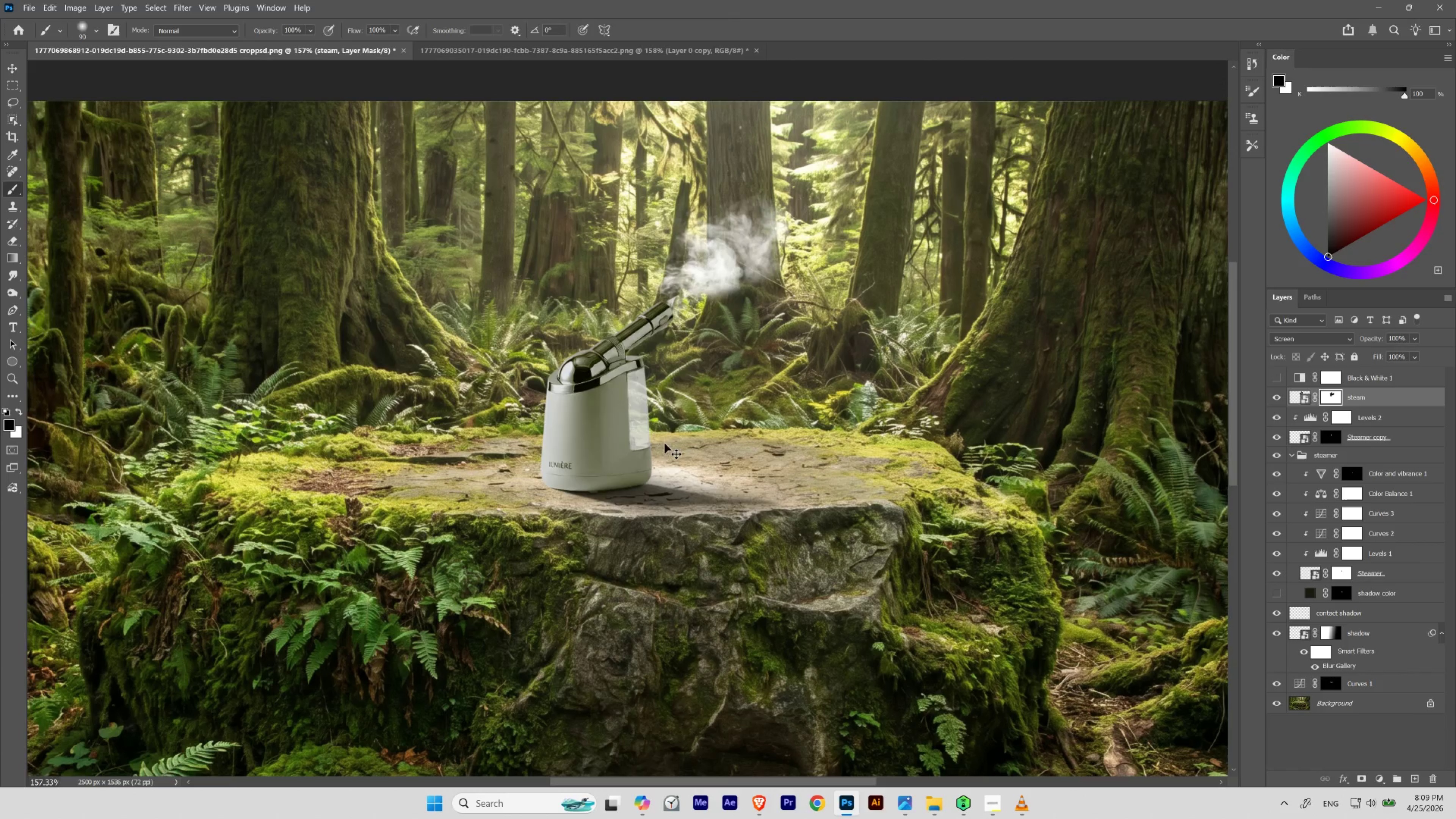 
key(Control+Z)
 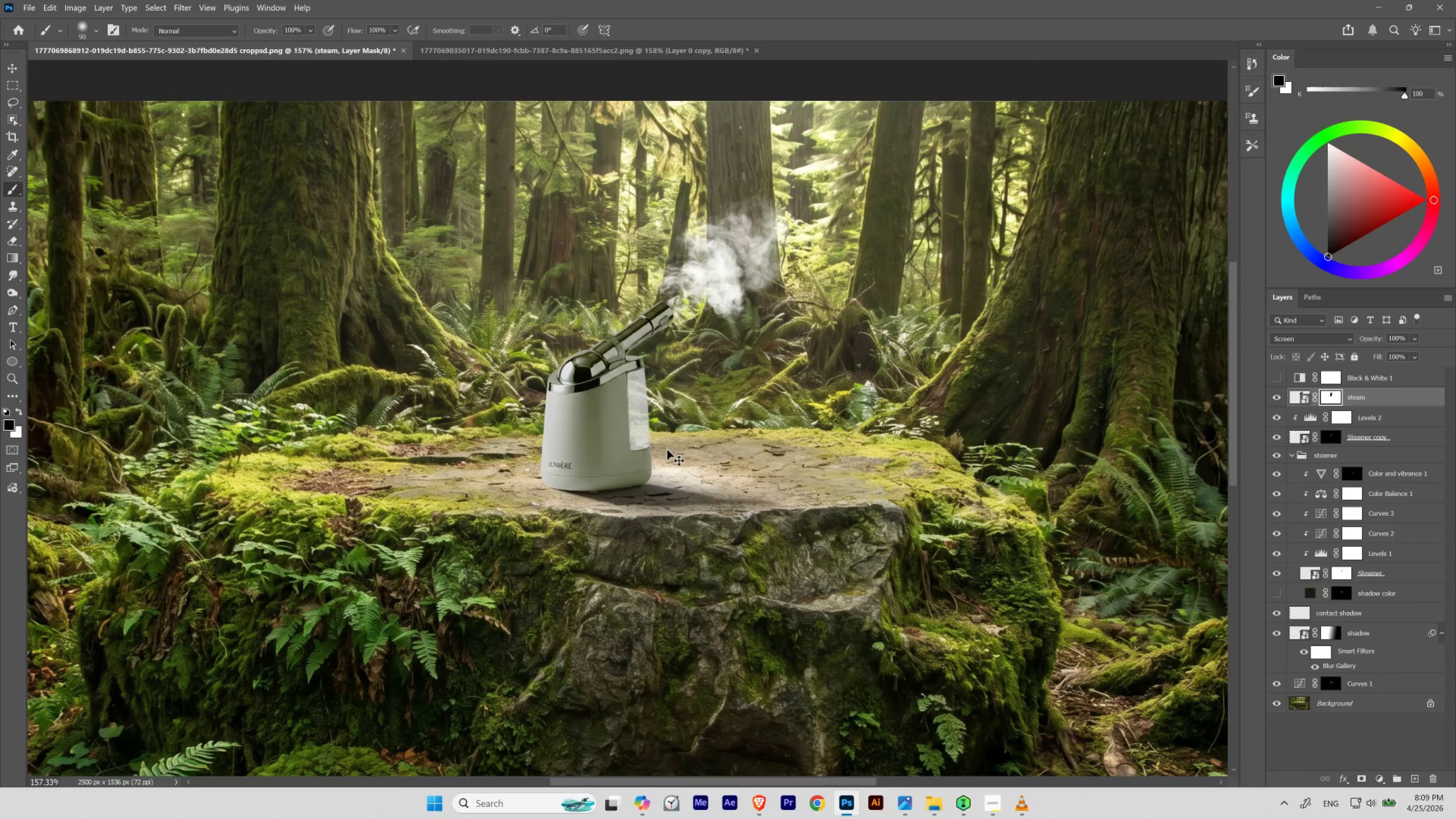 
key(Control+Z)
 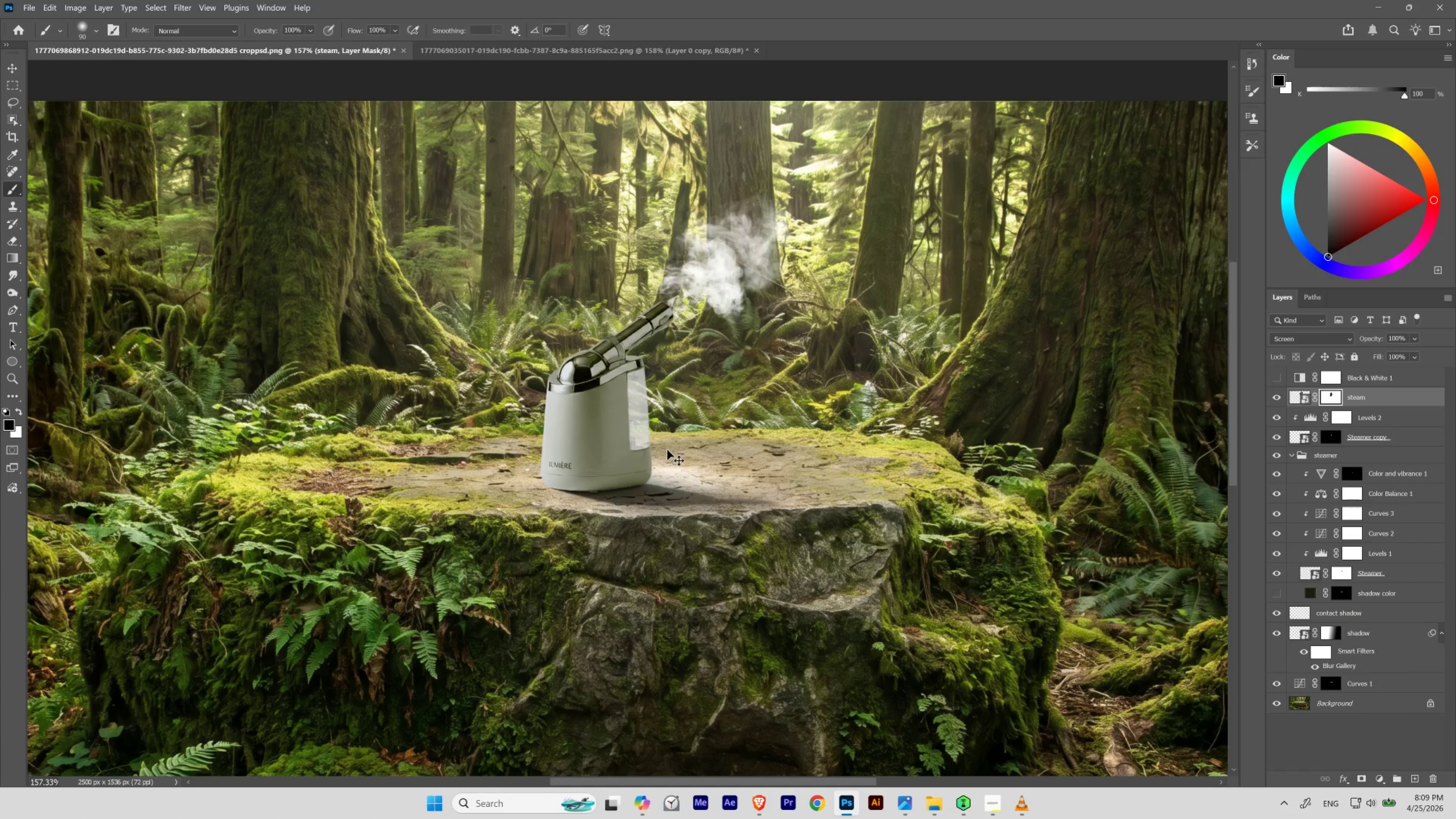 
key(Control+Shift+Z)
 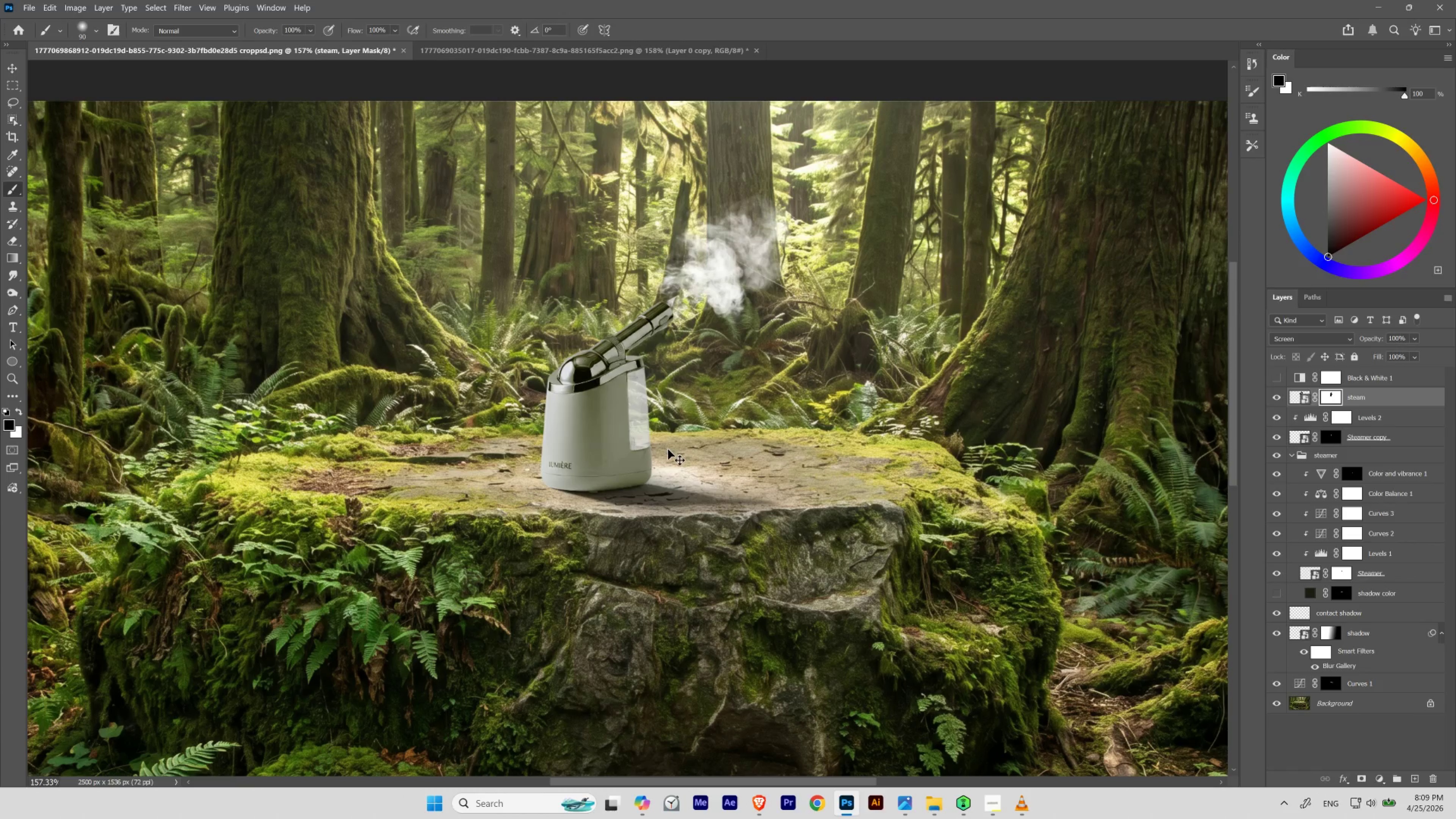 
key(Control+Z)
 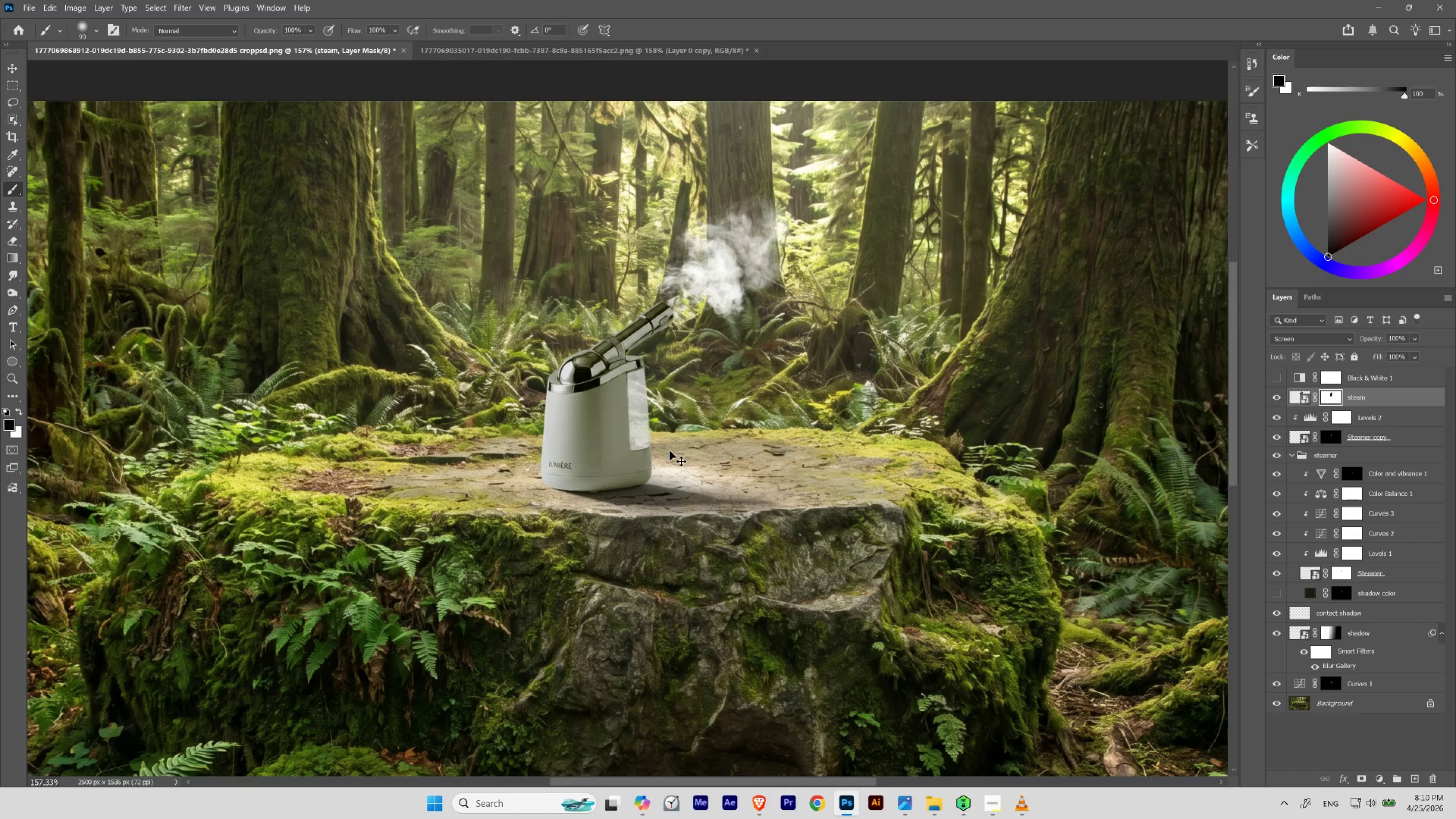 
key(Control+Shift+Z)
 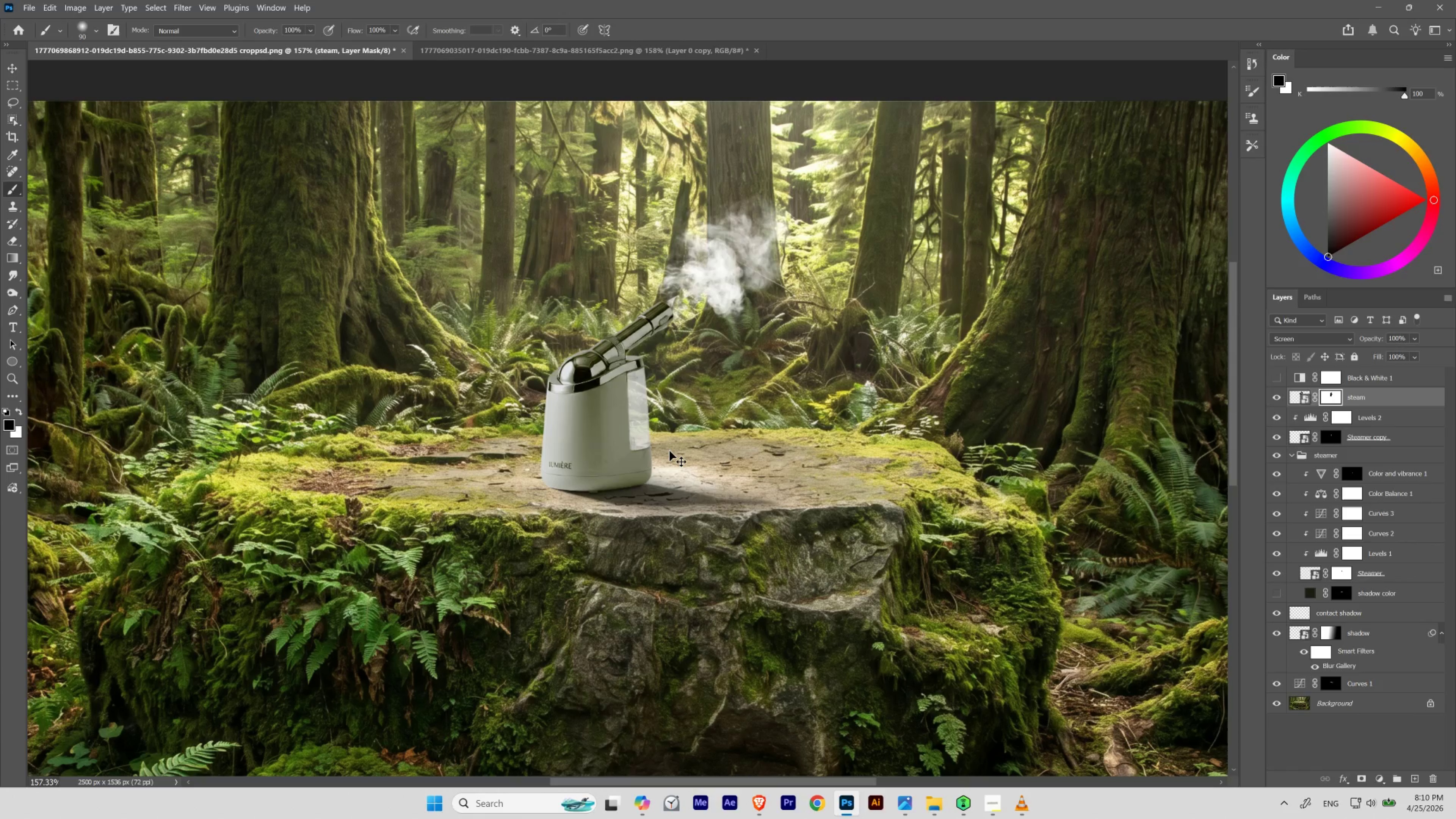 
key(Control+Z)
 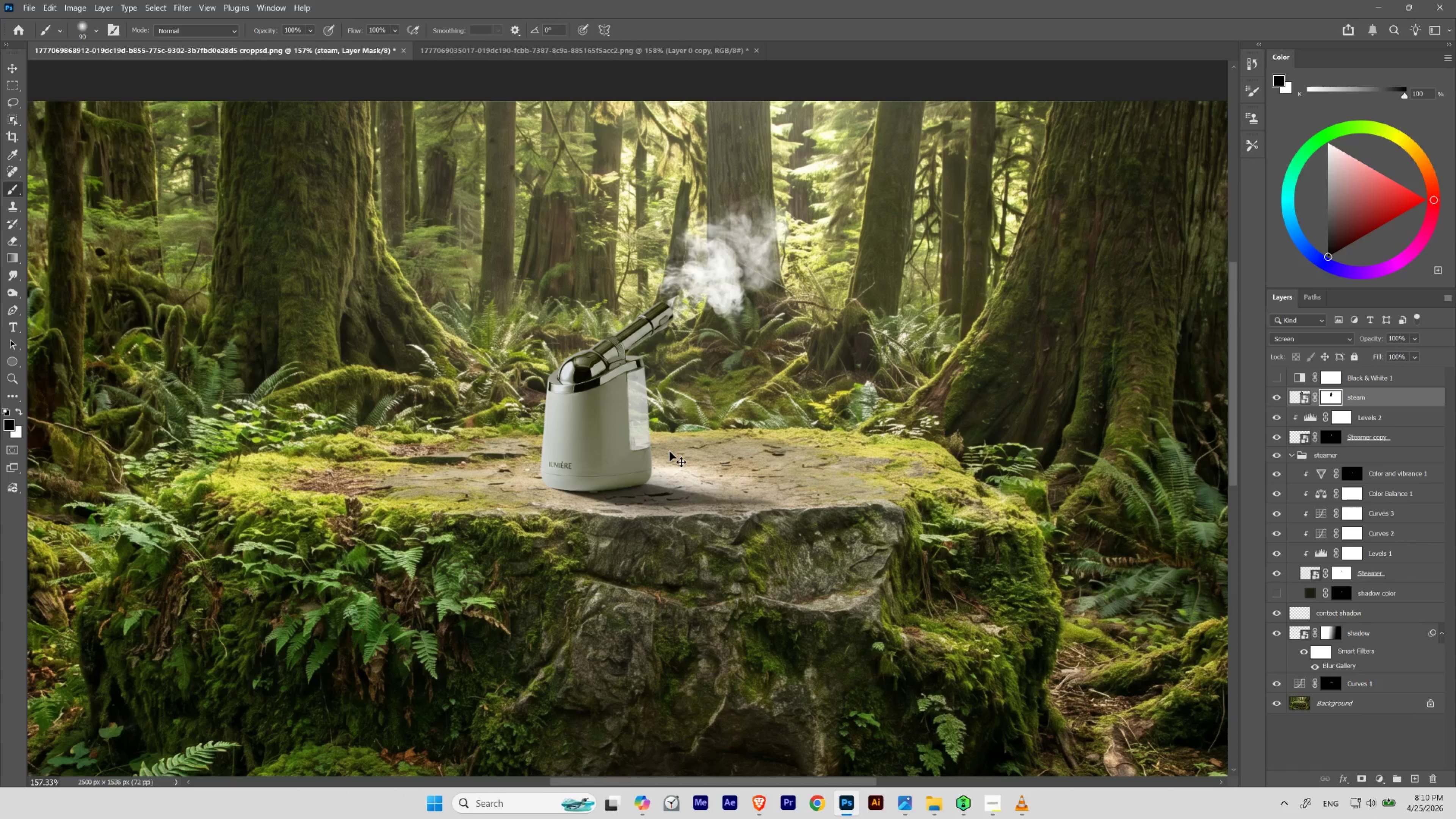 
key(Control+Shift+Z)
 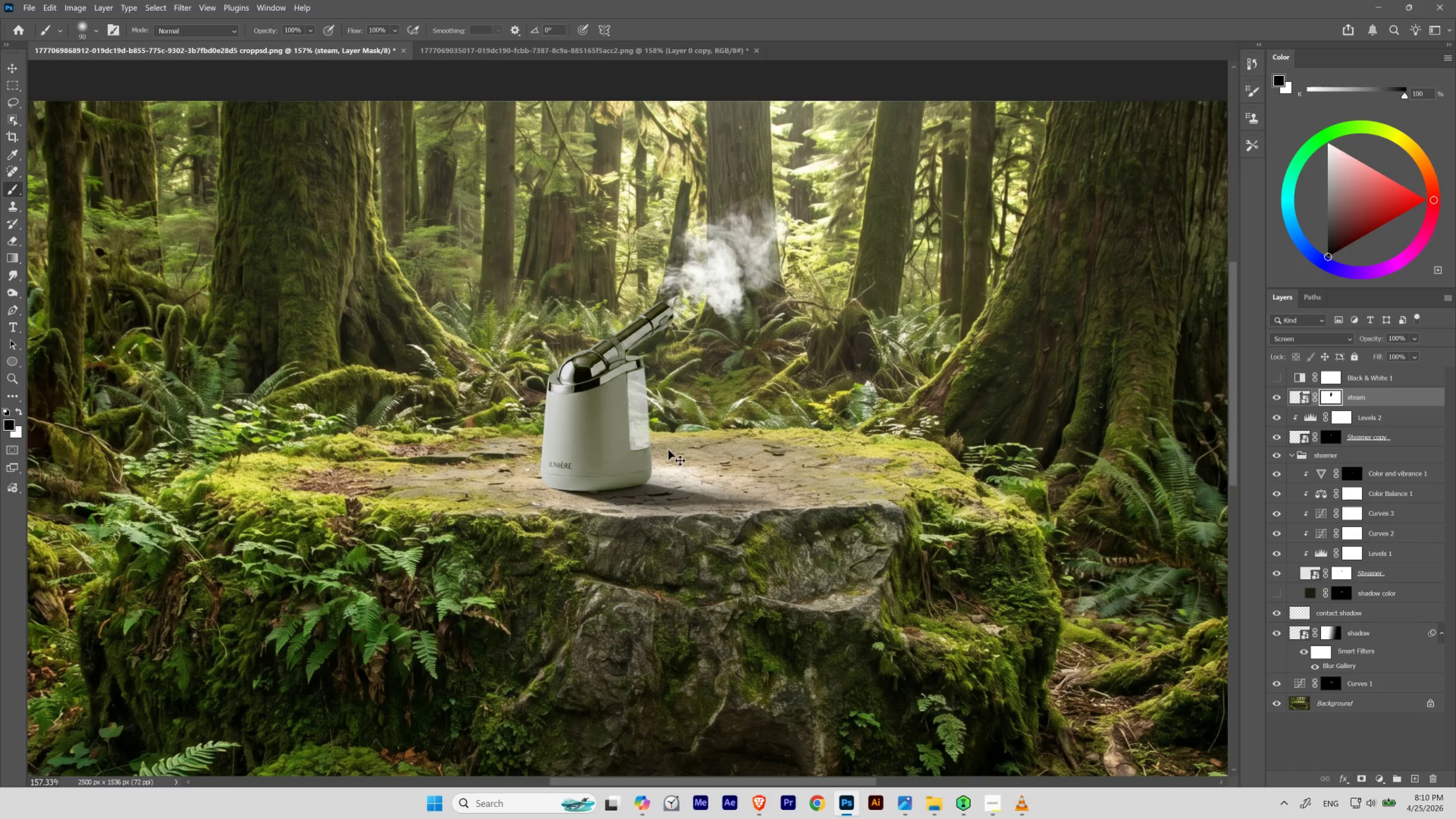 
key(Control+Shift+Z)
 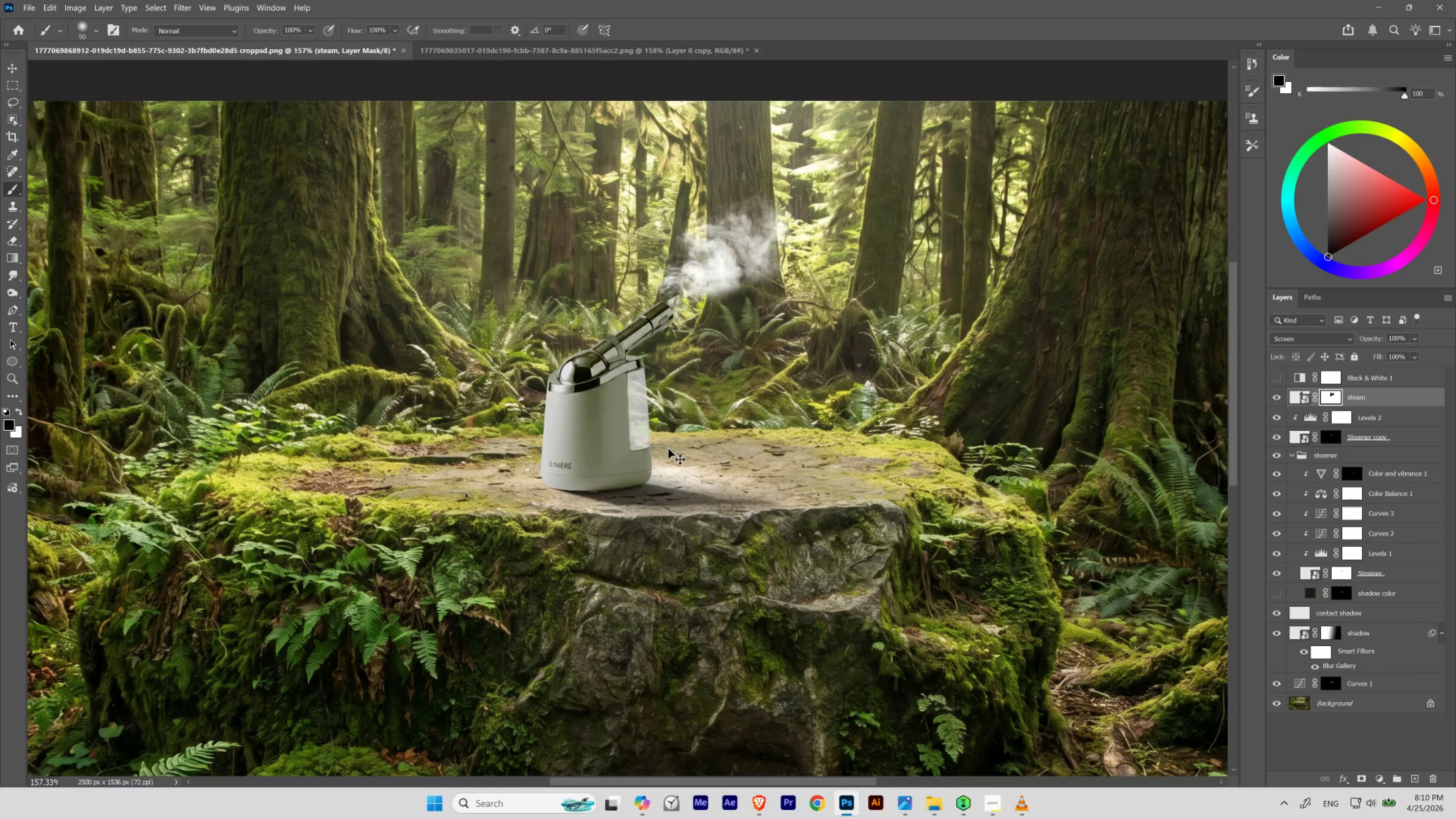 
key(Control+Z)
 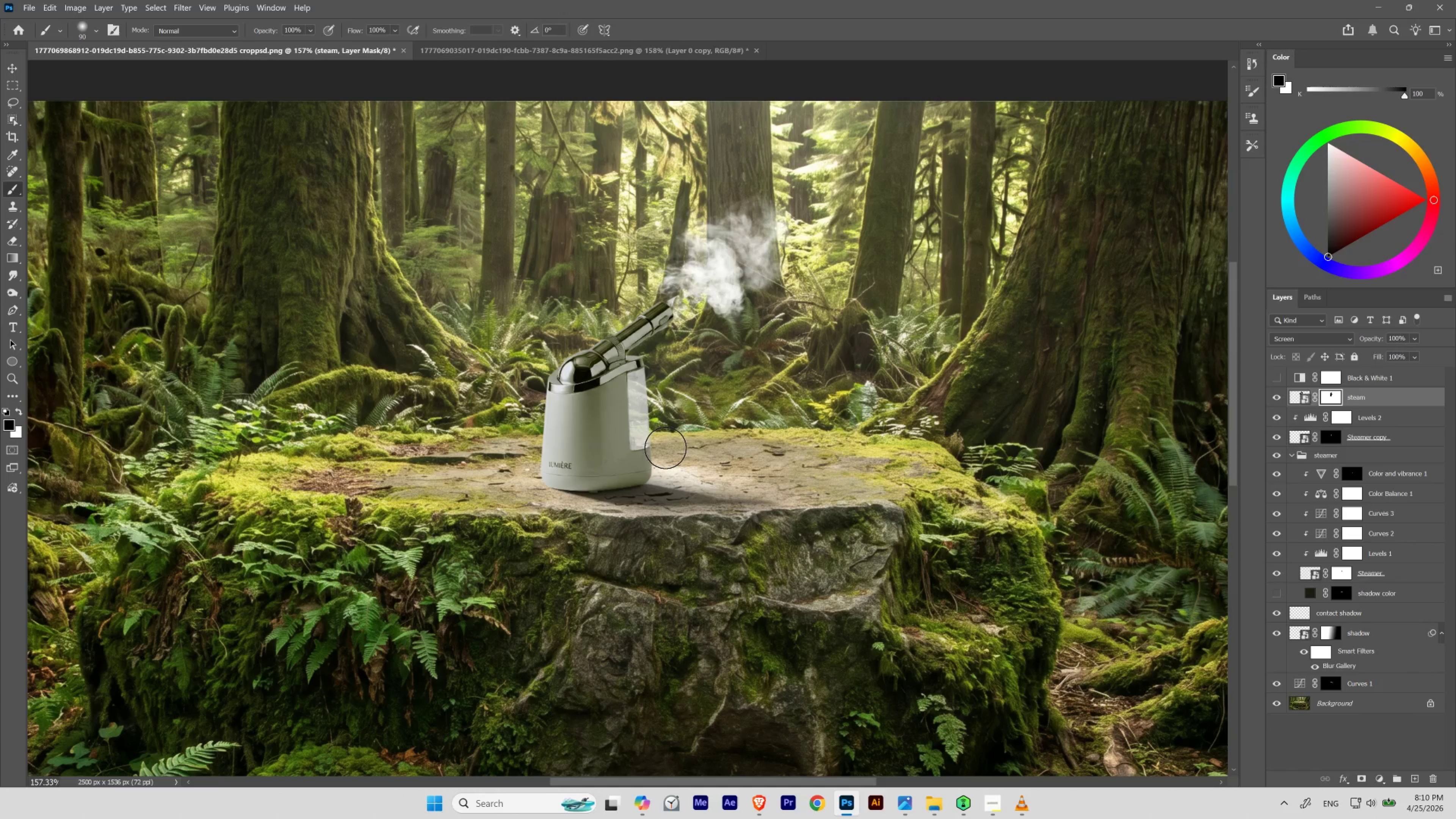 
key(Control+Shift+Z)
 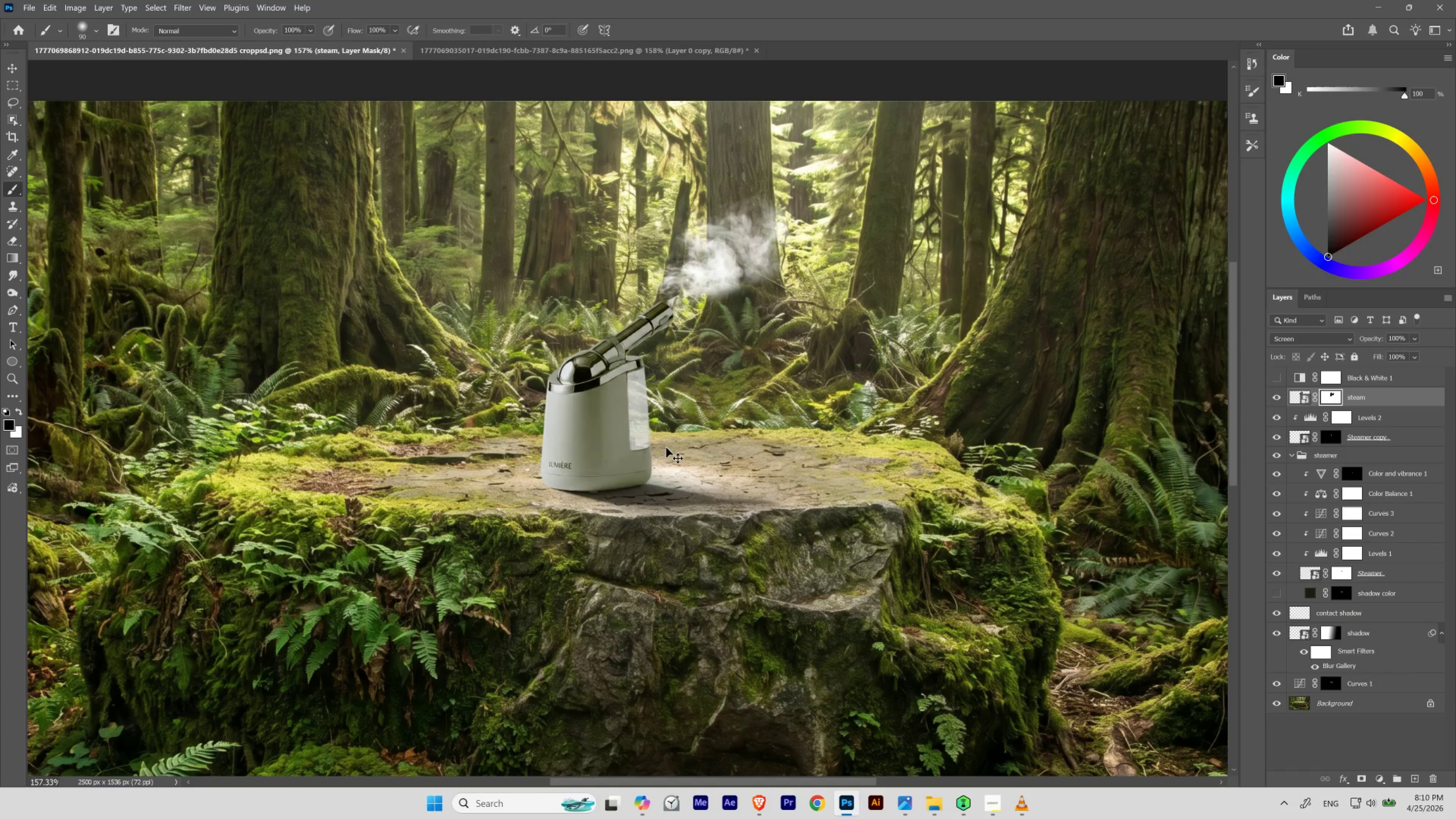 
key(Control+Z)
 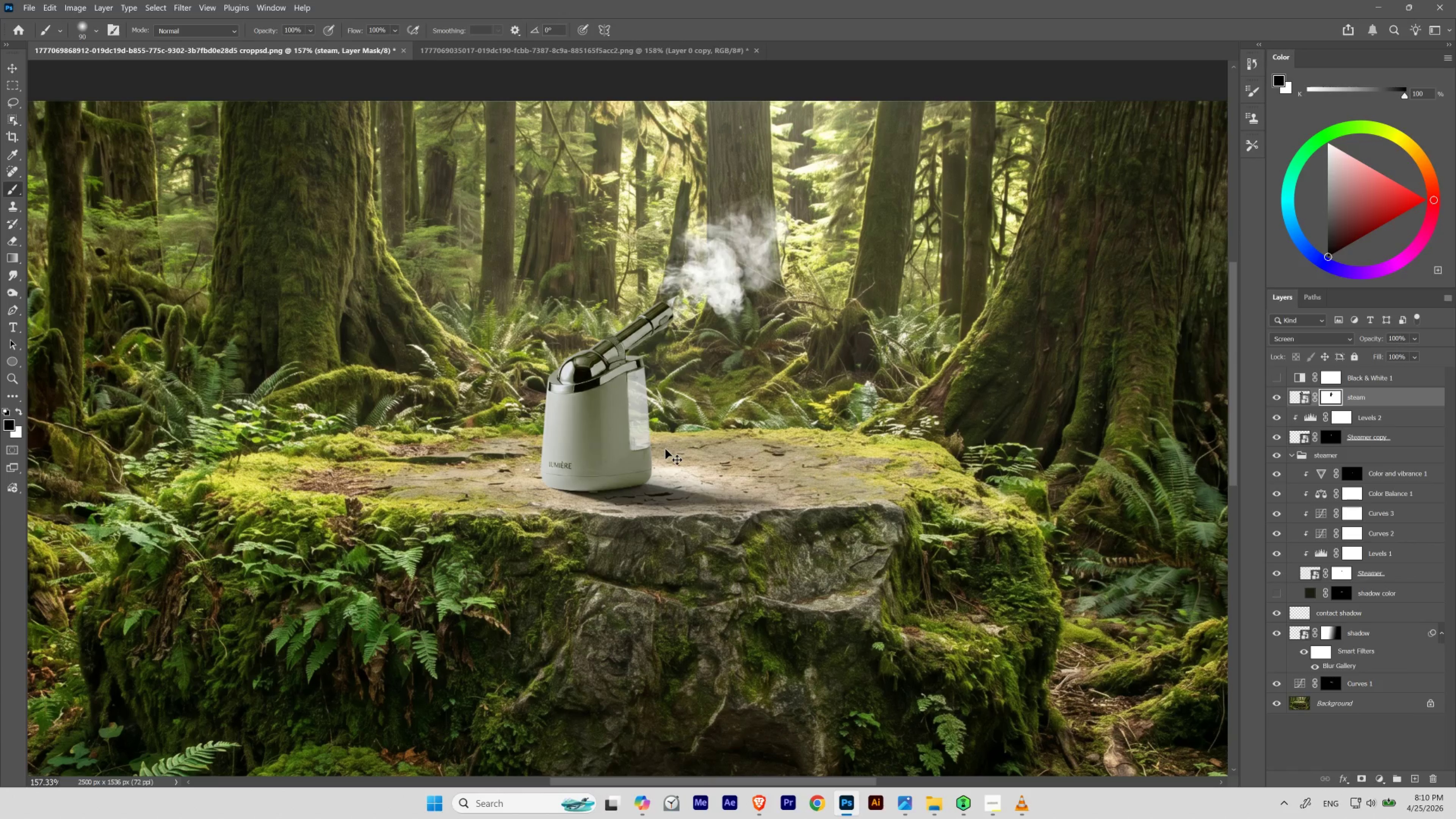 
key(Control+Shift+Z)
 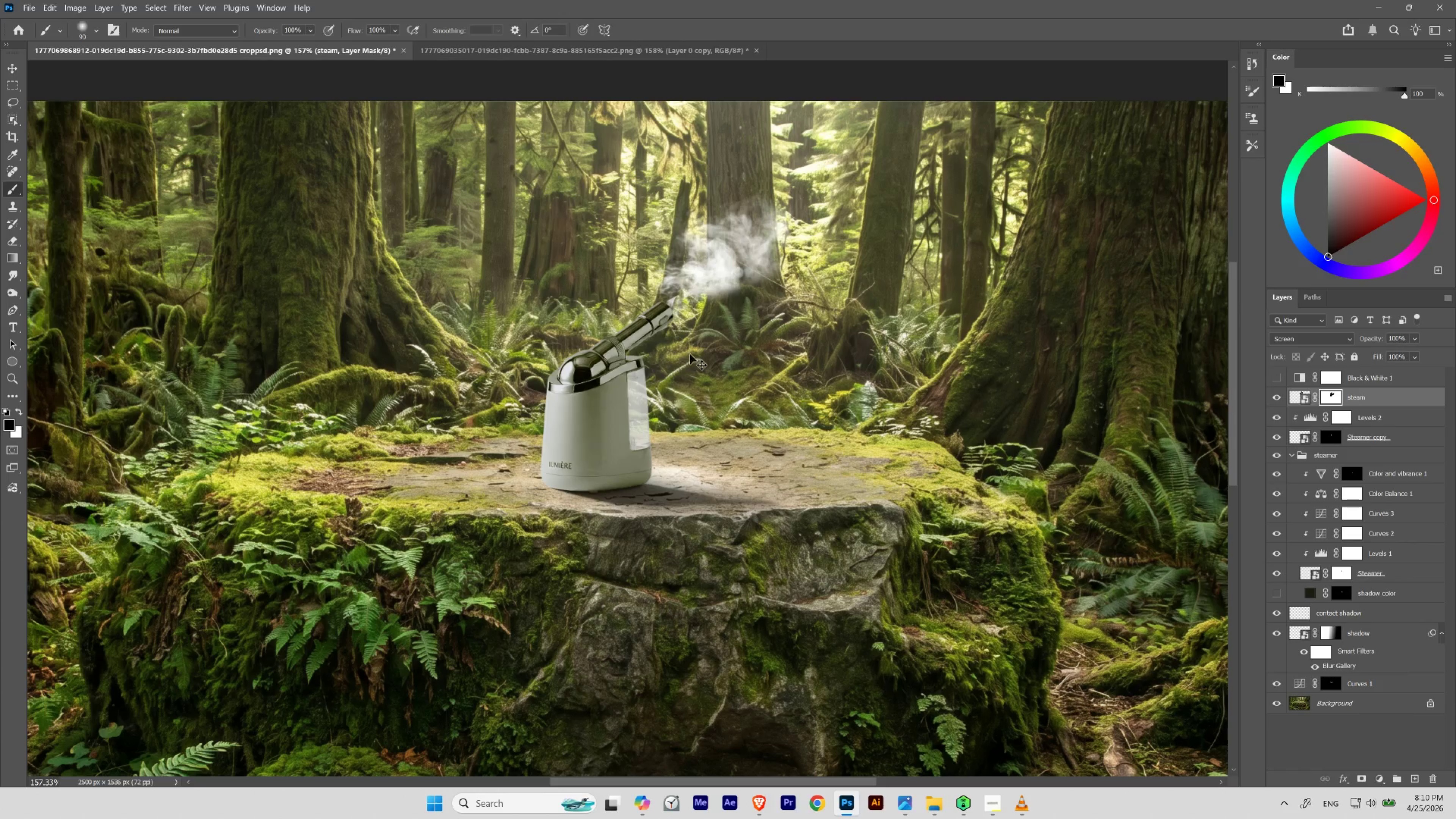 
hold_key(key=Space, duration=0.63)
 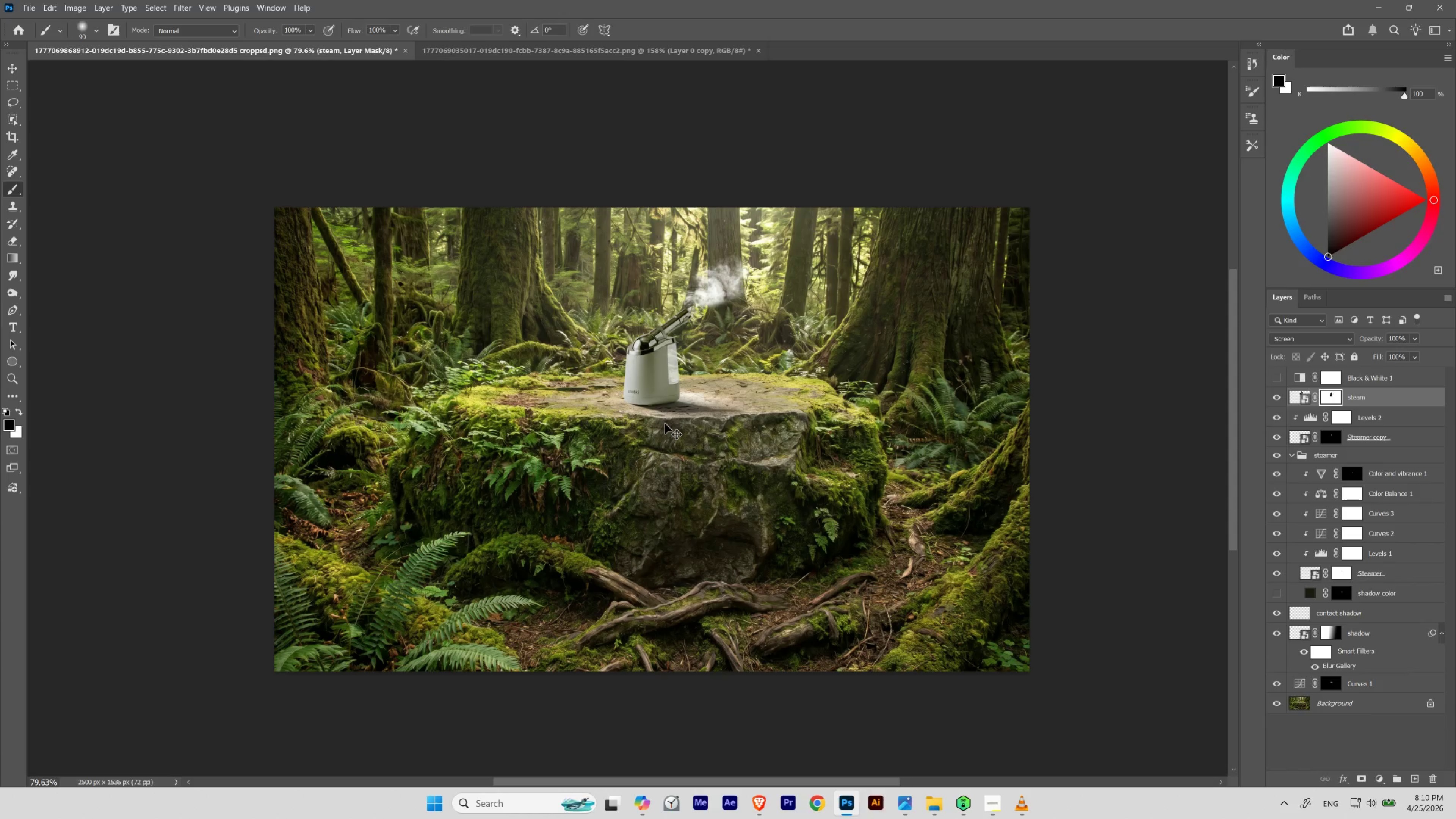 
left_click([708, 316])
 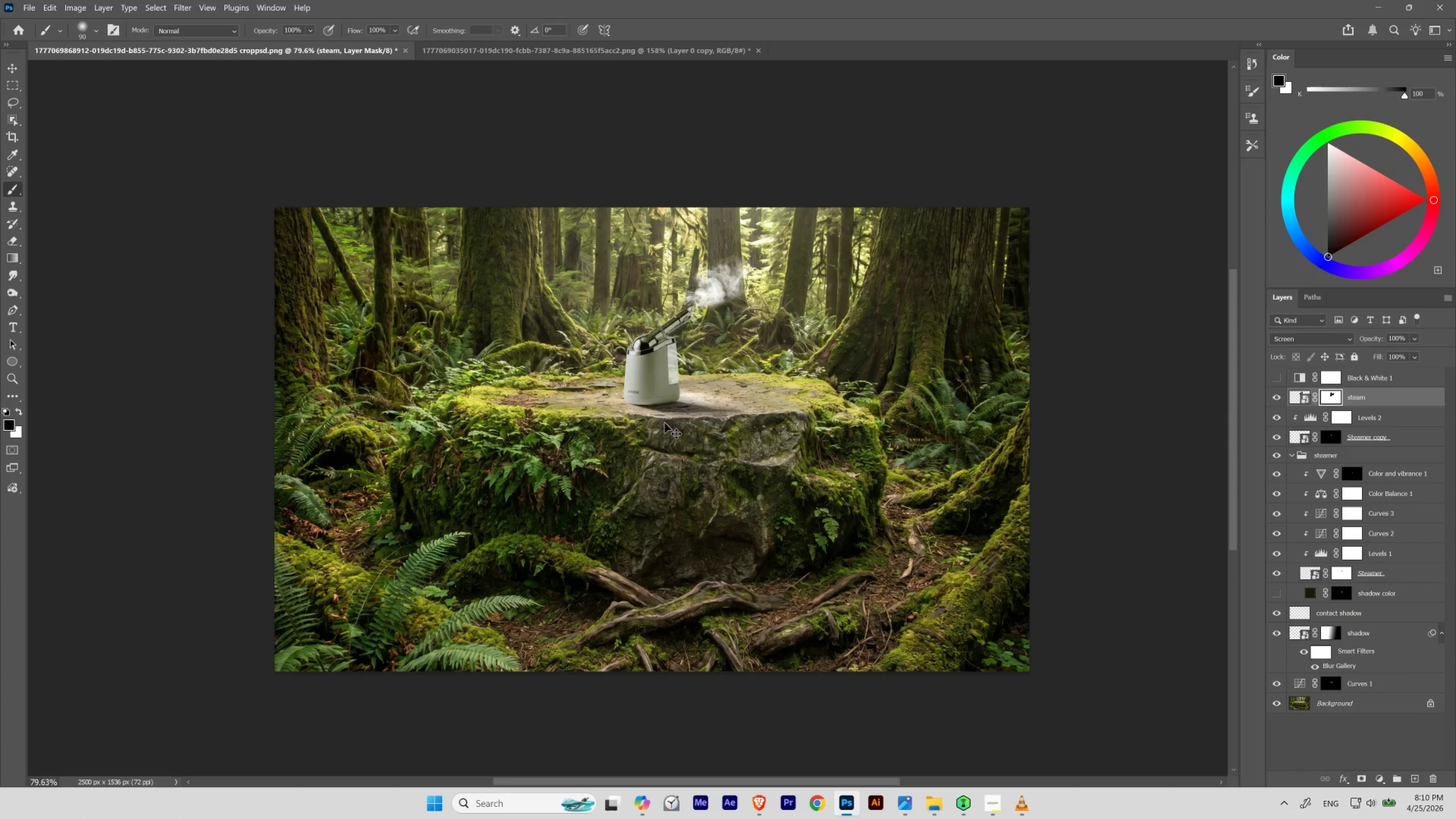 
key(Control+Z)
 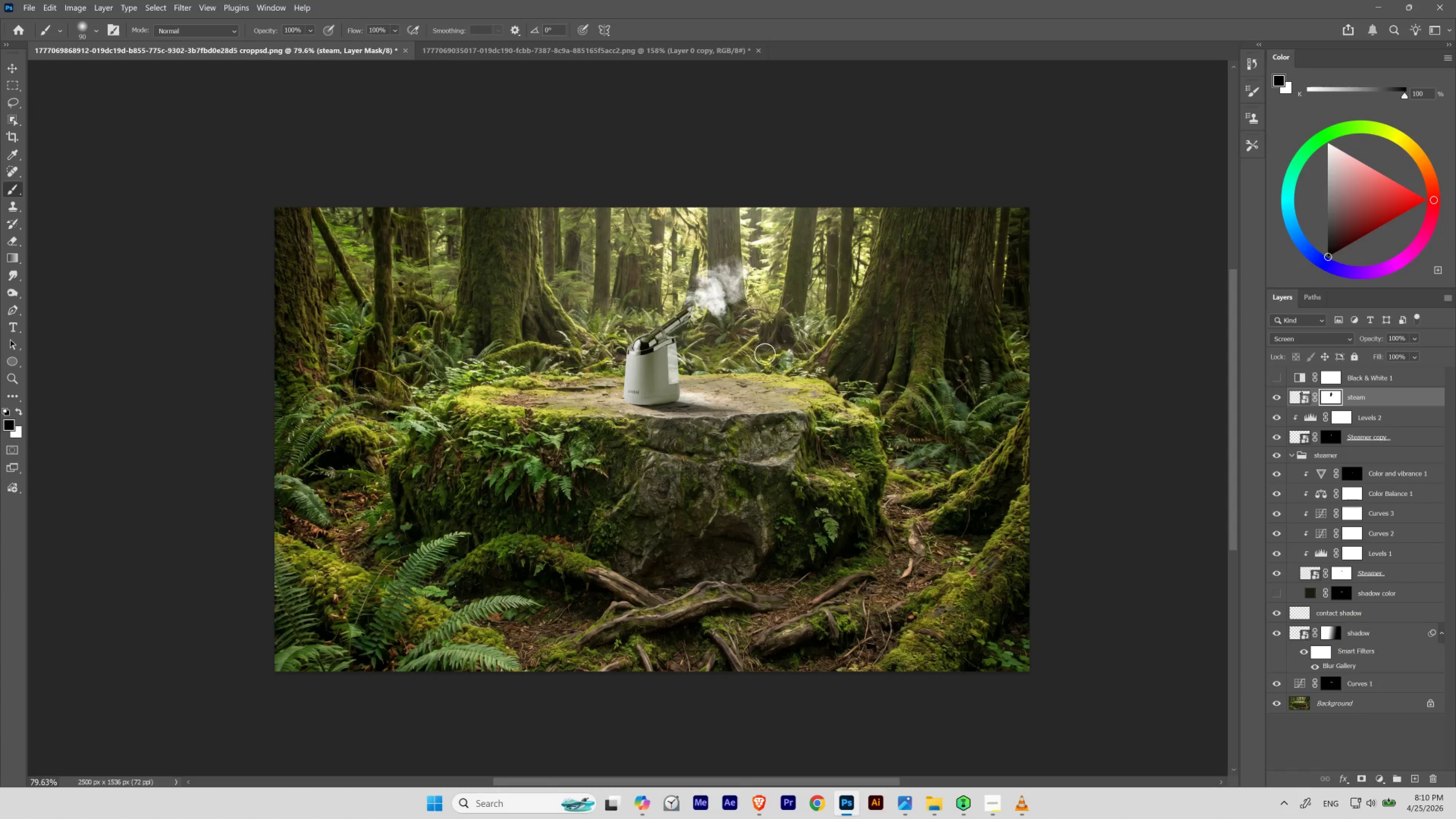 
hold_key(key=ControlLeft, duration=1.02)
 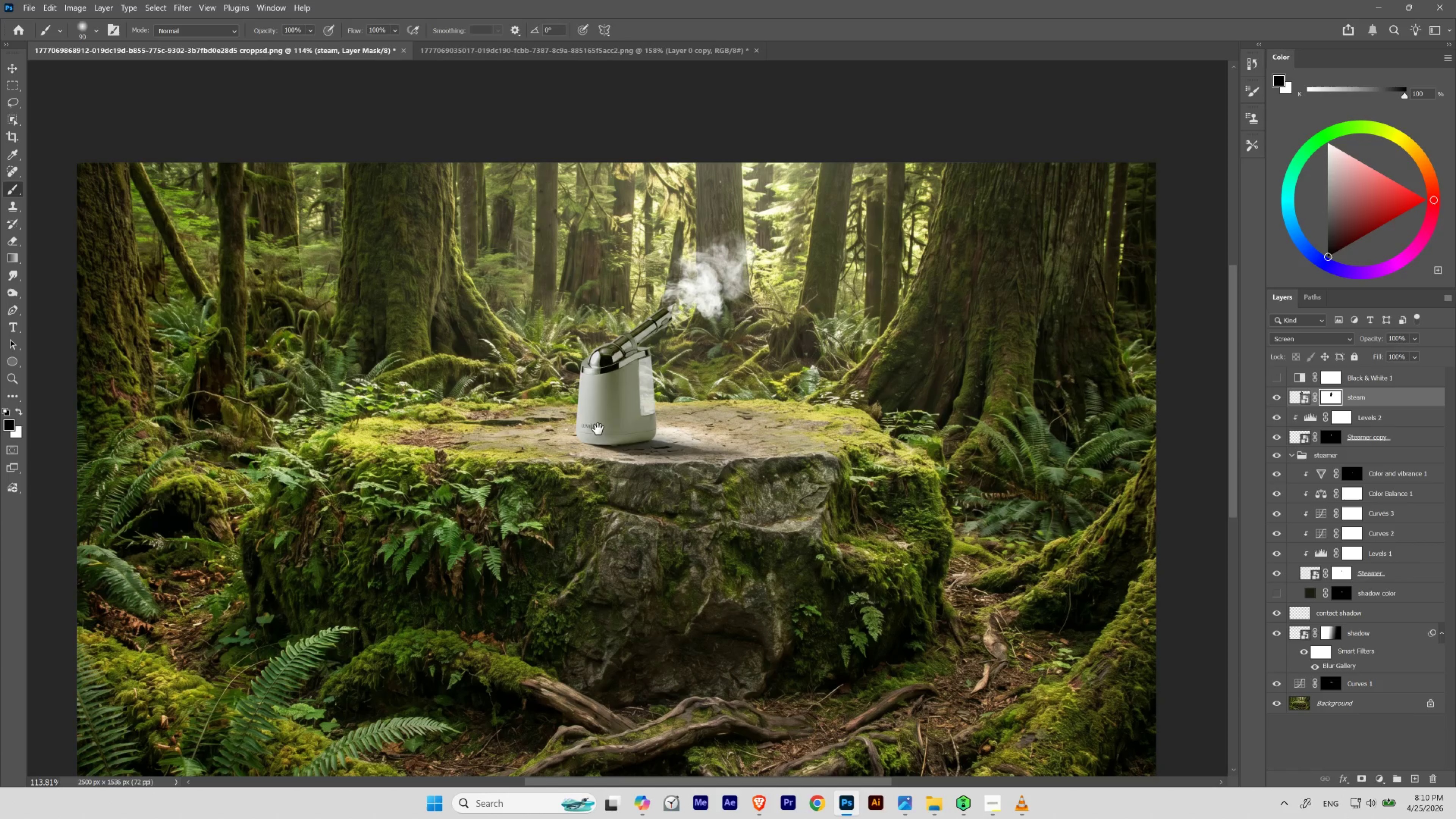 
hold_key(key=Space, duration=1.51)
 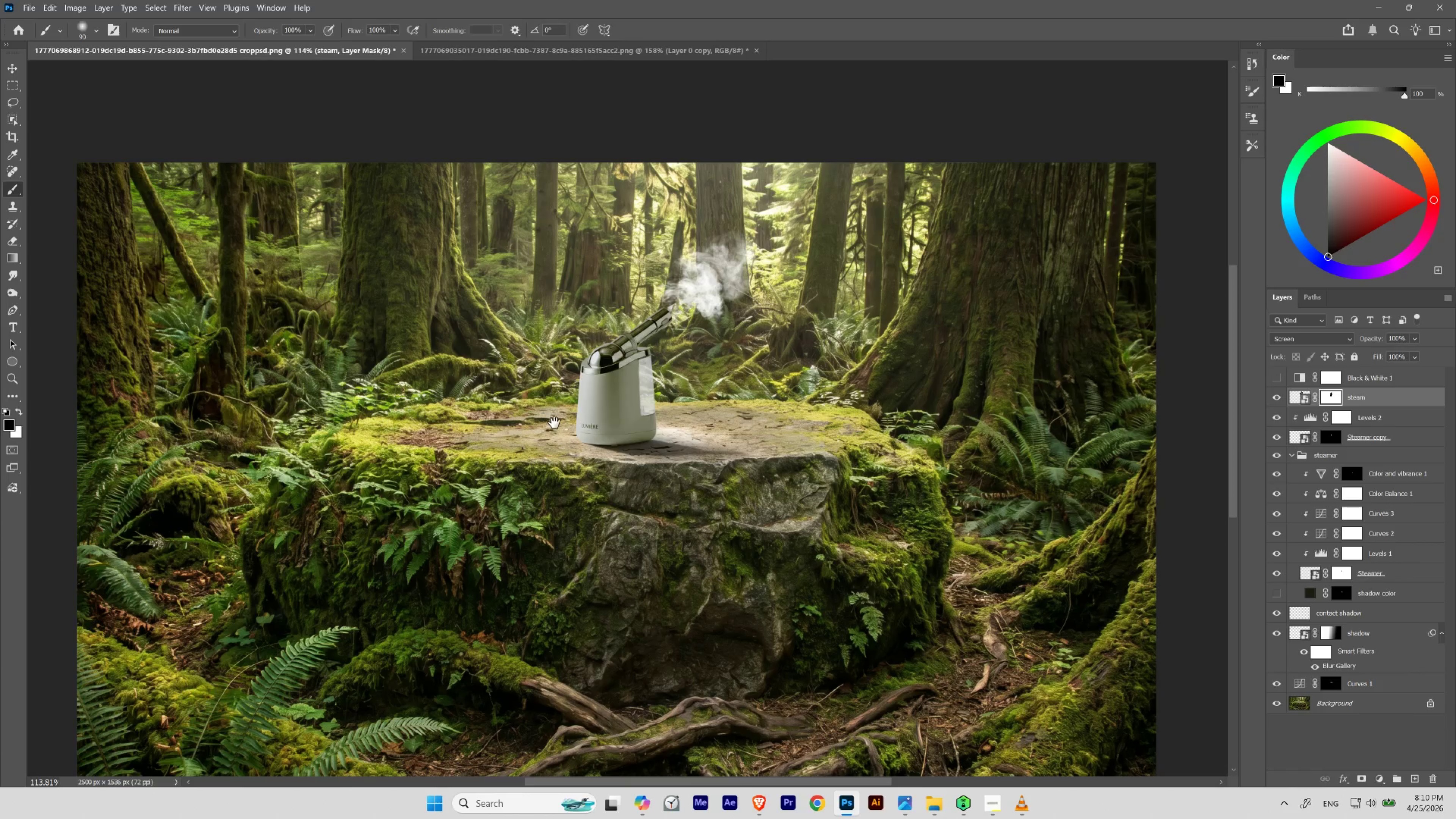 
left_click_drag(start_coordinate=[734, 311], to_coordinate=[748, 327])
 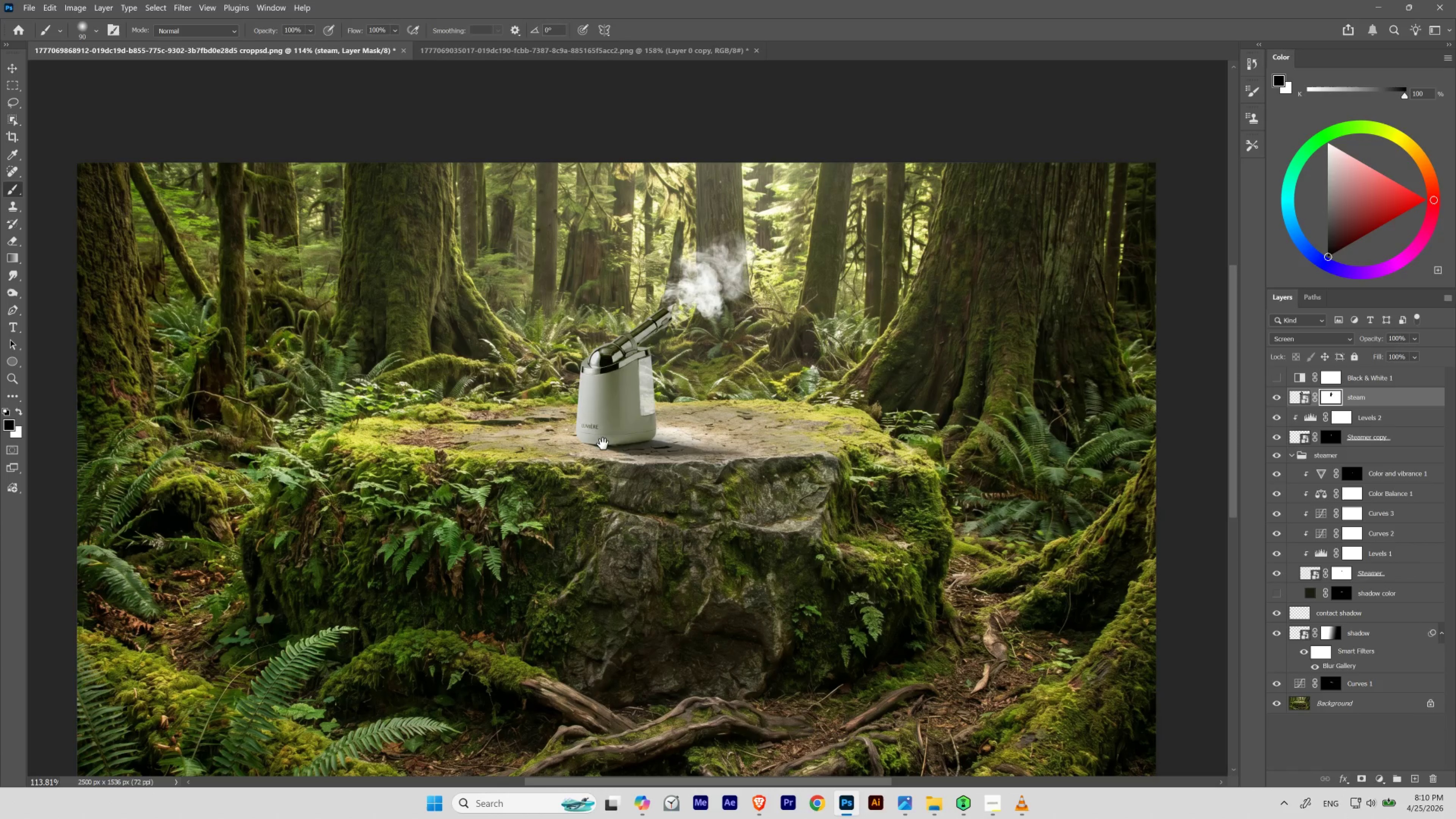 
hold_key(key=Space, duration=1.51)
 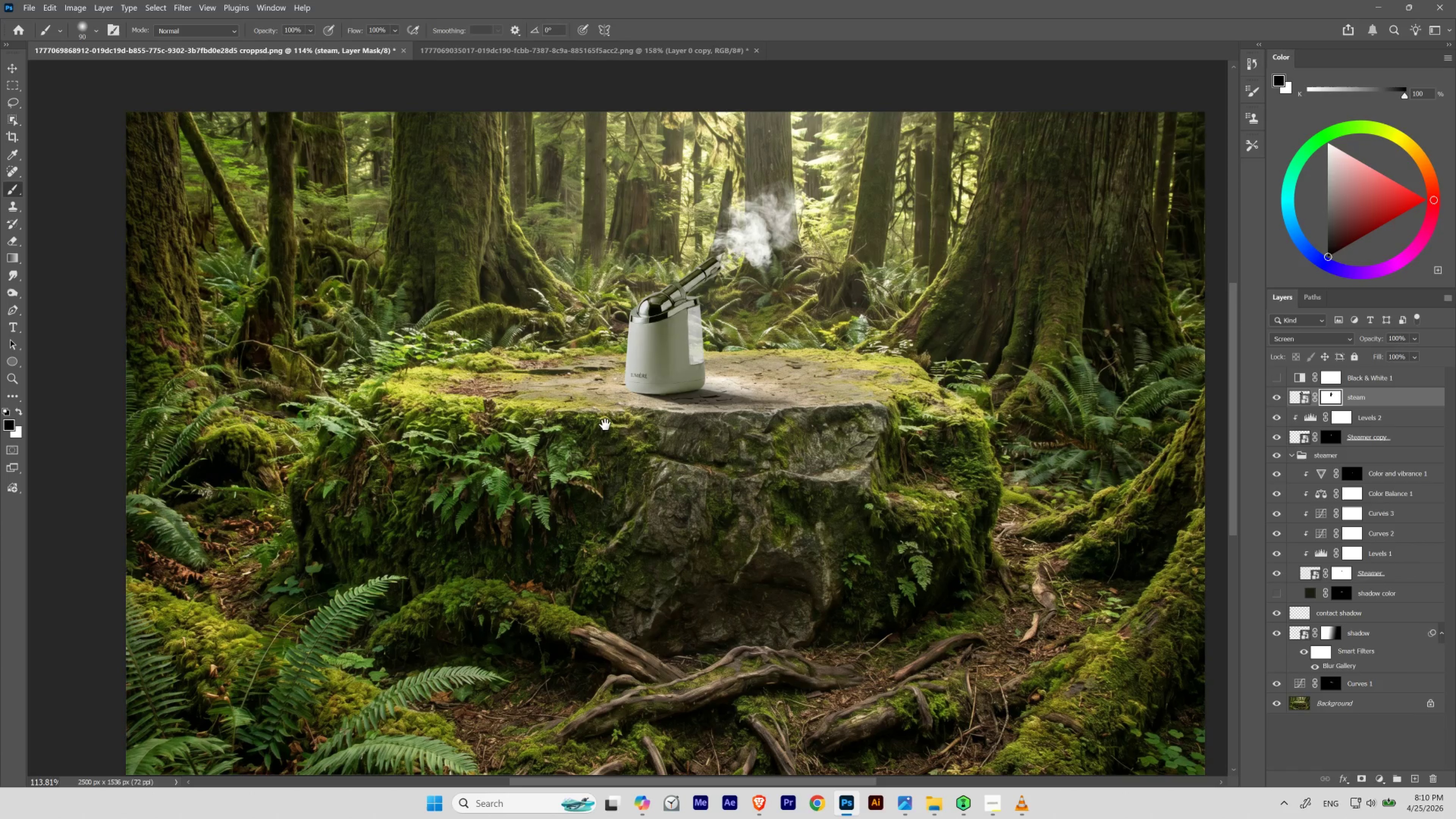 
left_click_drag(start_coordinate=[558, 420], to_coordinate=[607, 369])
 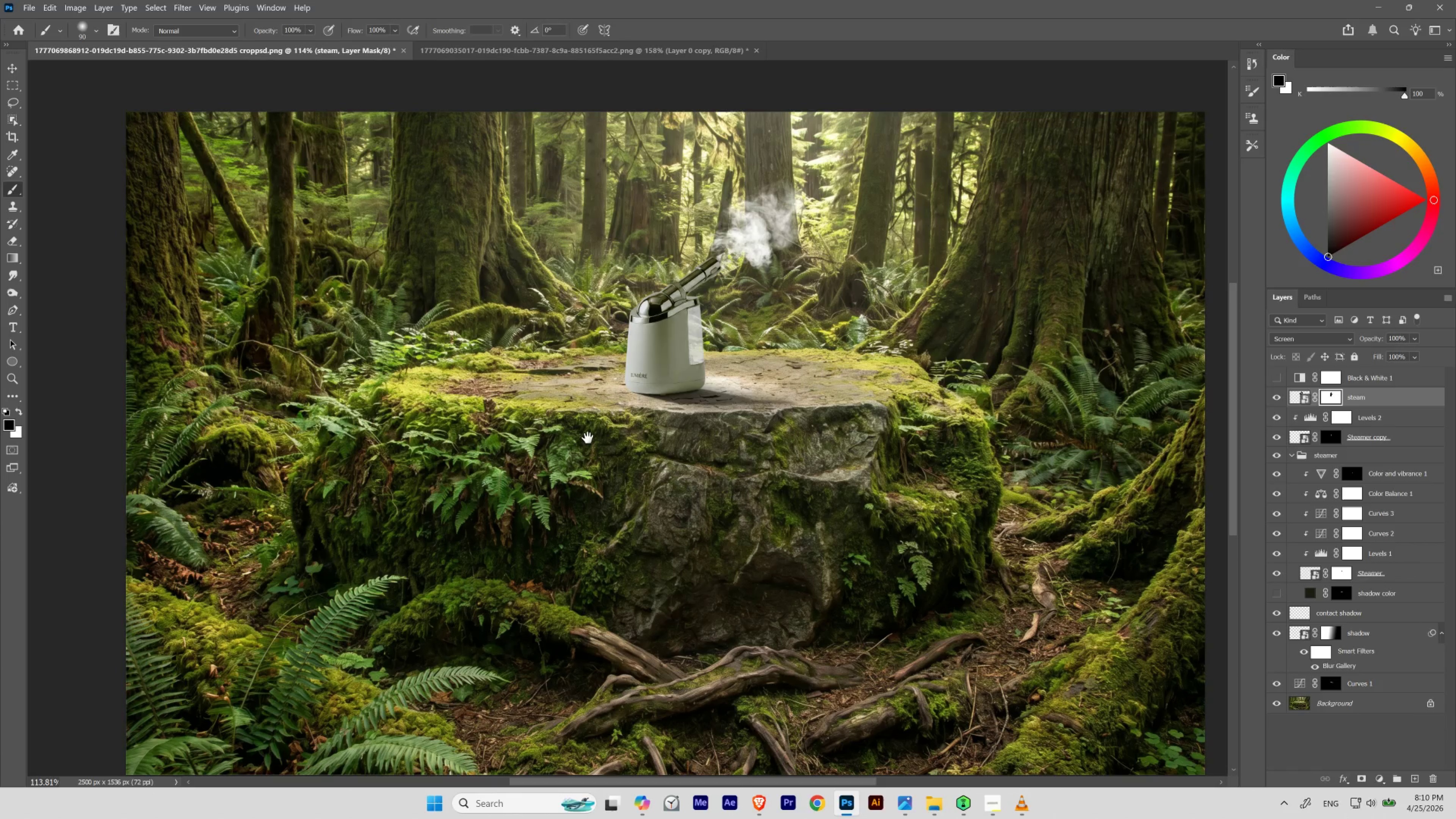 
hold_key(key=Space, duration=1.52)
 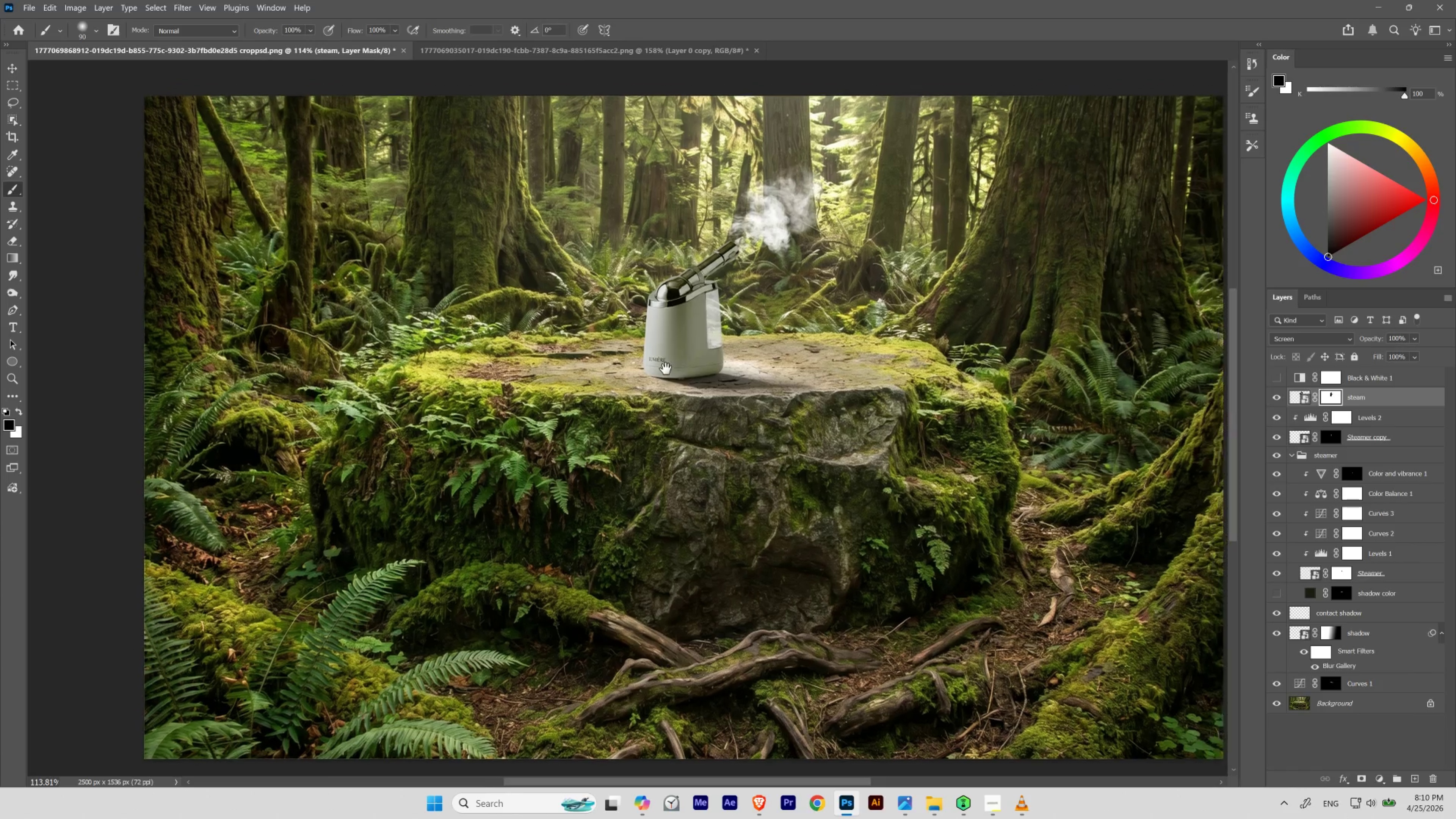 
hold_key(key=Space, duration=1.23)
 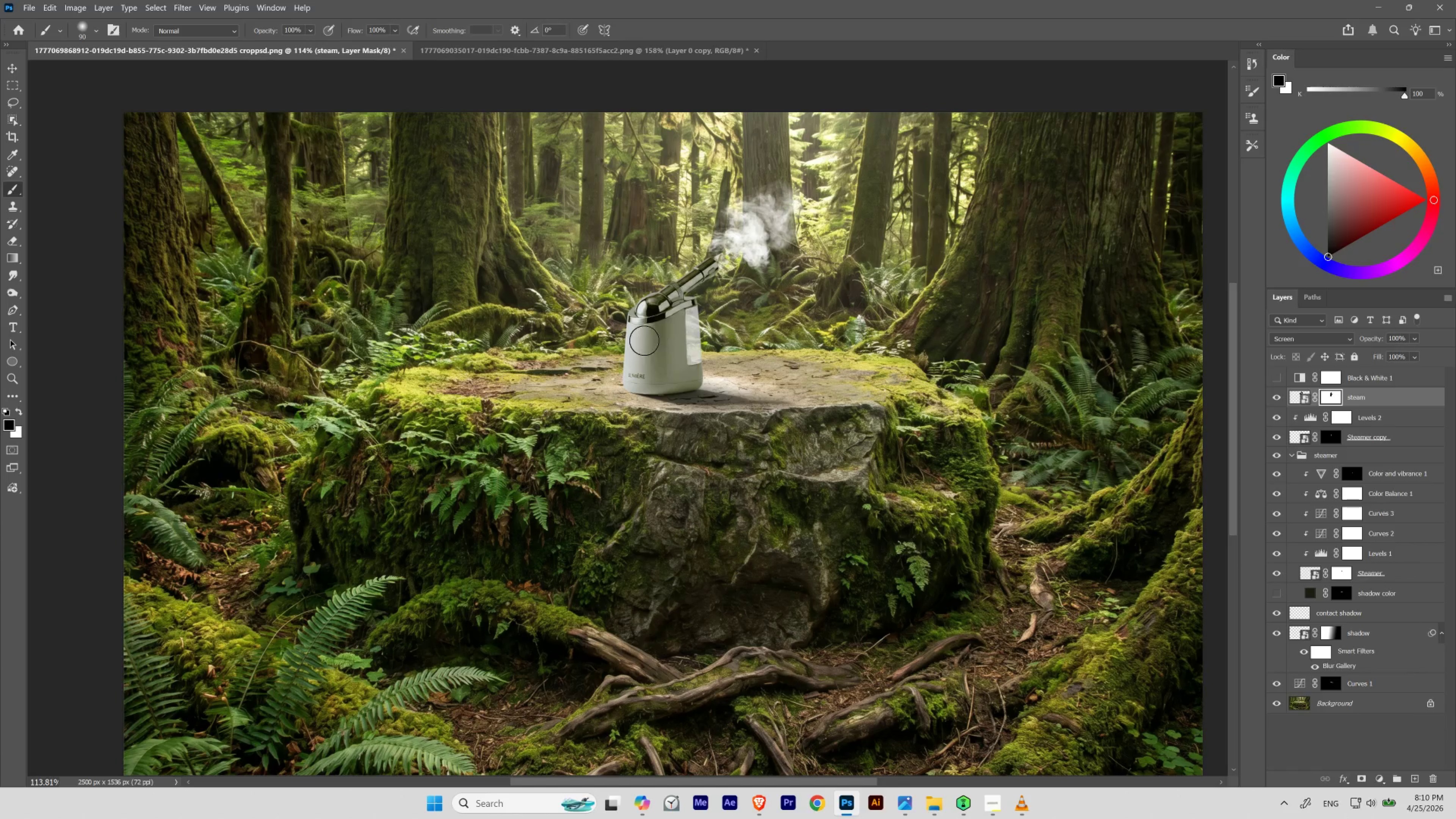 
left_click_drag(start_coordinate=[667, 369], to_coordinate=[665, 369])
 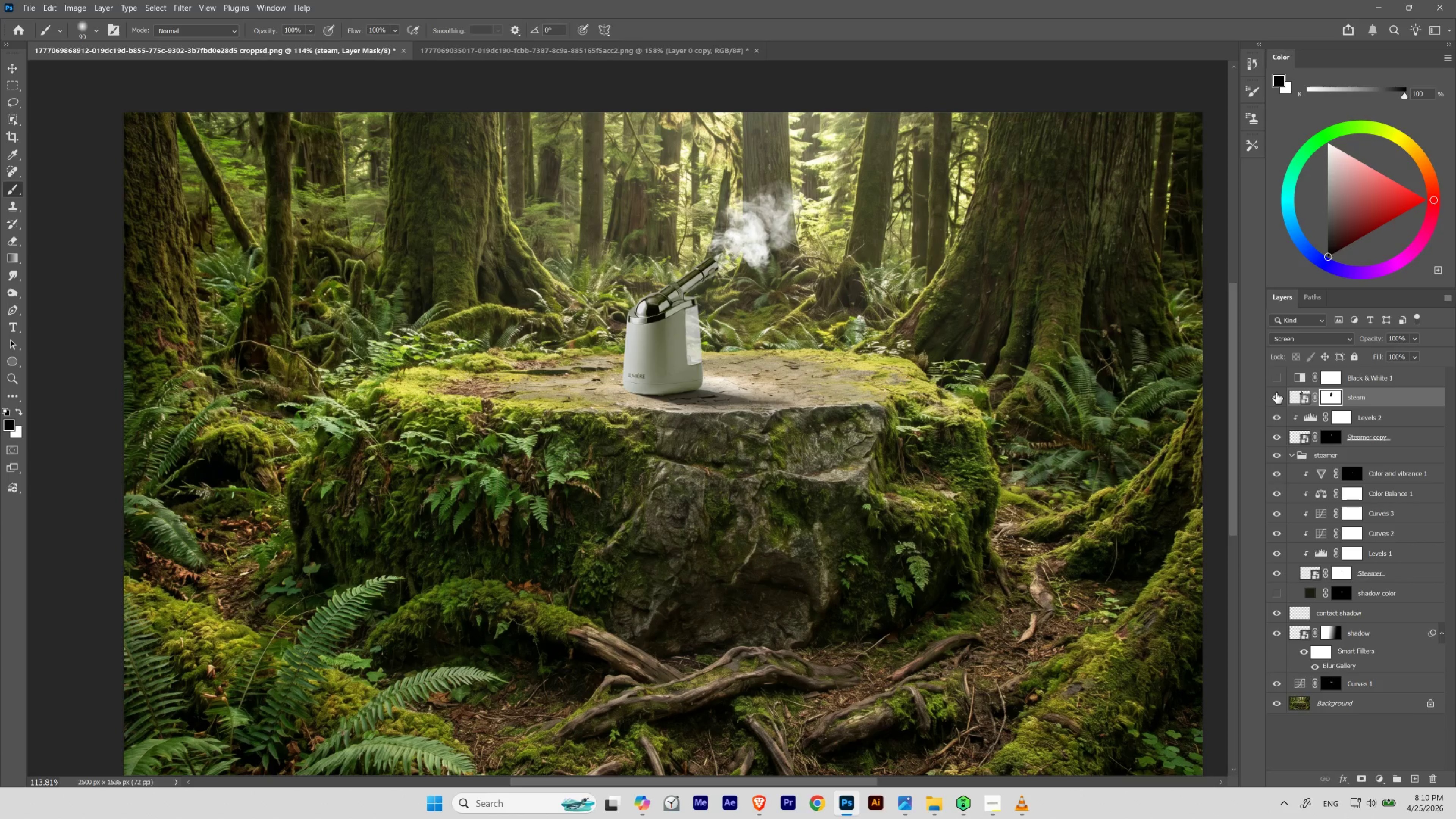 
double_click([1276, 392])
 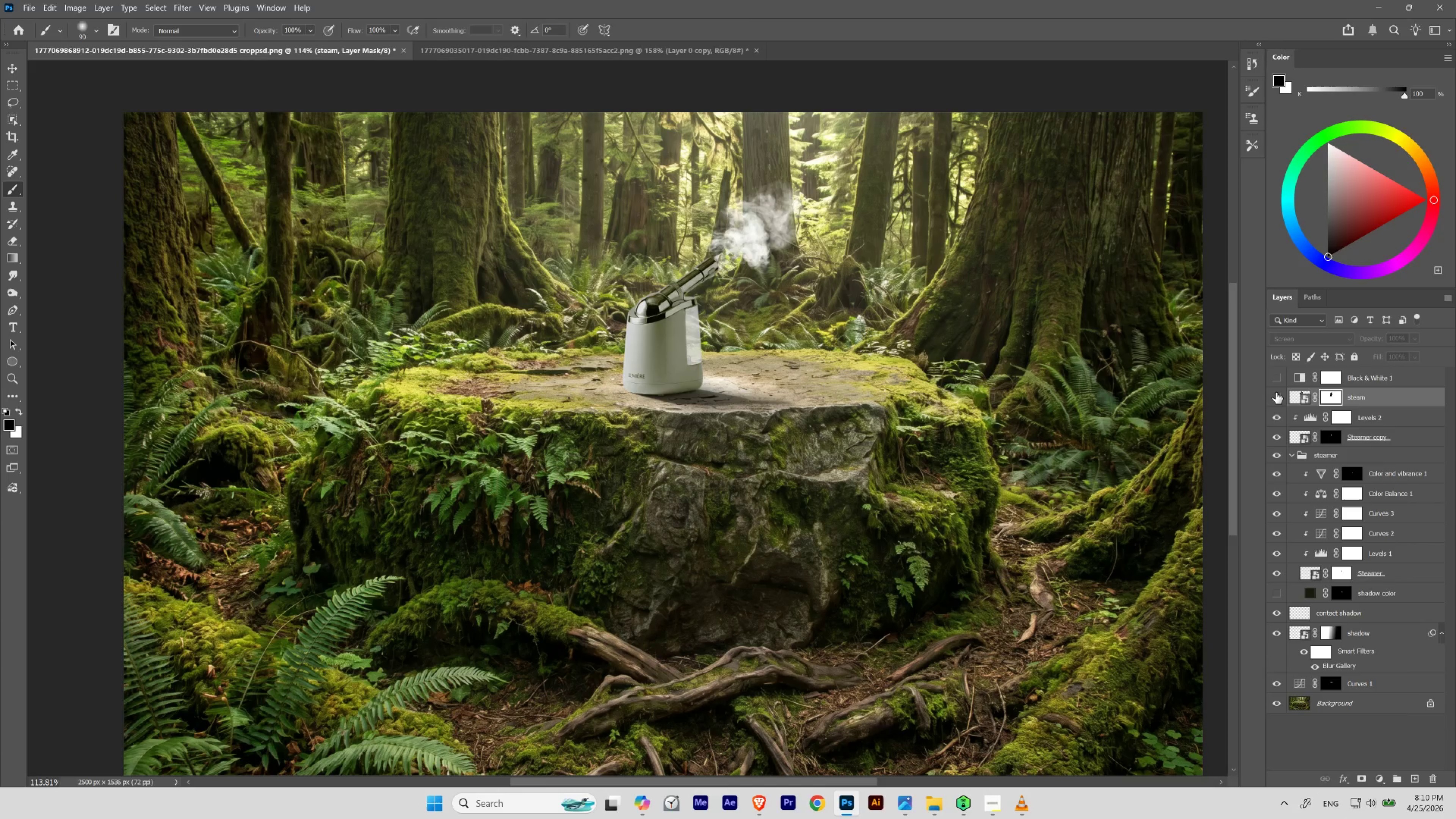 
double_click([1276, 392])
 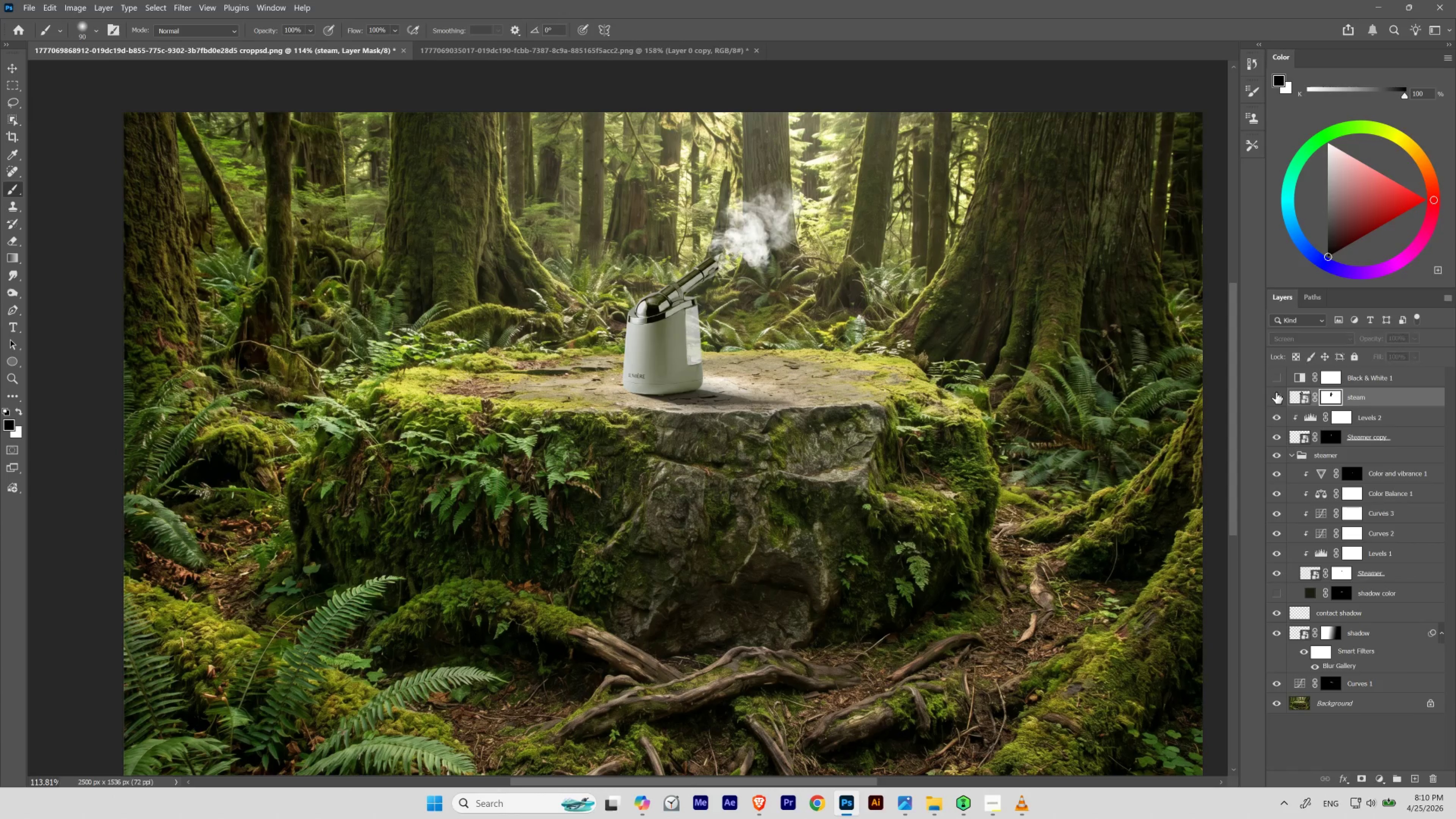 
double_click([1275, 392])
 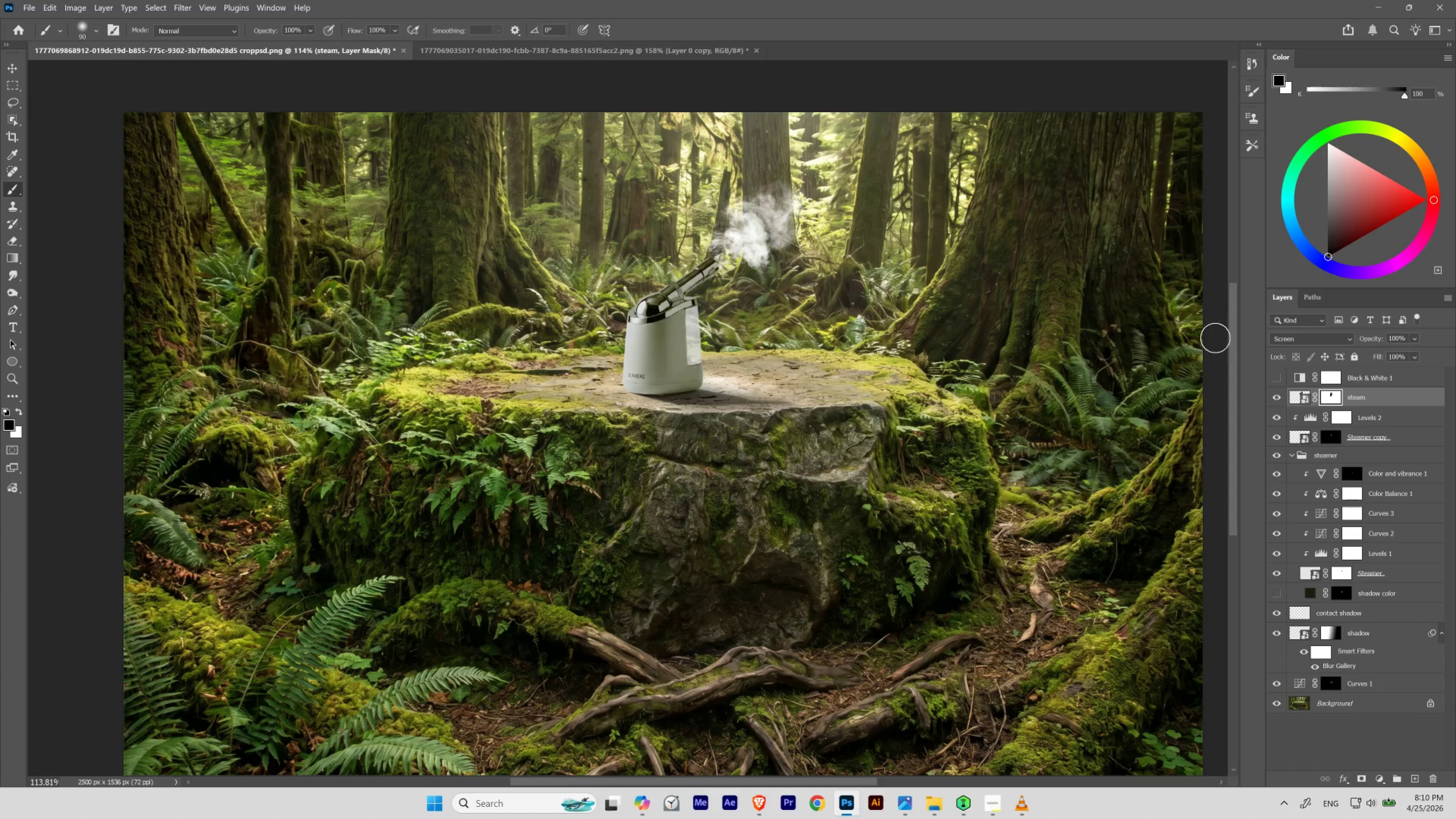 
hold_key(key=ControlLeft, duration=0.86)
 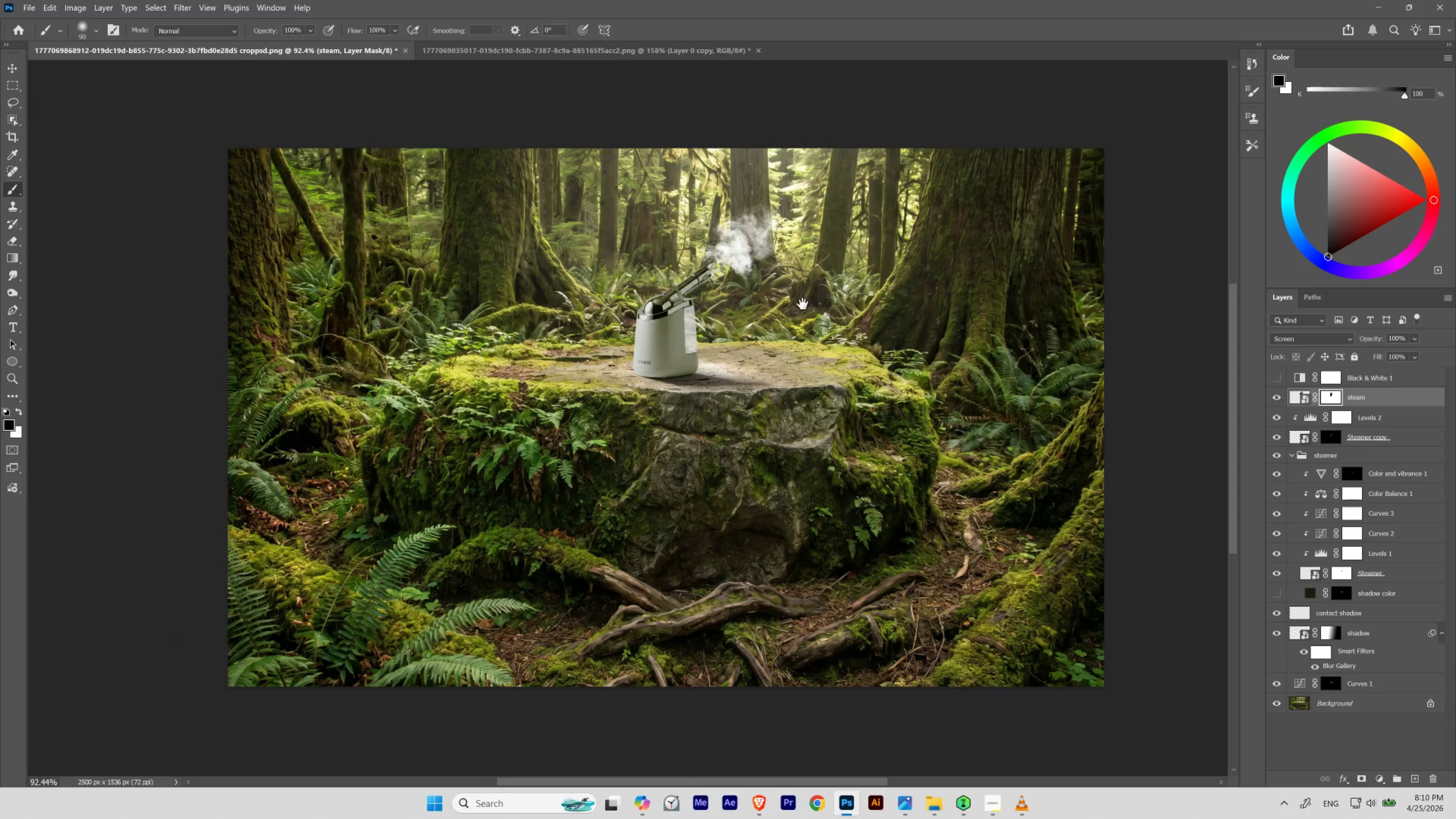 
hold_key(key=Space, duration=1.51)
 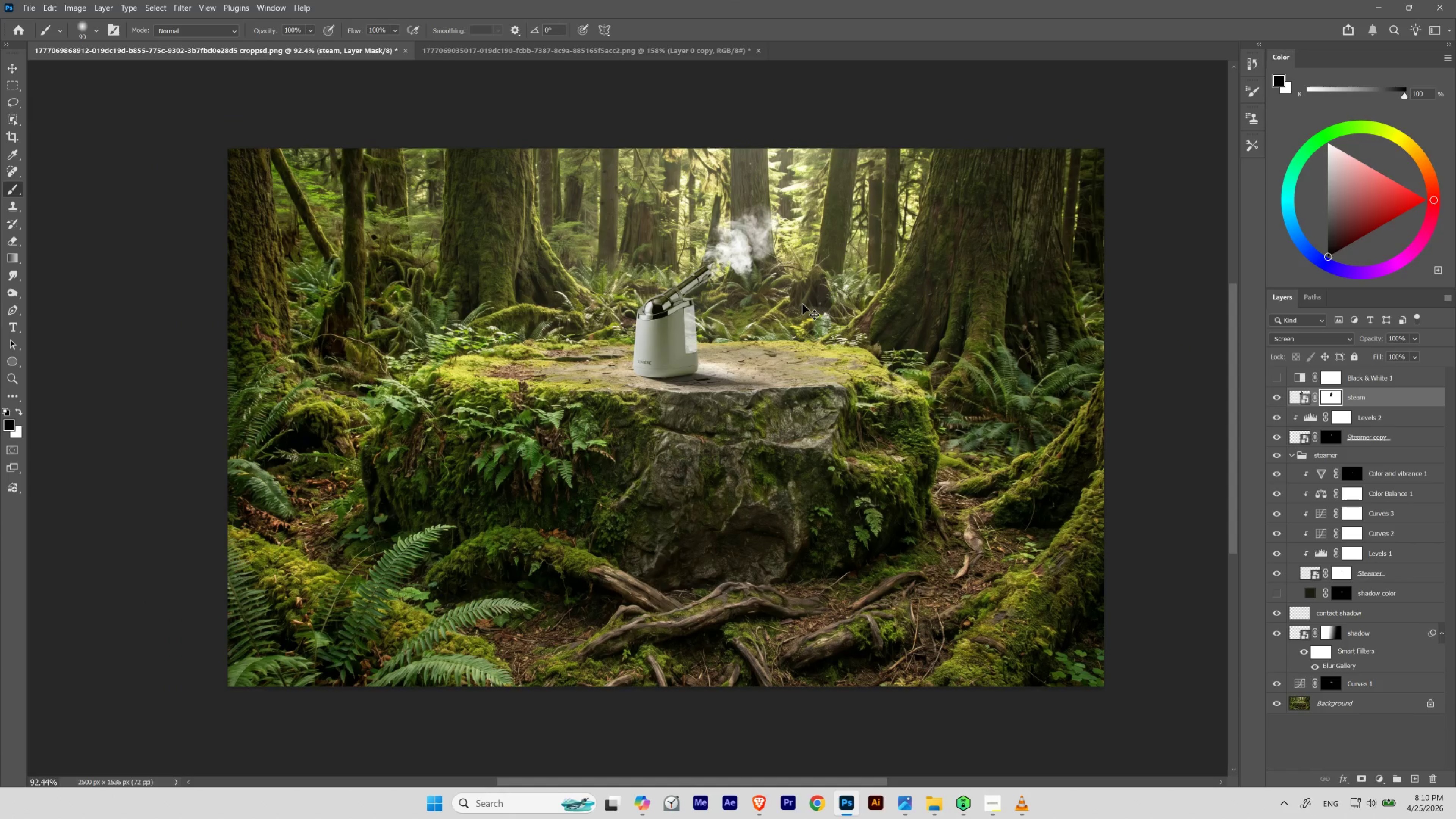 
left_click_drag(start_coordinate=[739, 290], to_coordinate=[729, 298])
 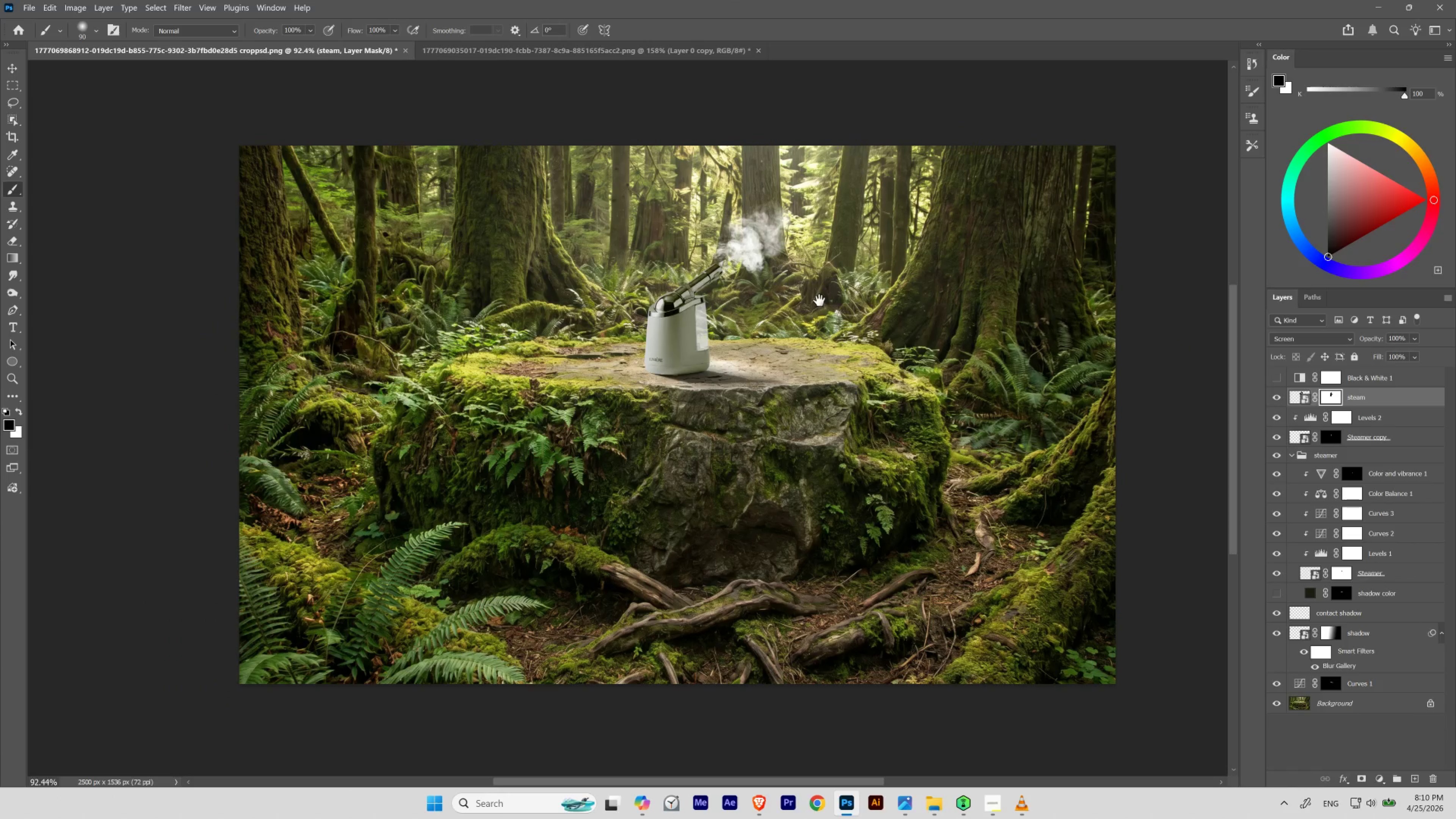 
left_click_drag(start_coordinate=[817, 301], to_coordinate=[805, 303])
 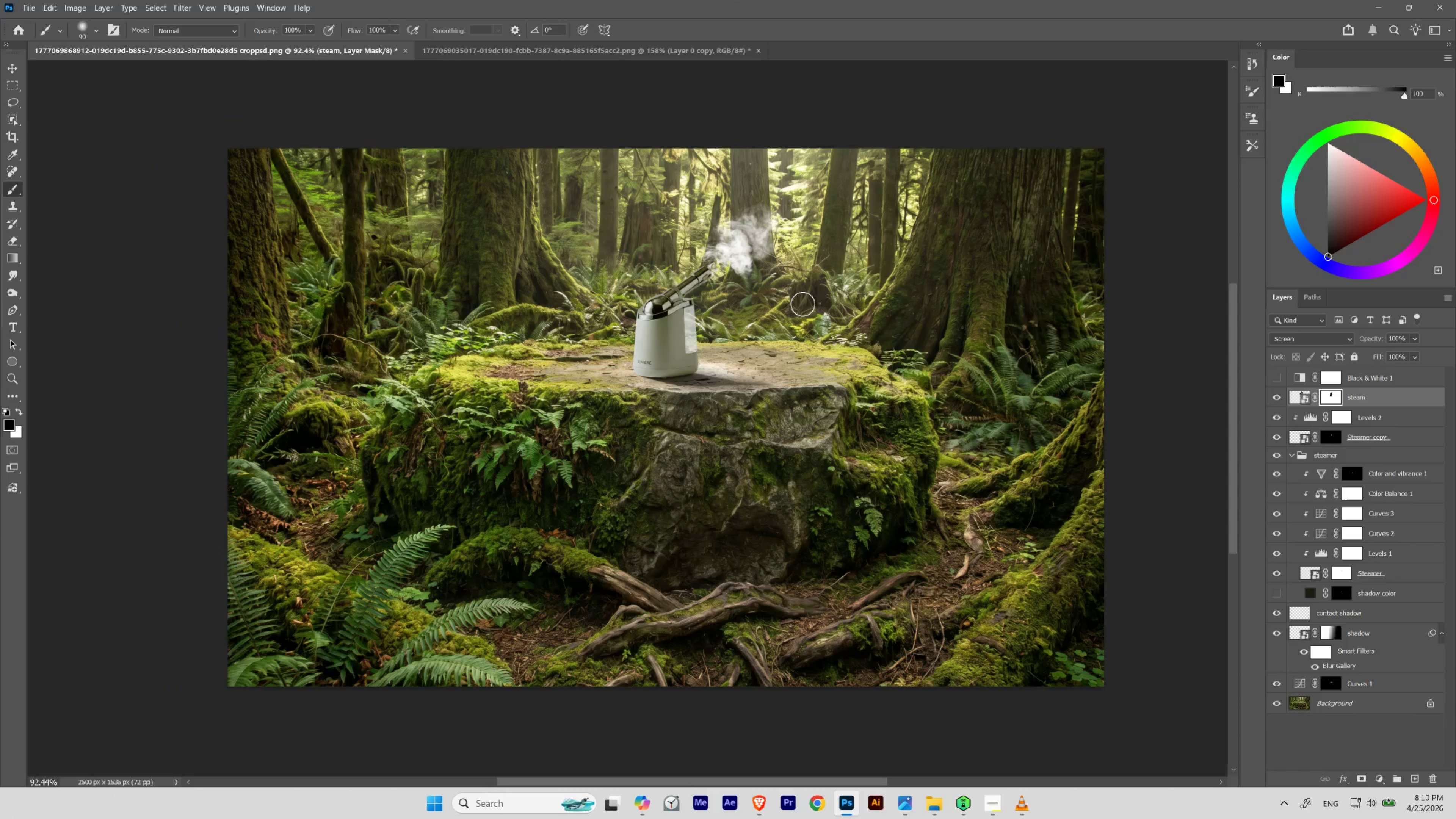 
key(Space)
 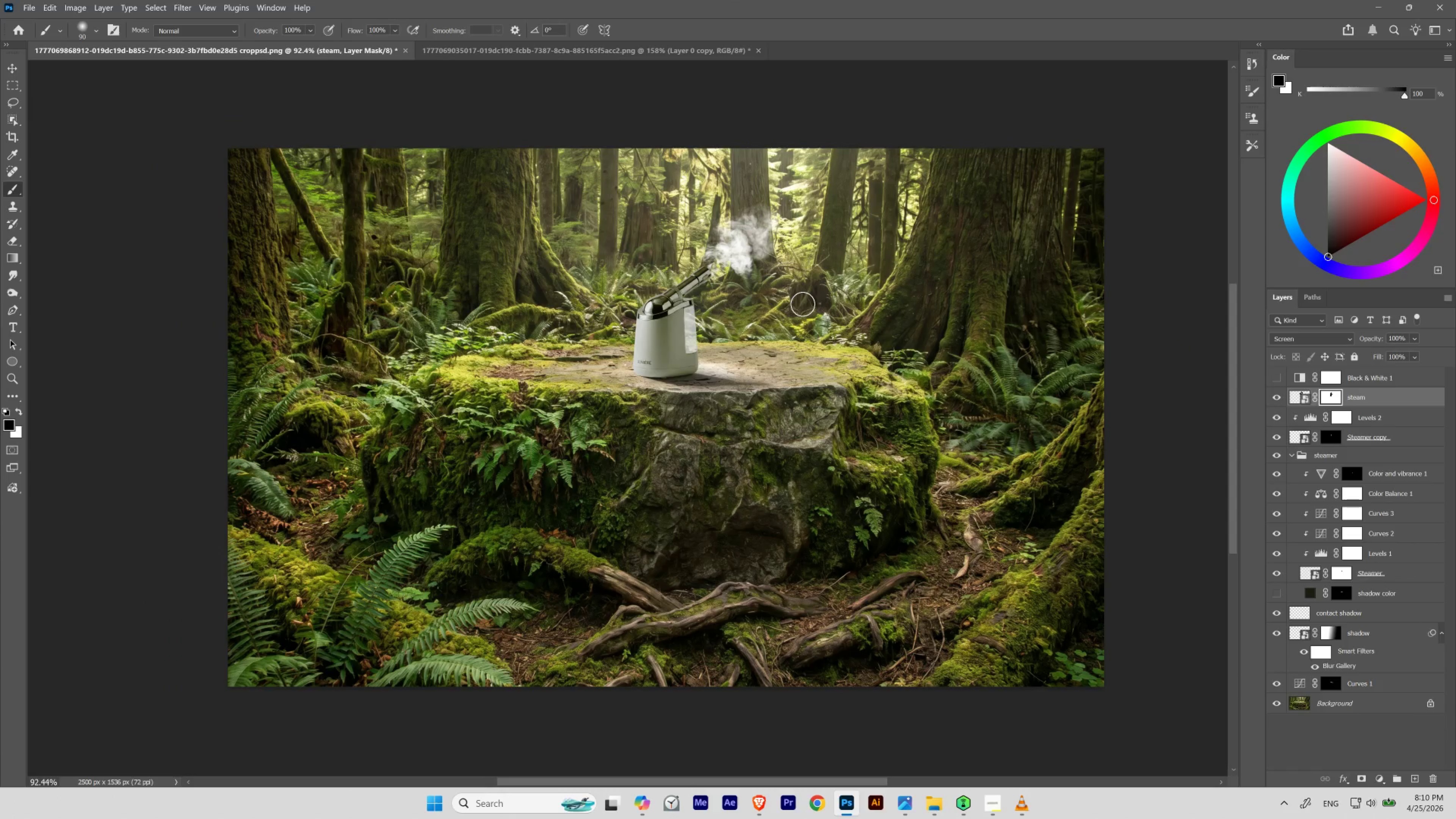 
key(Space)
 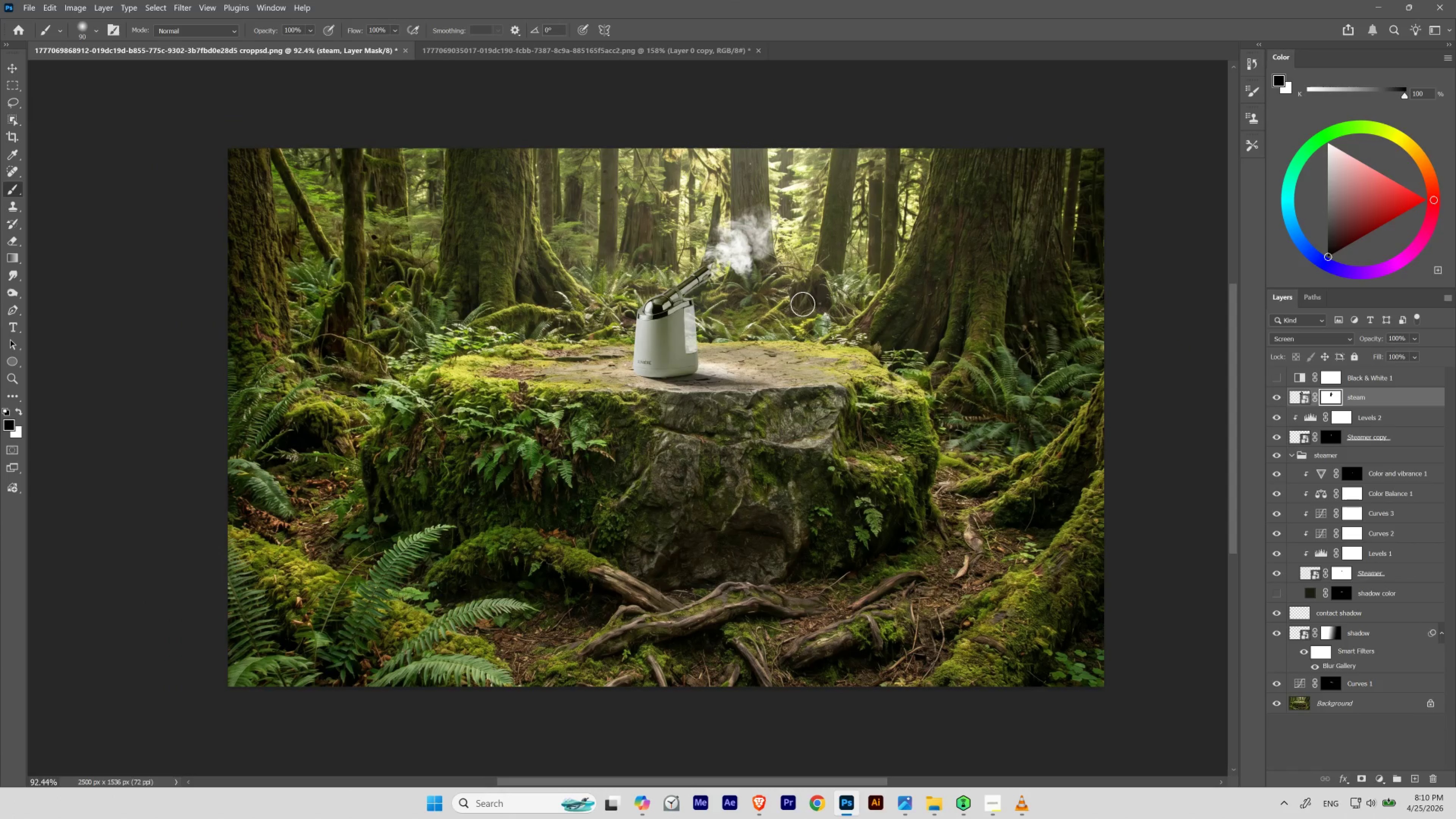 
key(Space)
 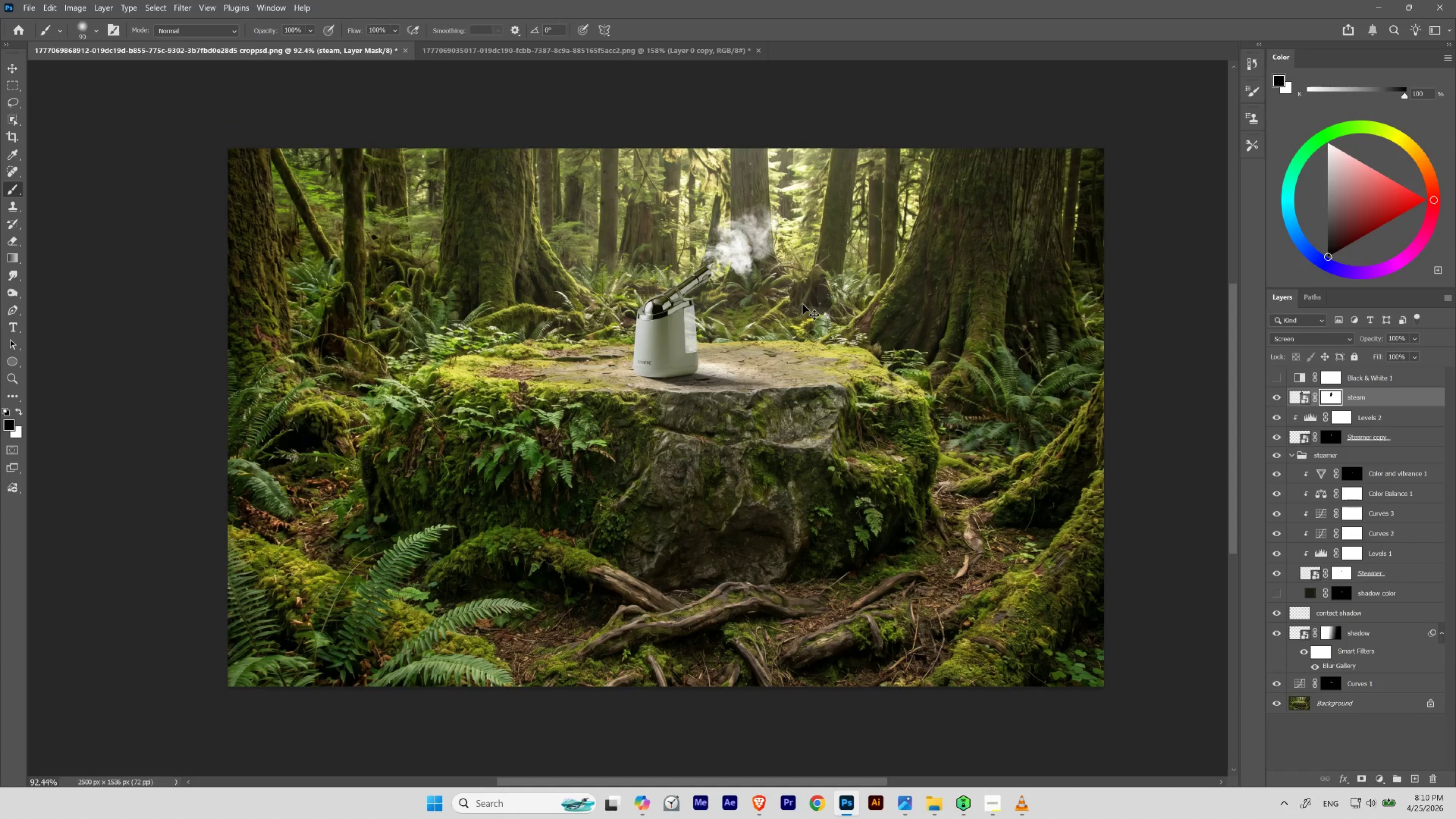 
key(Control+0)
 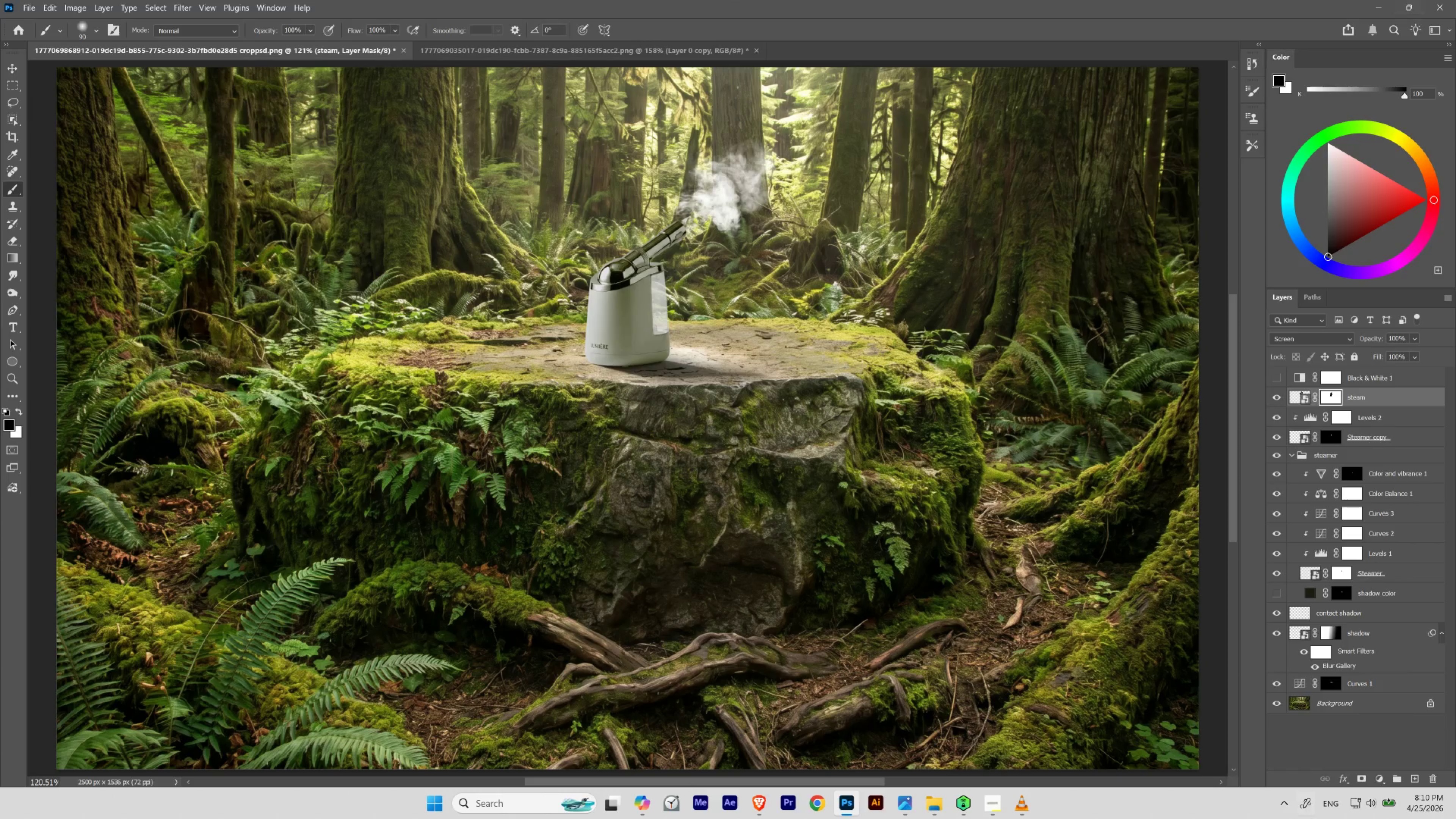 
wait(5.29)
 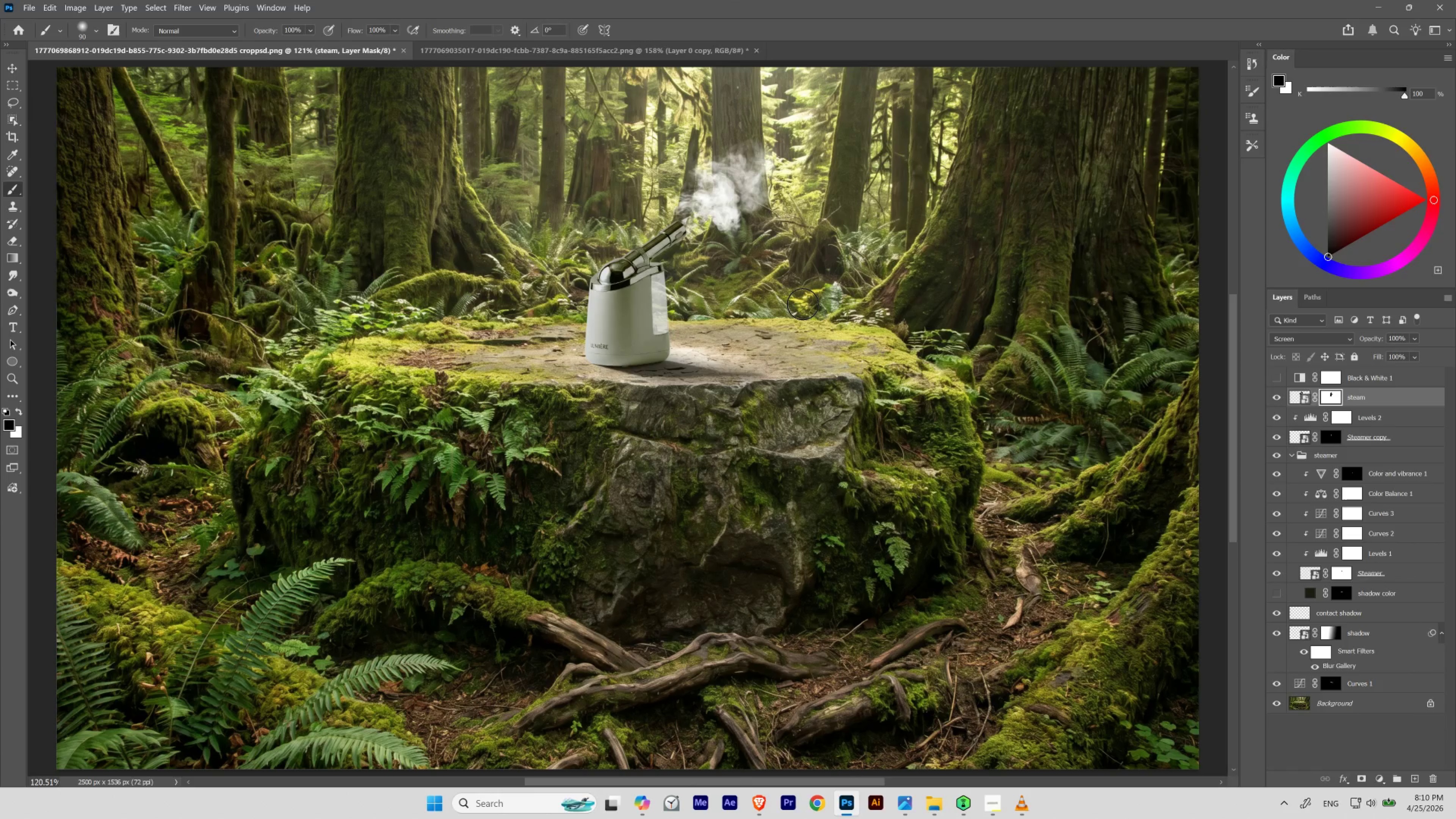 
left_click([906, 804])
 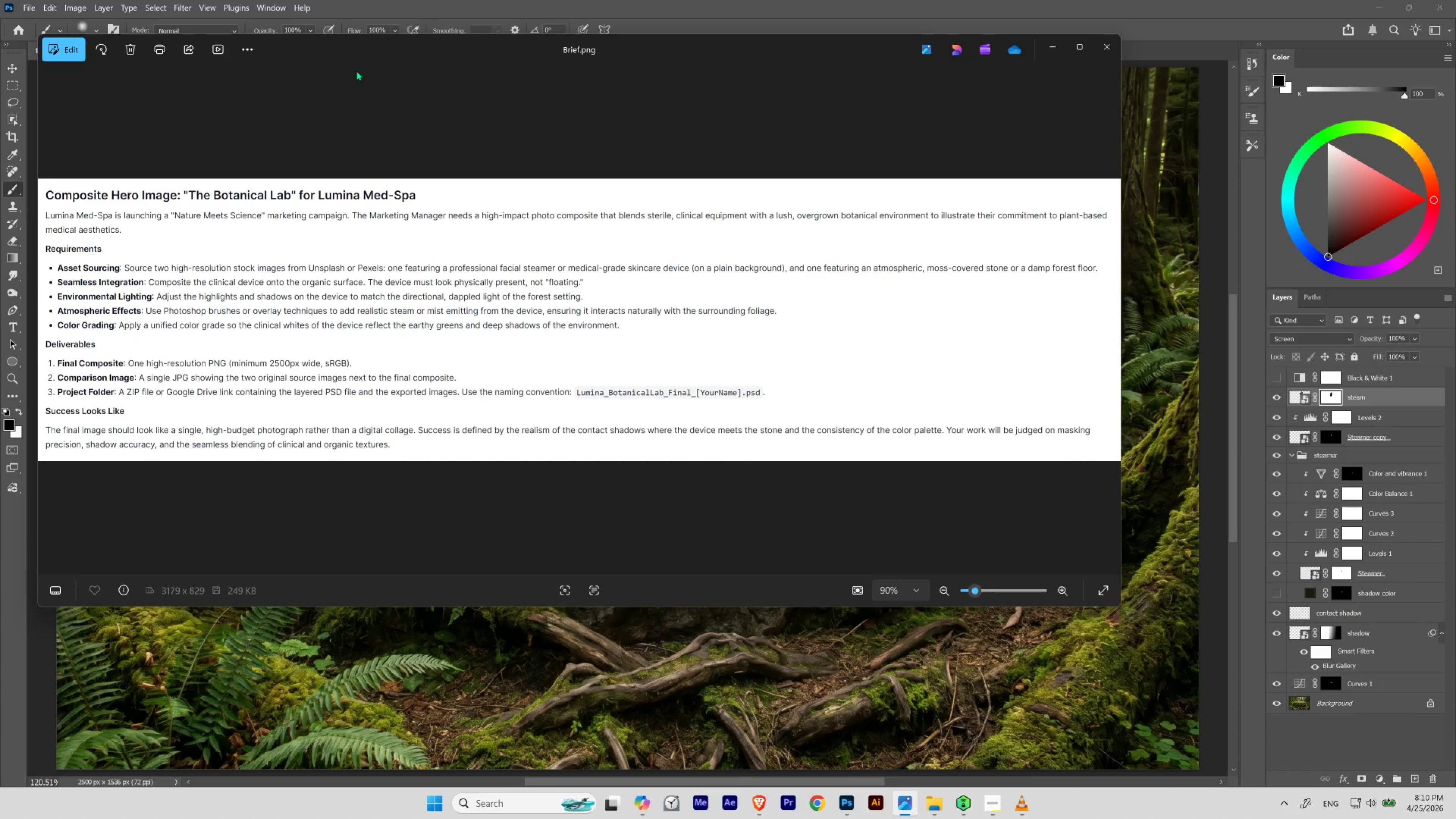 
left_click_drag(start_coordinate=[339, 50], to_coordinate=[403, 81])
 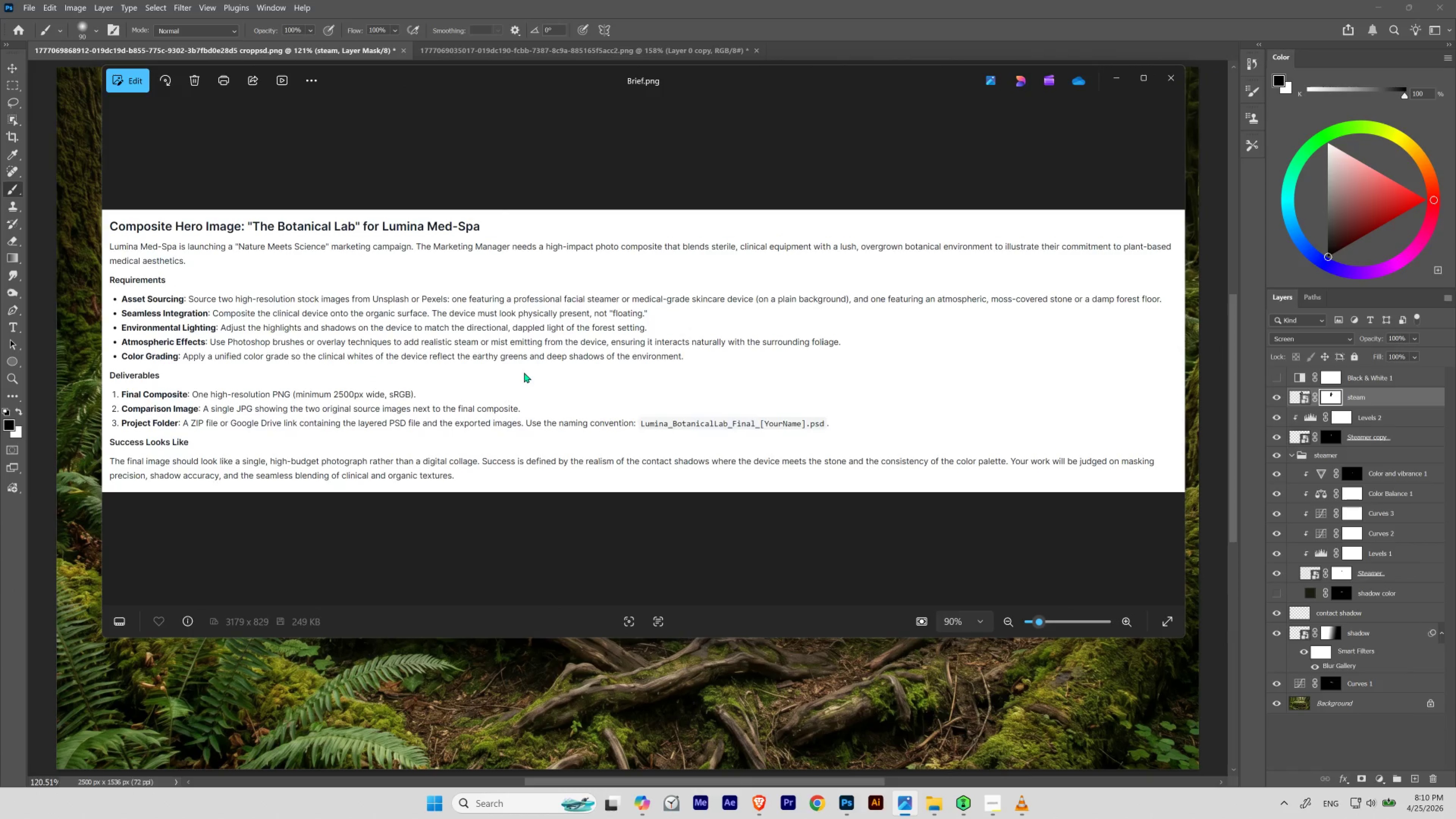 
wait(5.15)
 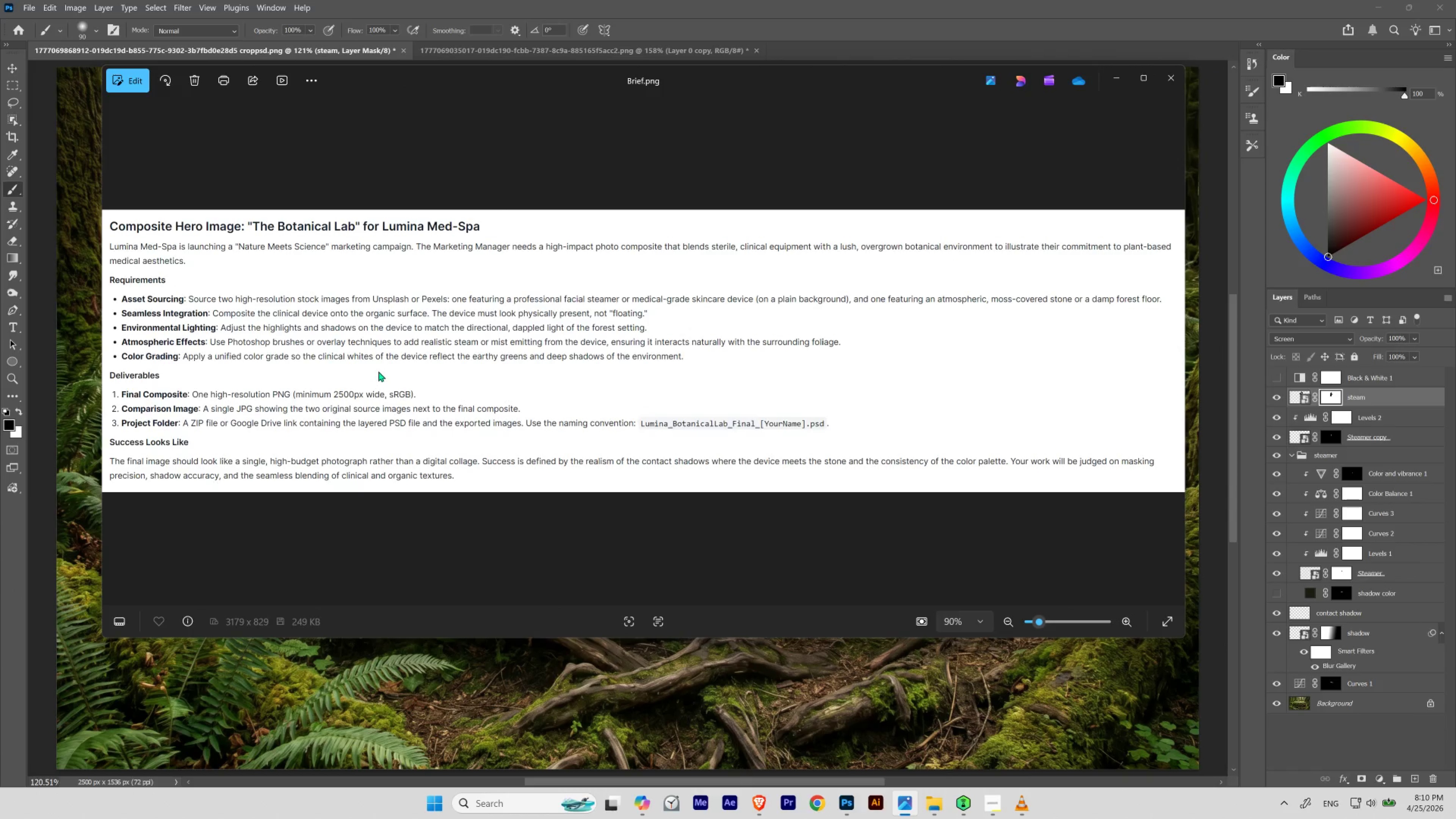 
mouse_move([1141, 85])
 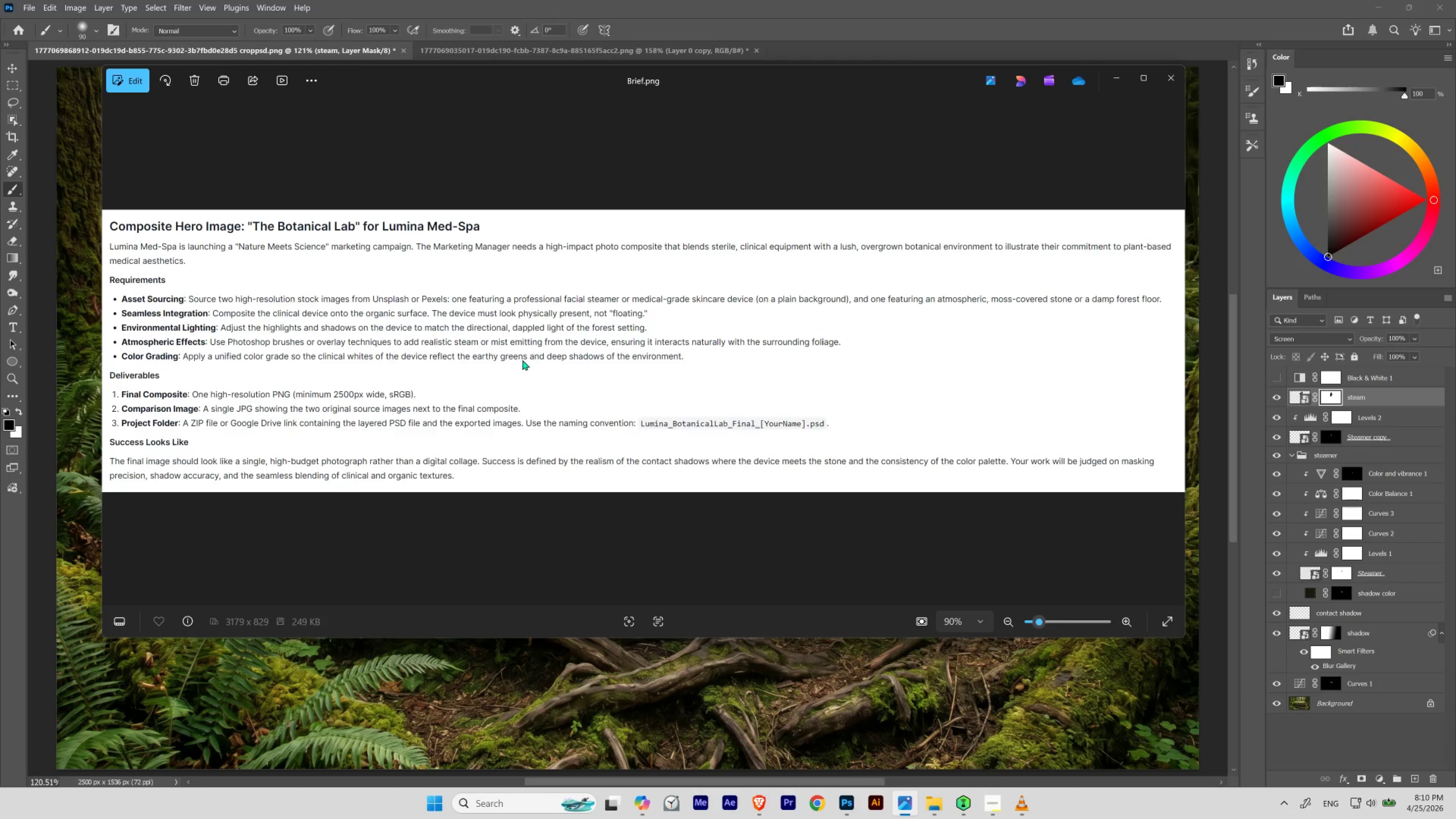 
wait(10.77)
 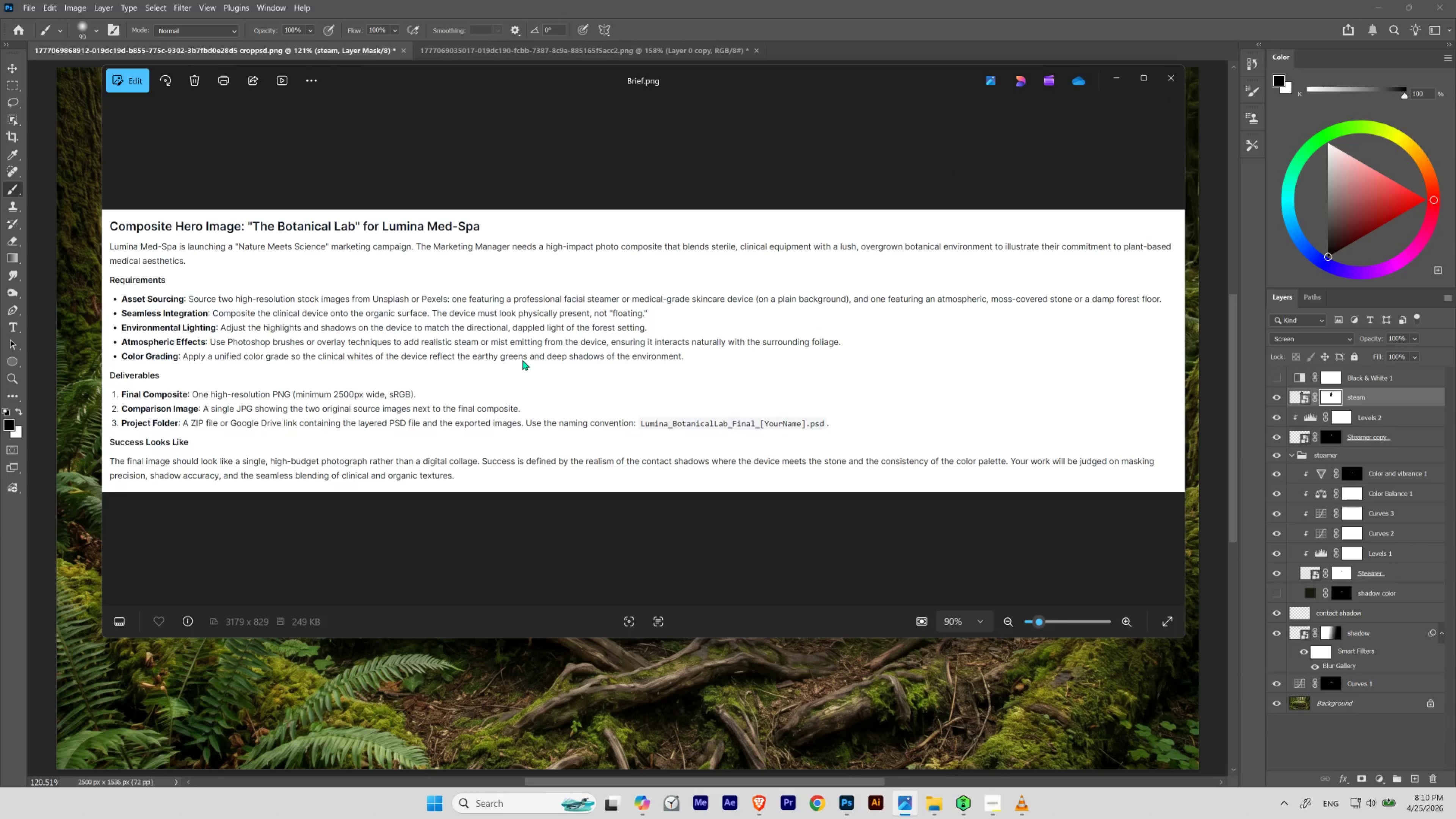 
hold_key(key=ControlLeft, duration=1.34)
 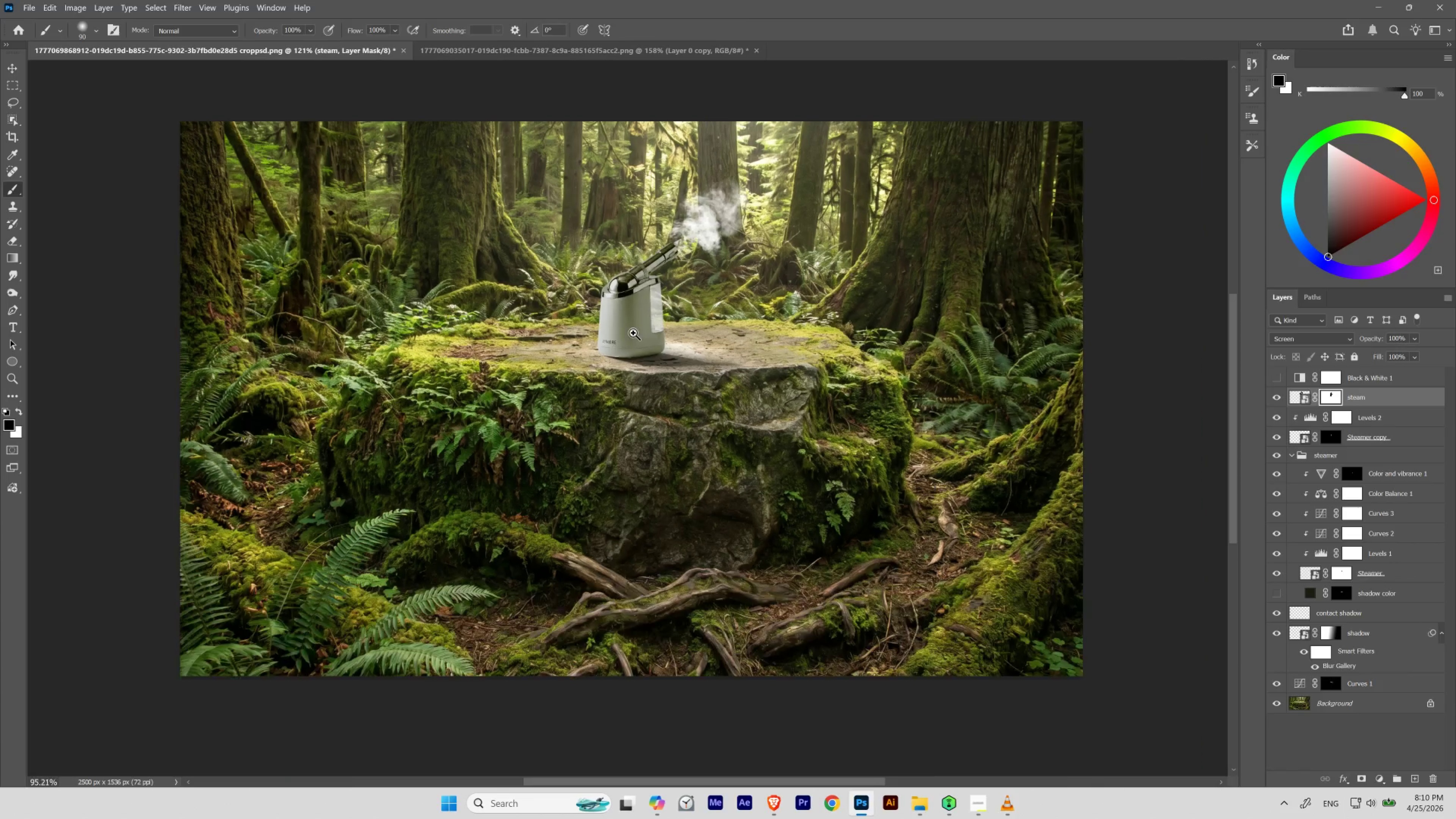 
hold_key(key=Space, duration=3.54)
 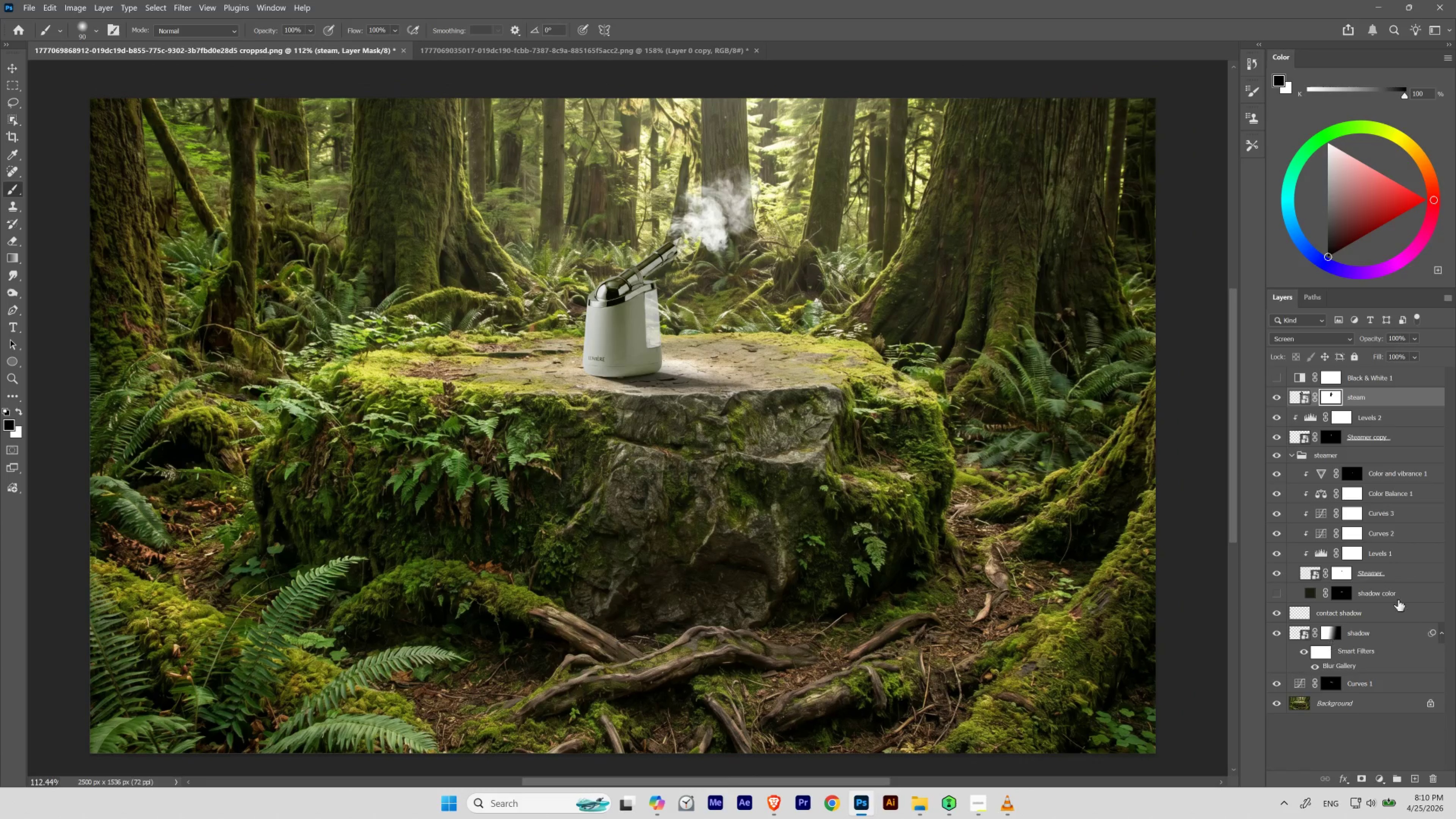 
left_click_drag(start_coordinate=[627, 337], to_coordinate=[618, 345])
 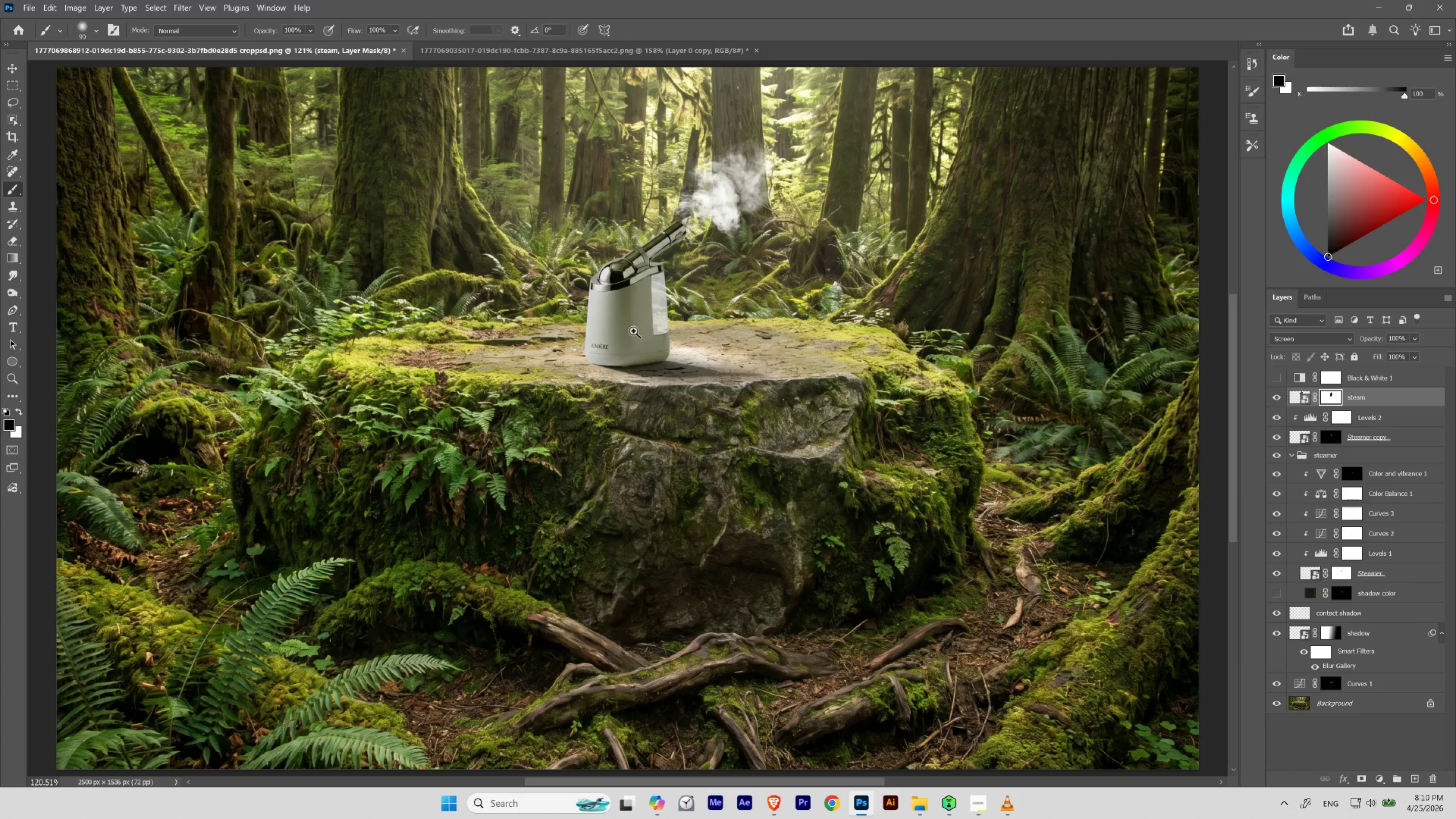 
hold_key(key=ControlLeft, duration=1.13)
left_click_drag(start_coordinate=[644, 324], to_coordinate=[638, 337])
 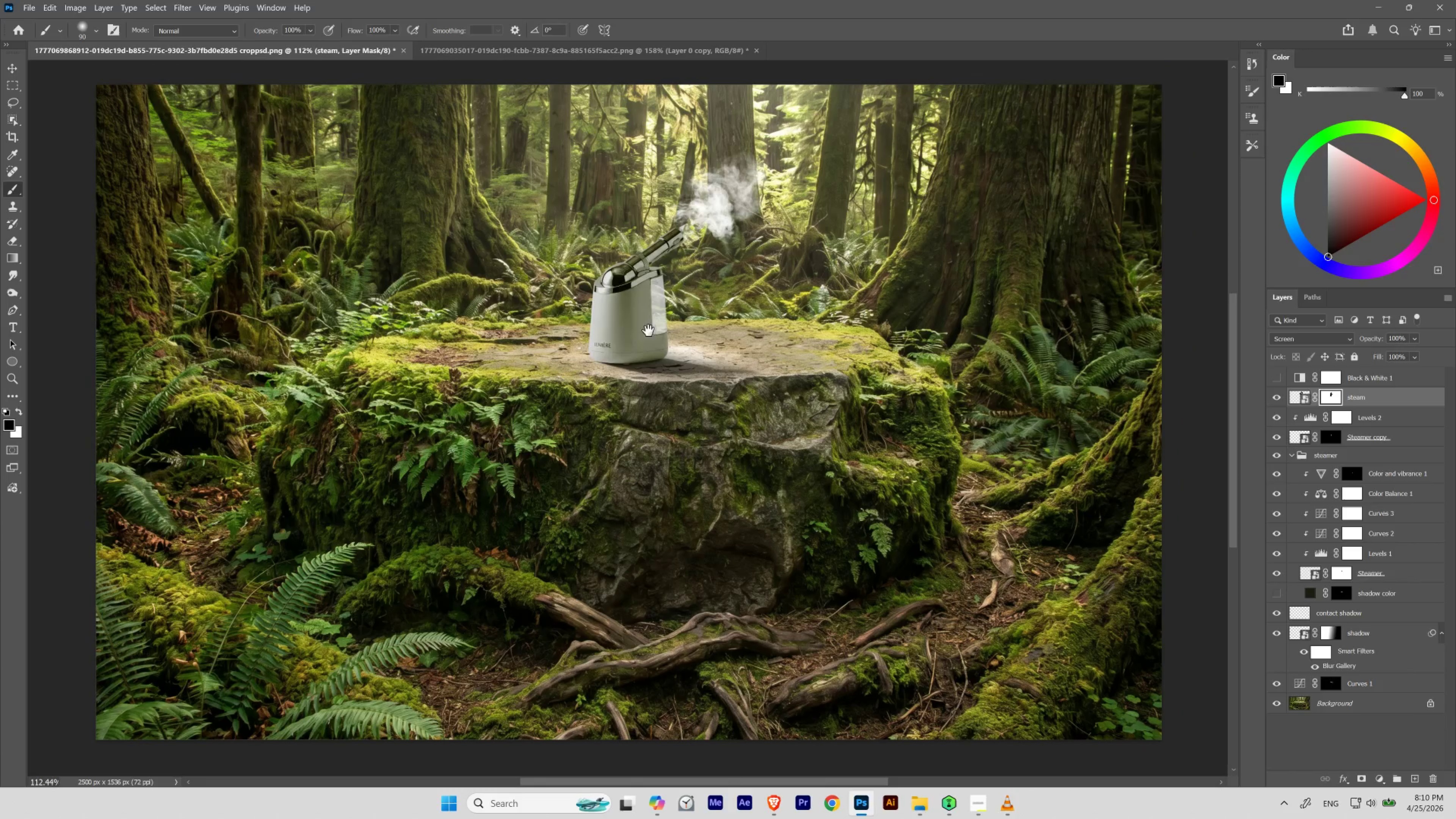 
left_click_drag(start_coordinate=[647, 333], to_coordinate=[641, 346])
 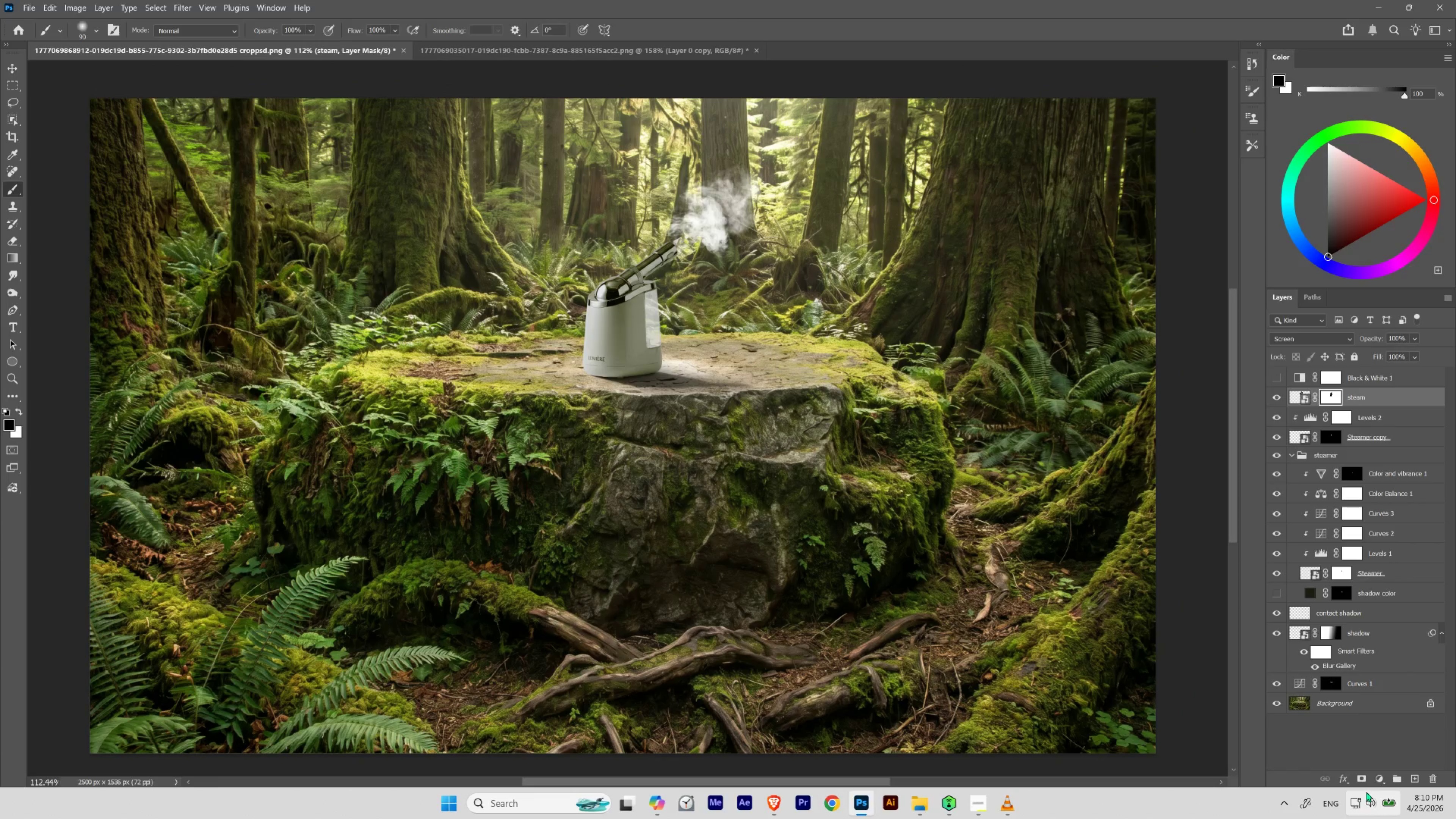 
left_click([1377, 780])
 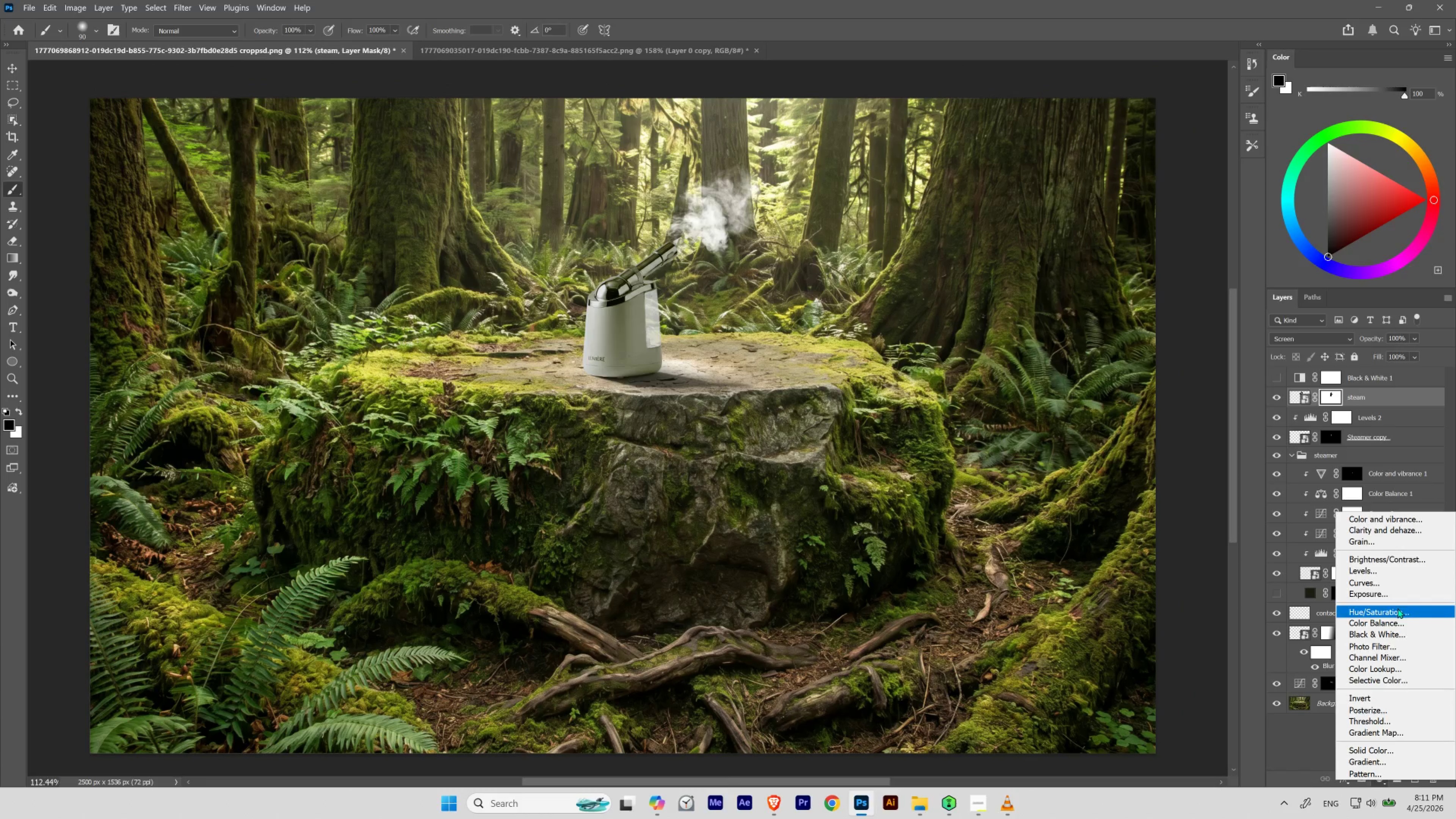 
left_click([1306, 742])
 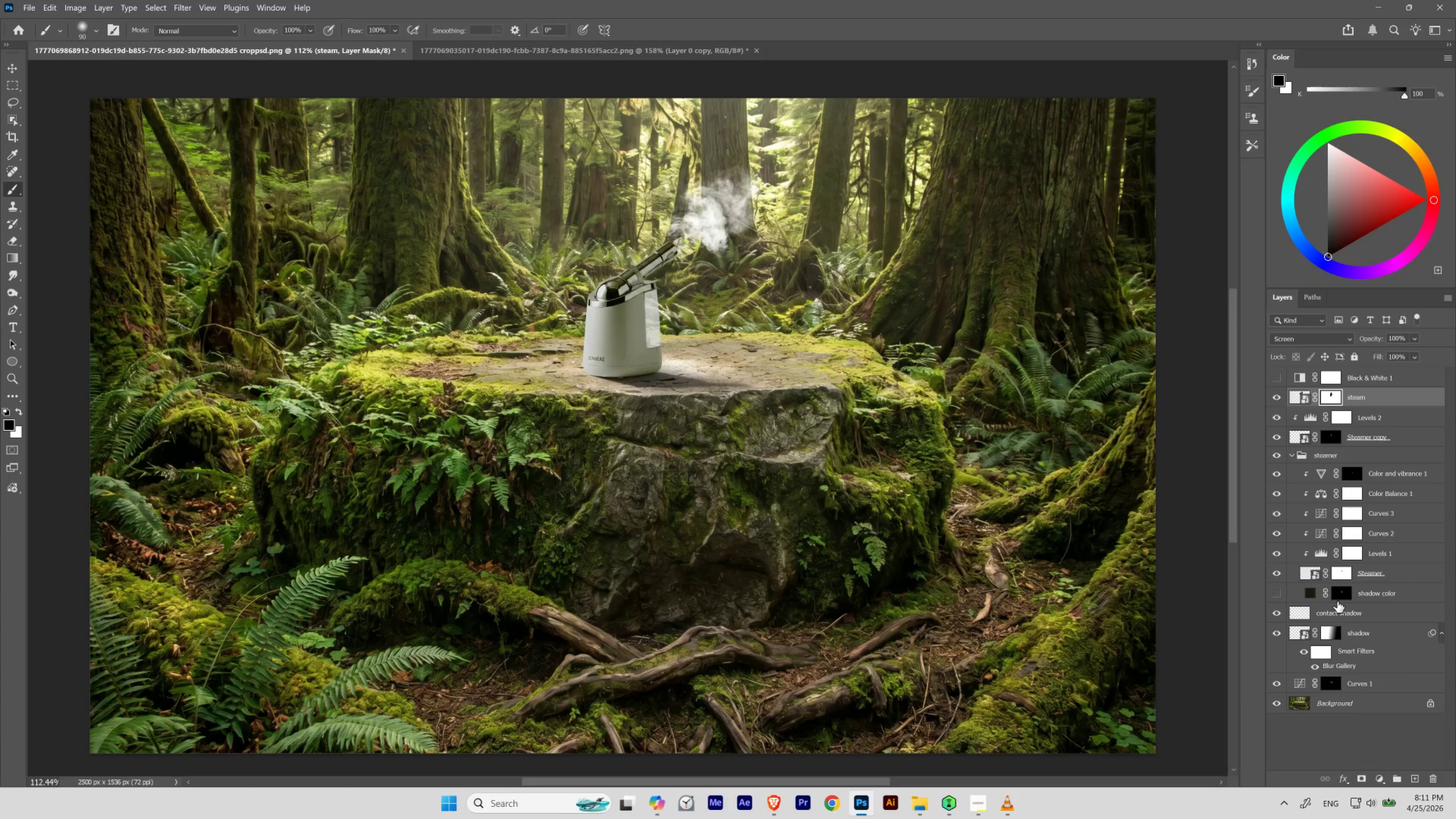 
key(Alt+Control+Shift+E)
 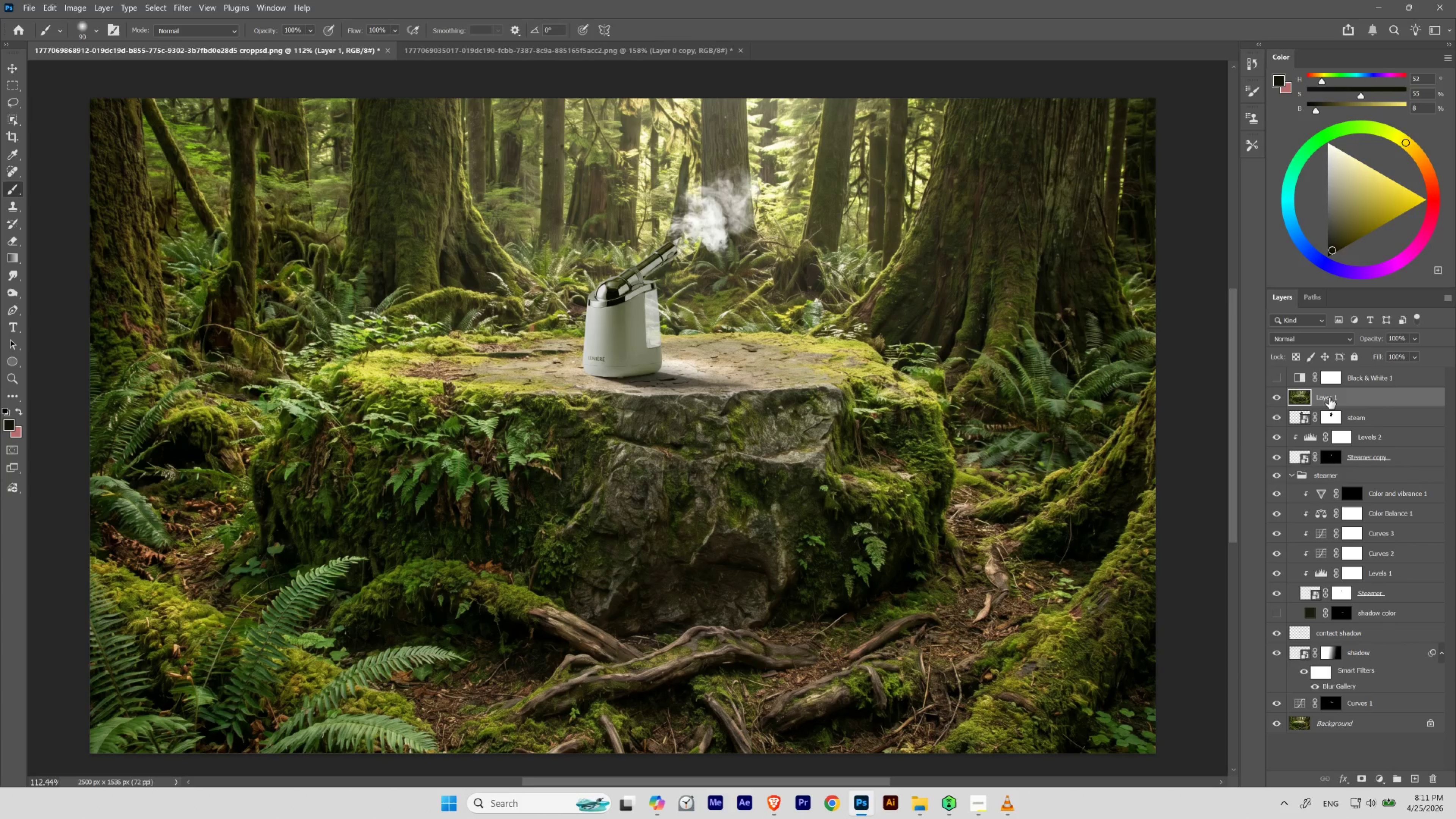 
right_click([1329, 397])
 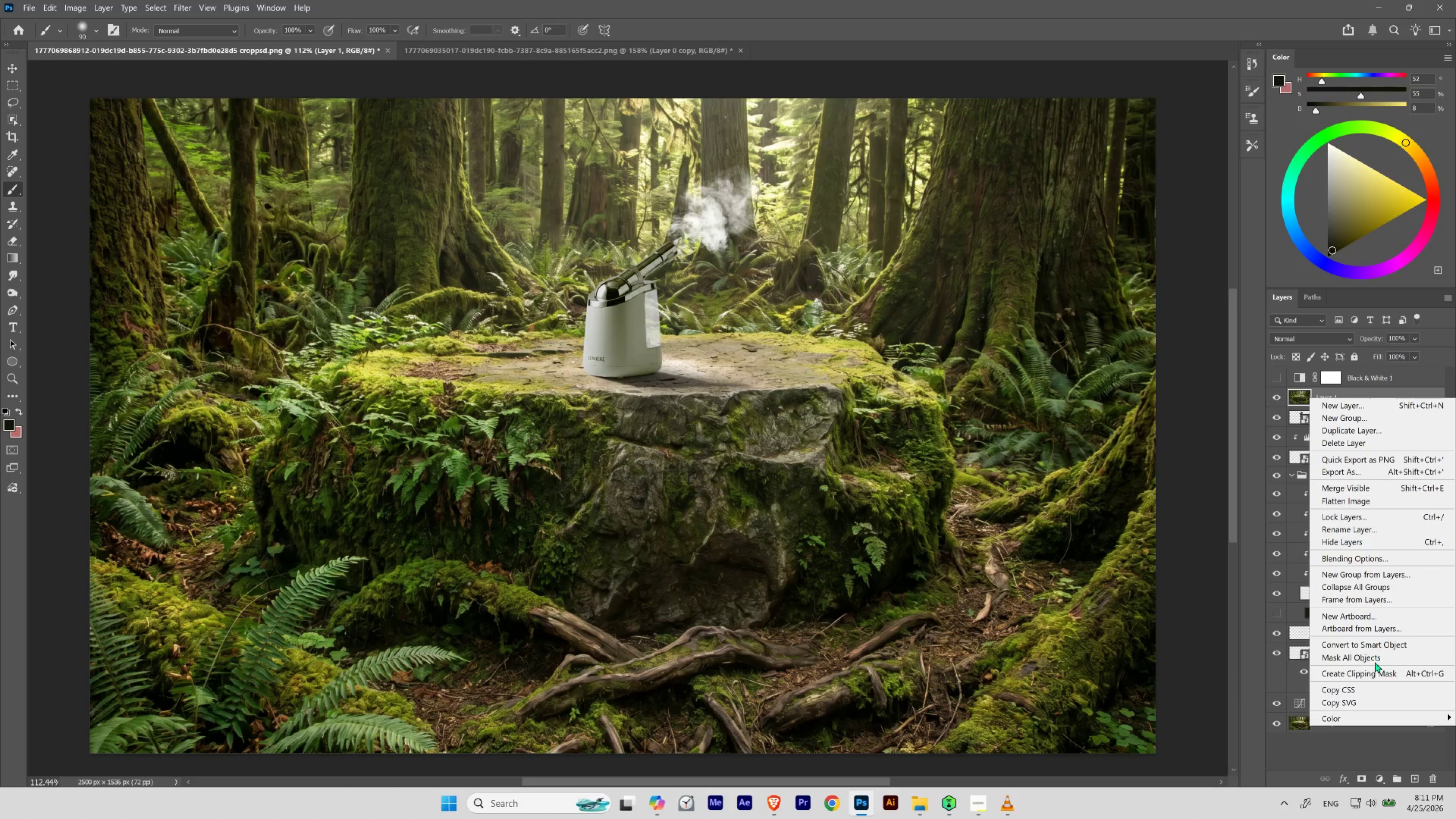 
left_click([1372, 648])
 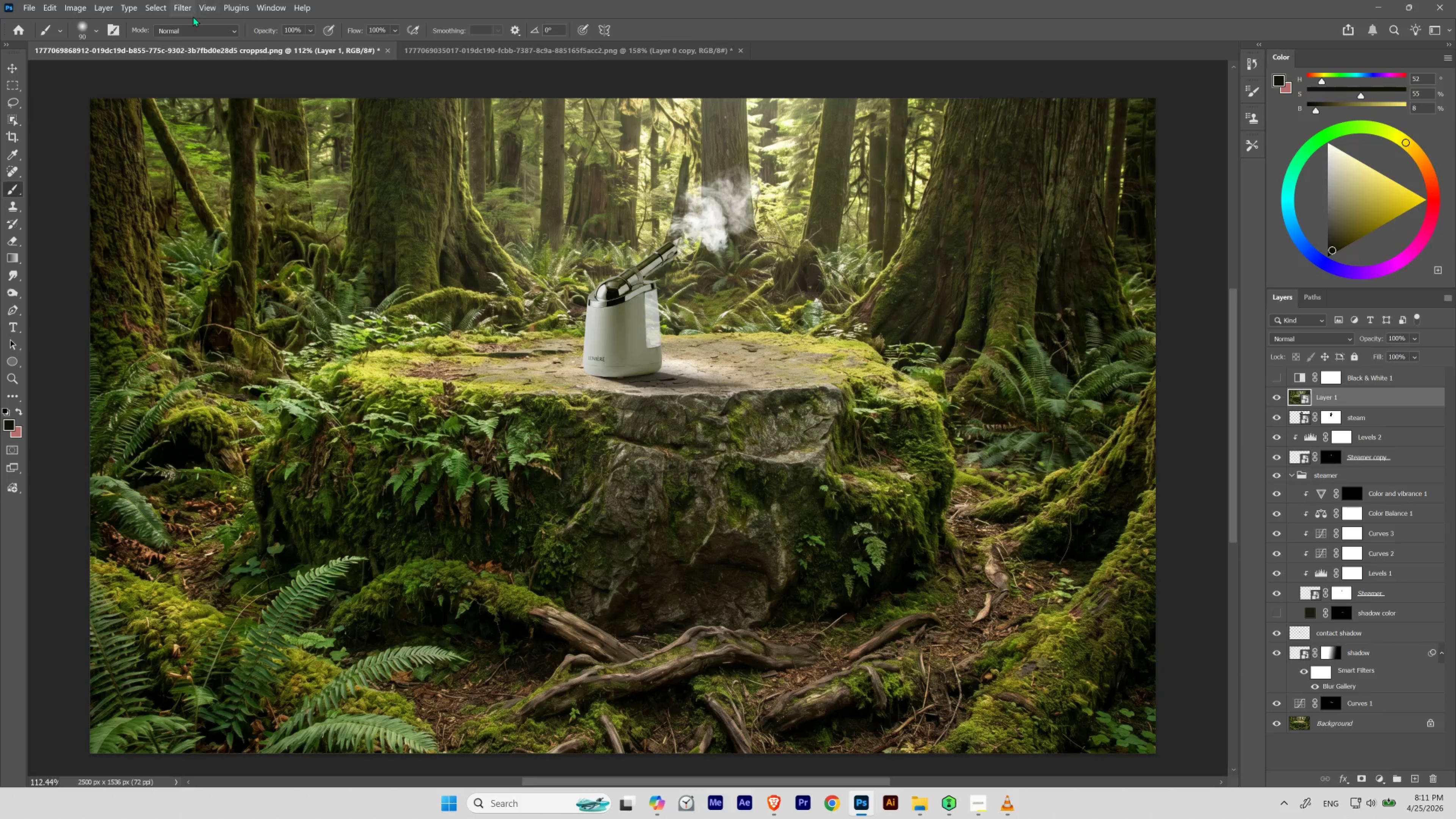 
left_click([184, 10])
 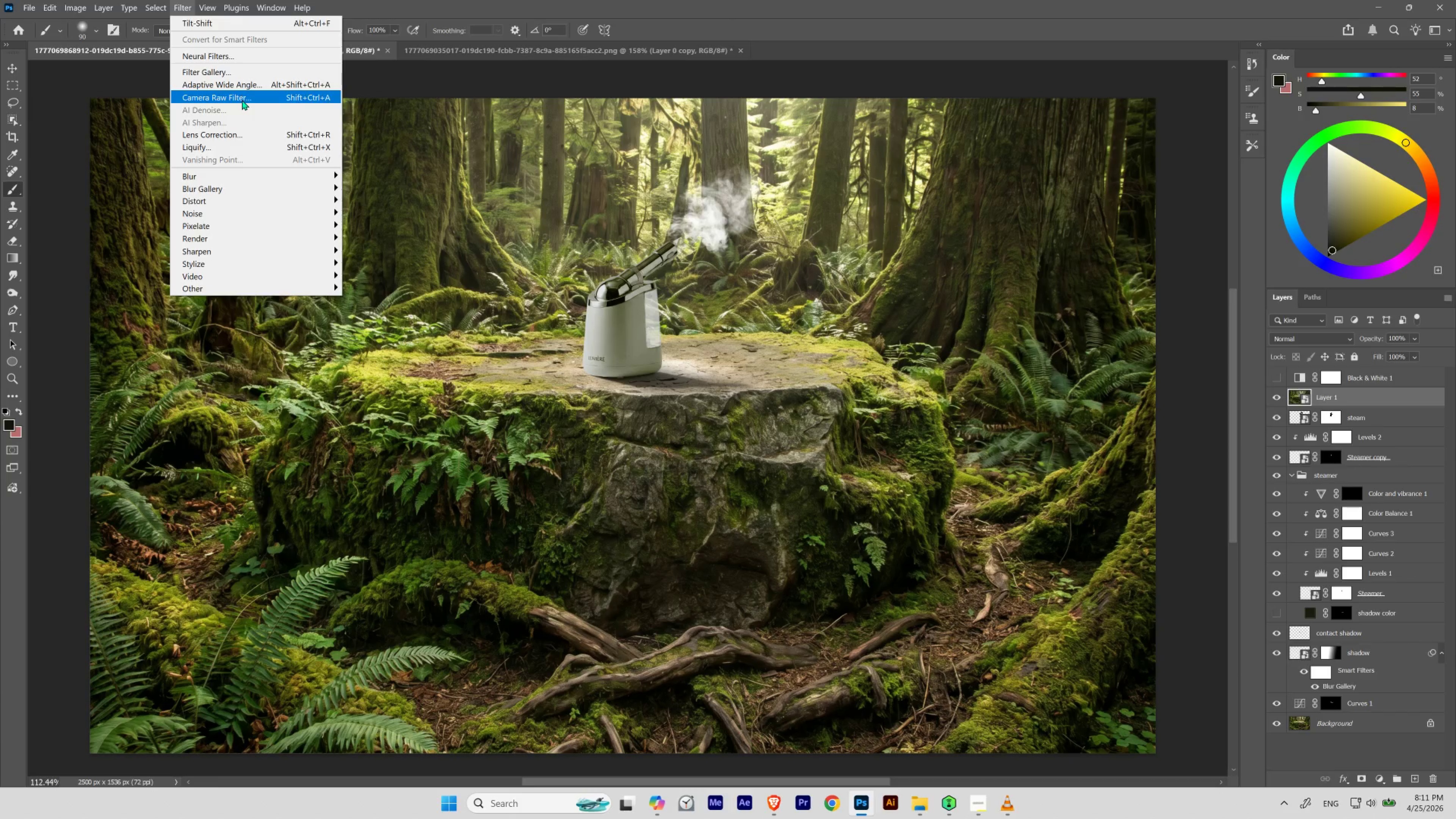 
wait(6.77)
 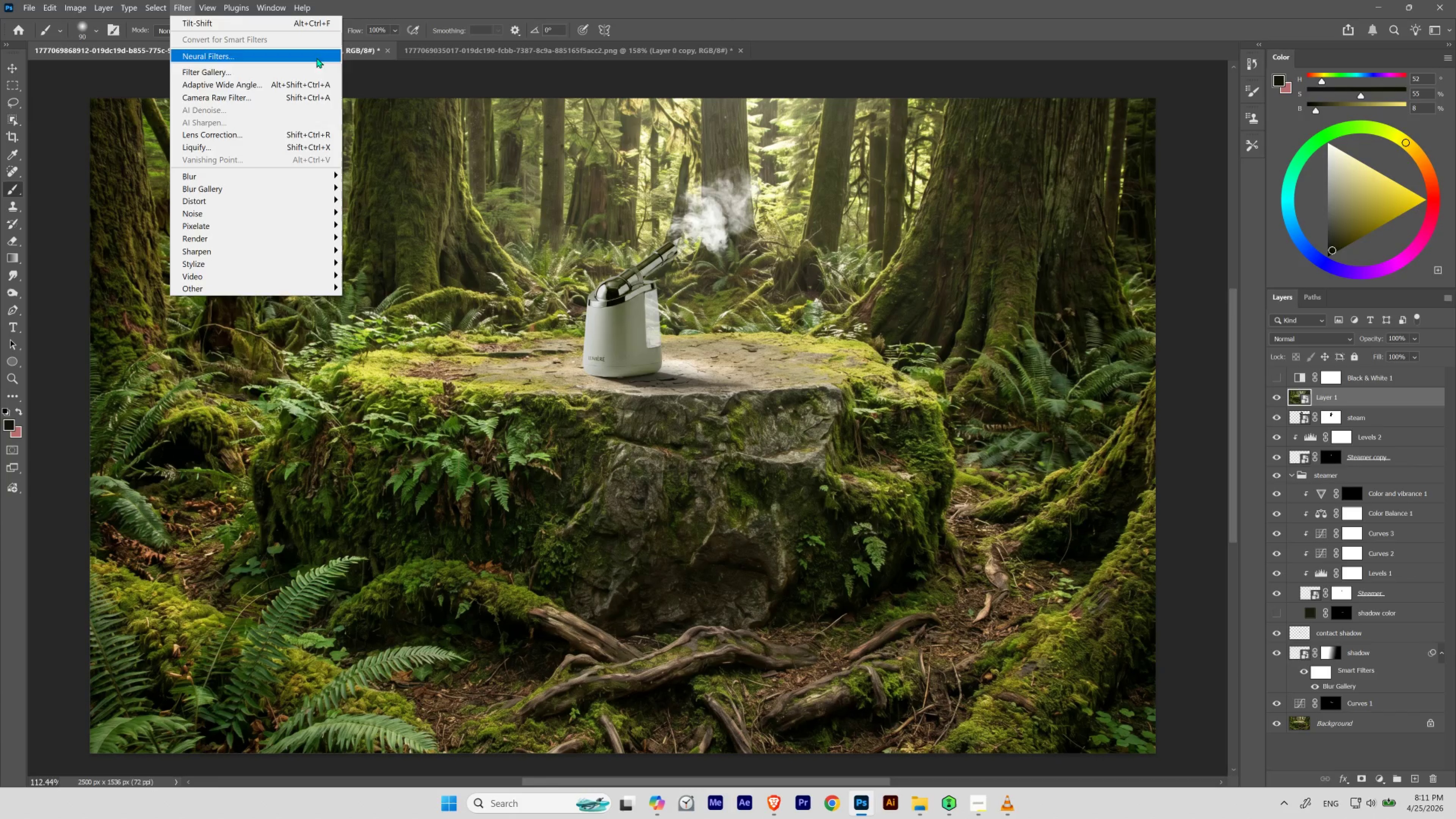 
left_click([242, 100])
 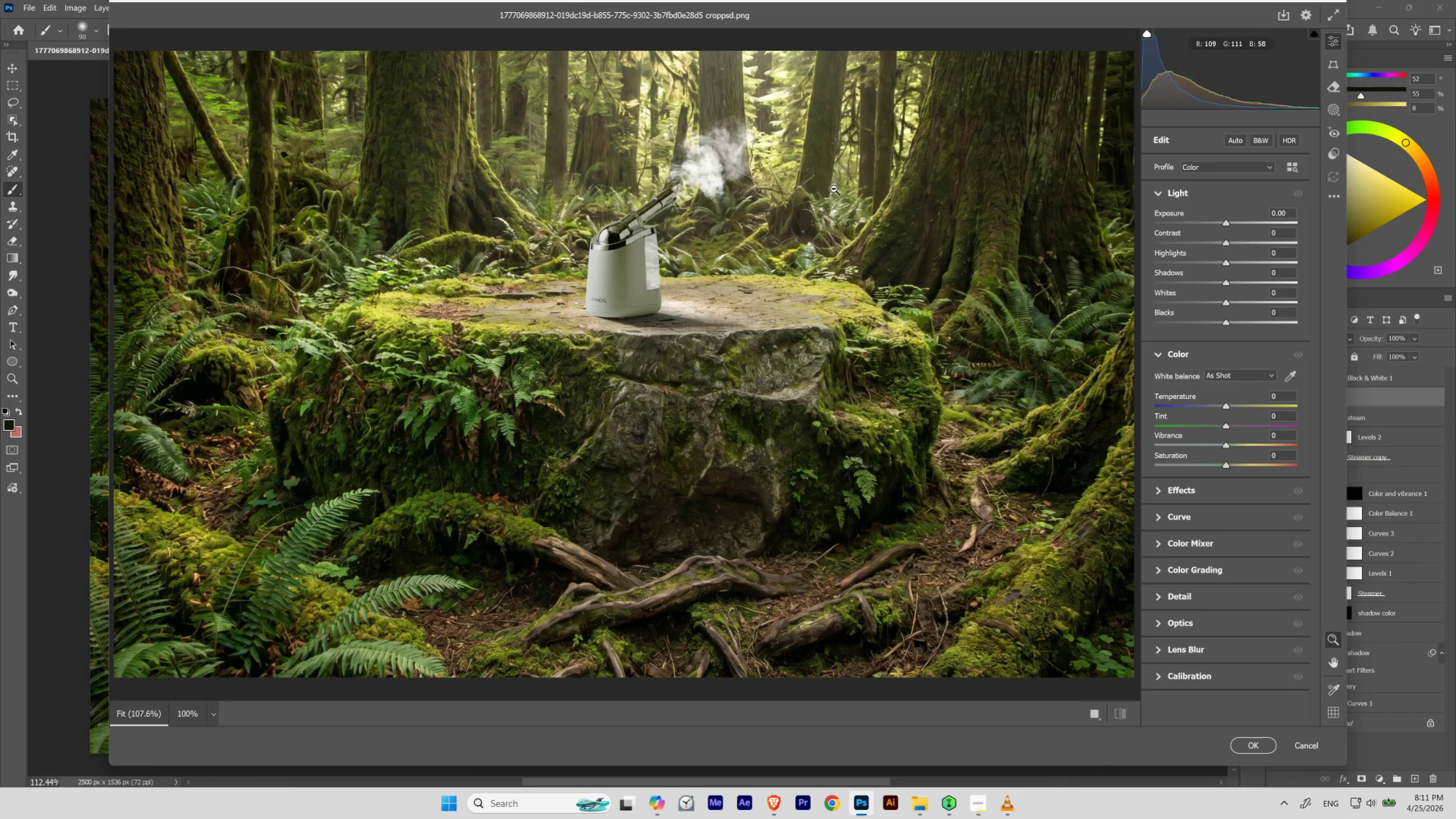 
wait(7.55)
 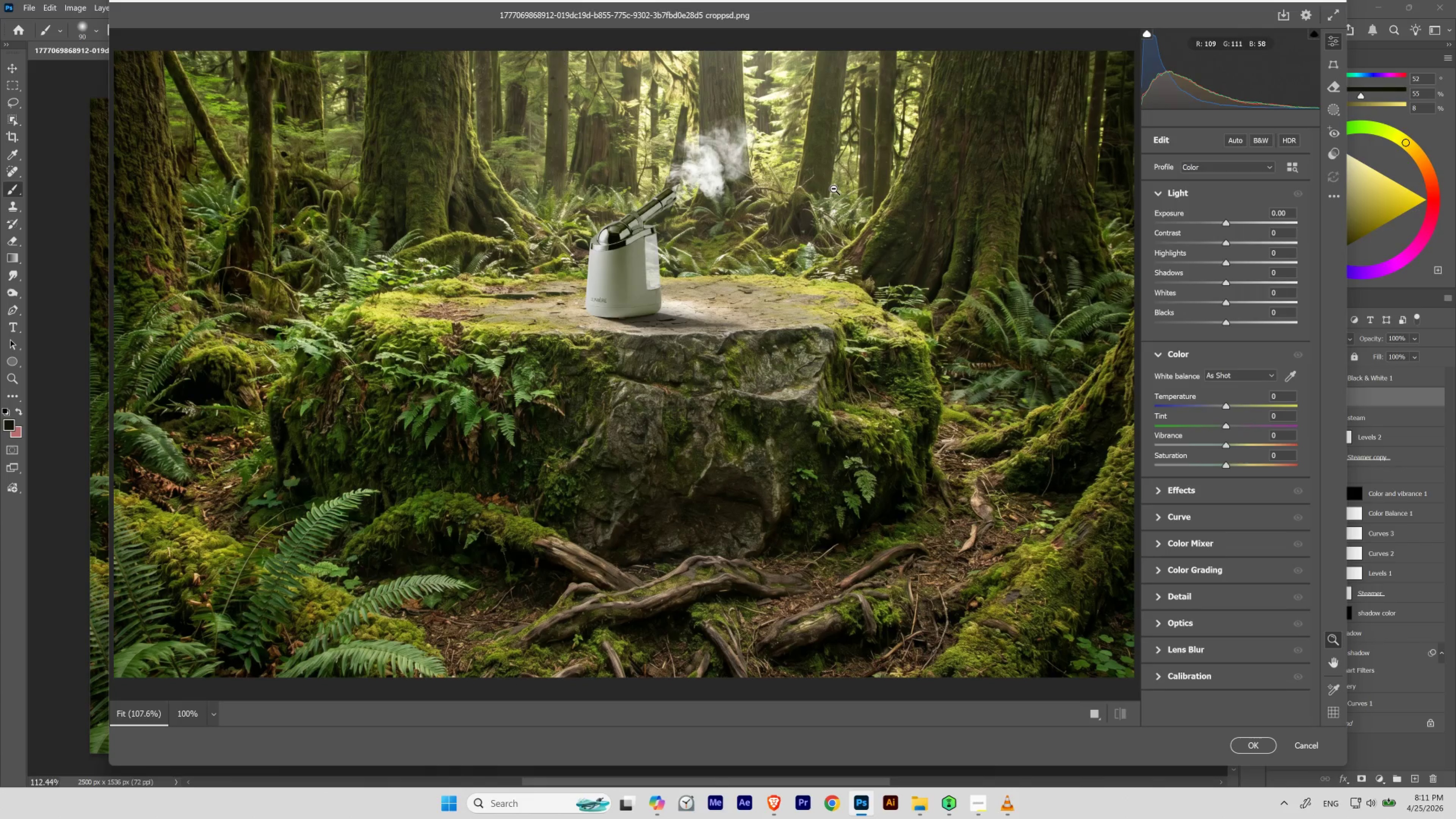 
left_click_drag(start_coordinate=[1226, 223], to_coordinate=[1224, 225])
 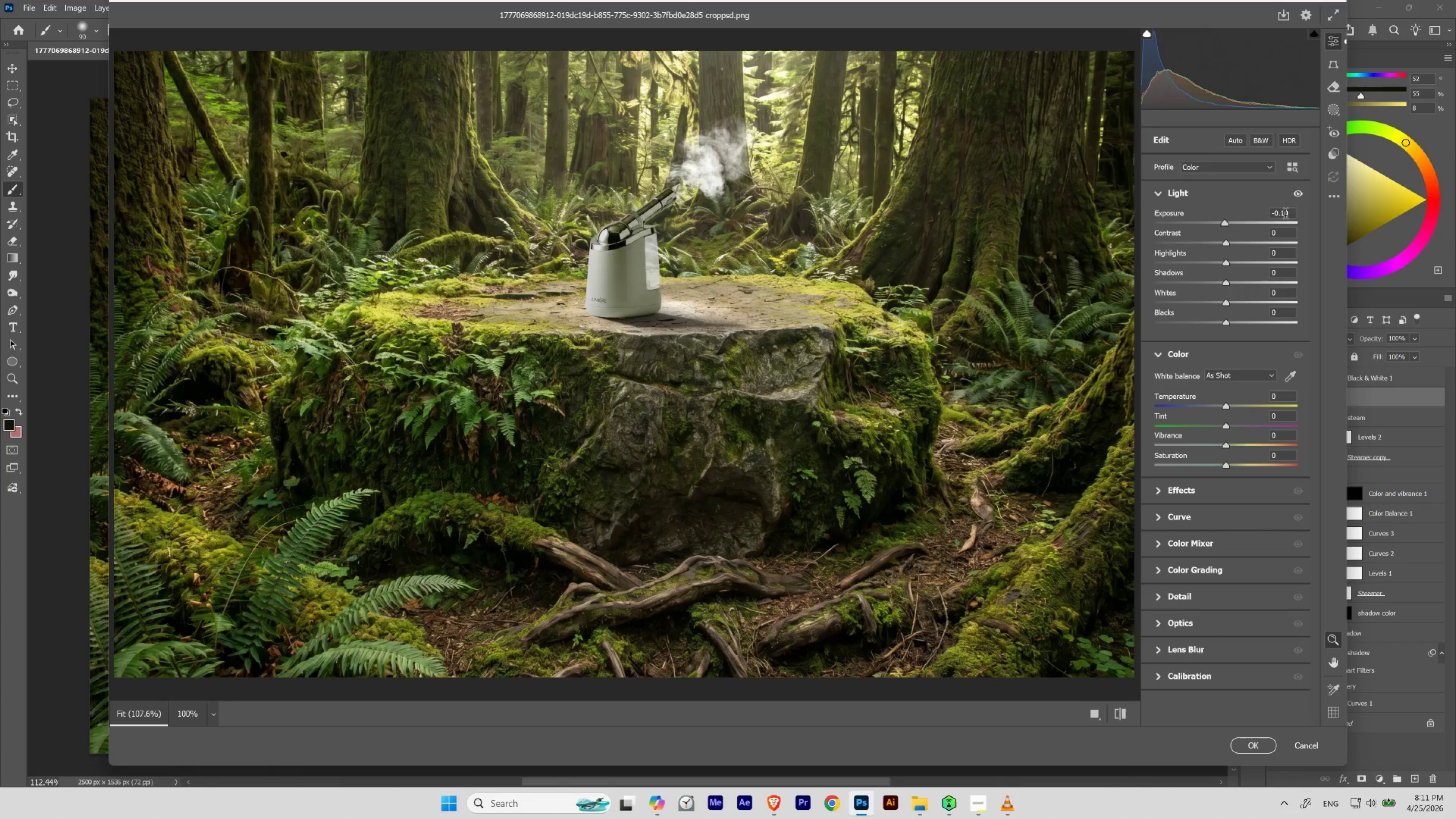 
left_click_drag(start_coordinate=[1287, 214], to_coordinate=[1204, 210])
 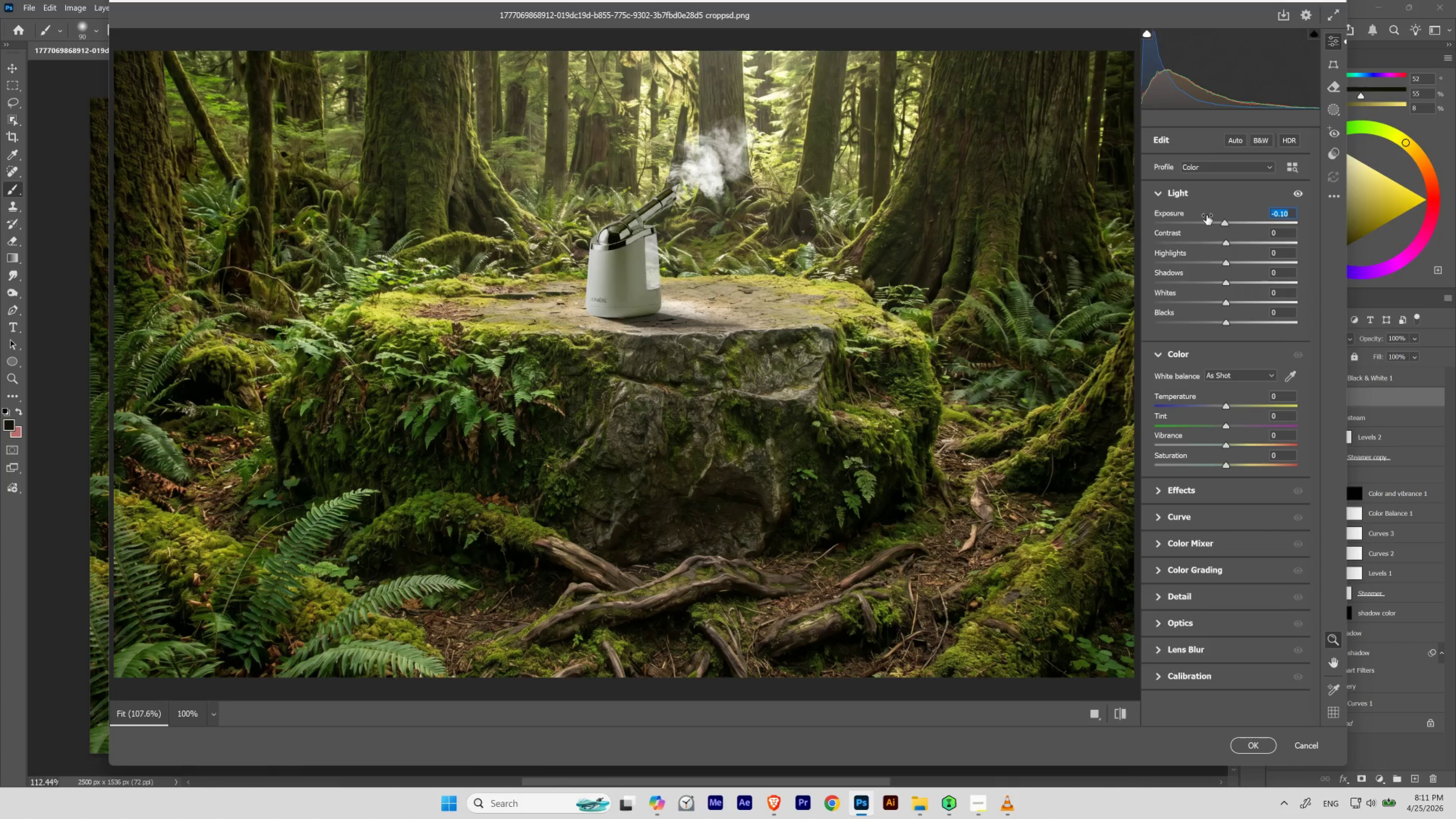 
key(Numpad0)
 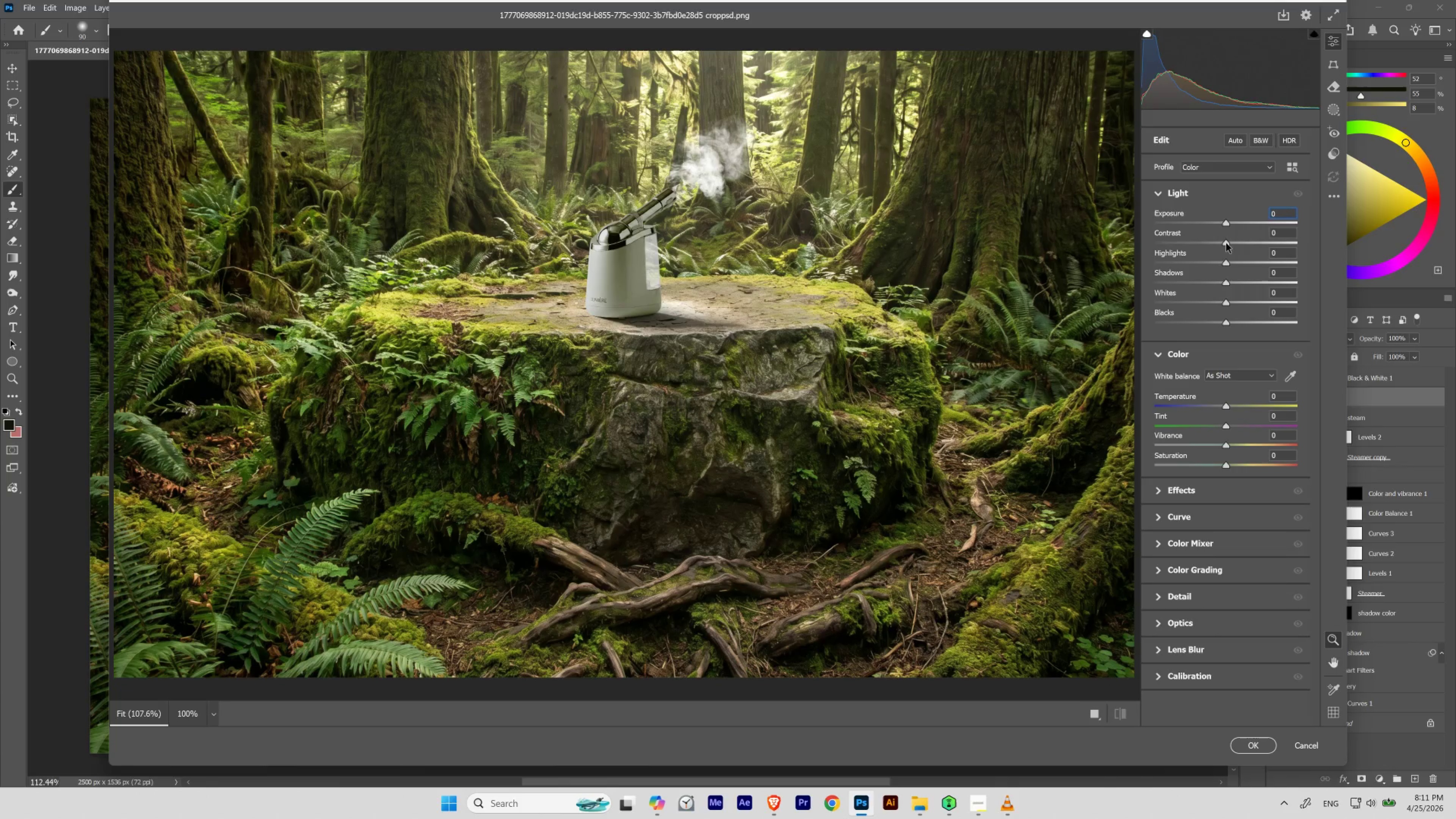 
left_click_drag(start_coordinate=[1226, 242], to_coordinate=[1236, 247])
 